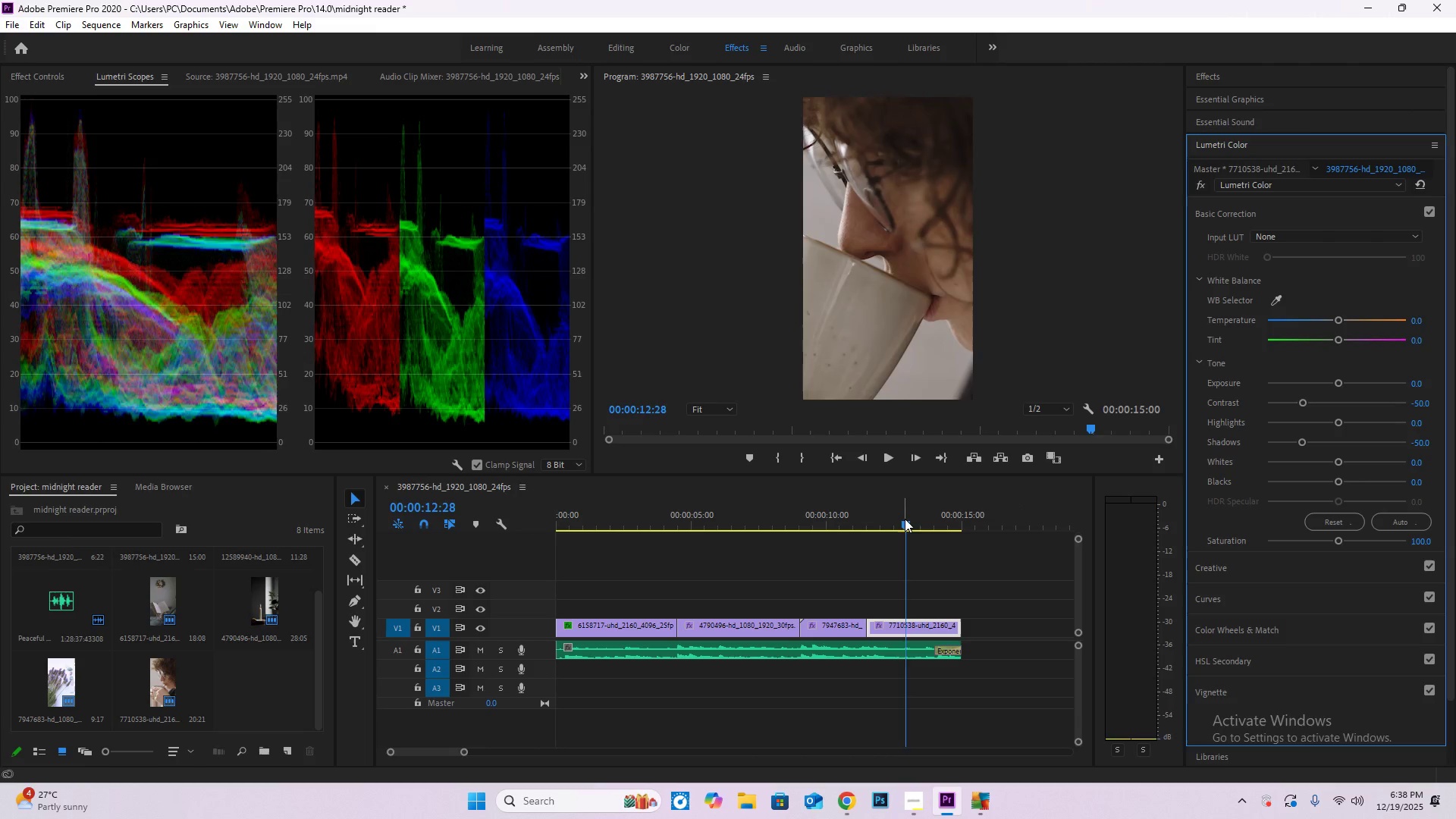 
left_click_drag(start_coordinate=[905, 519], to_coordinate=[833, 526])
 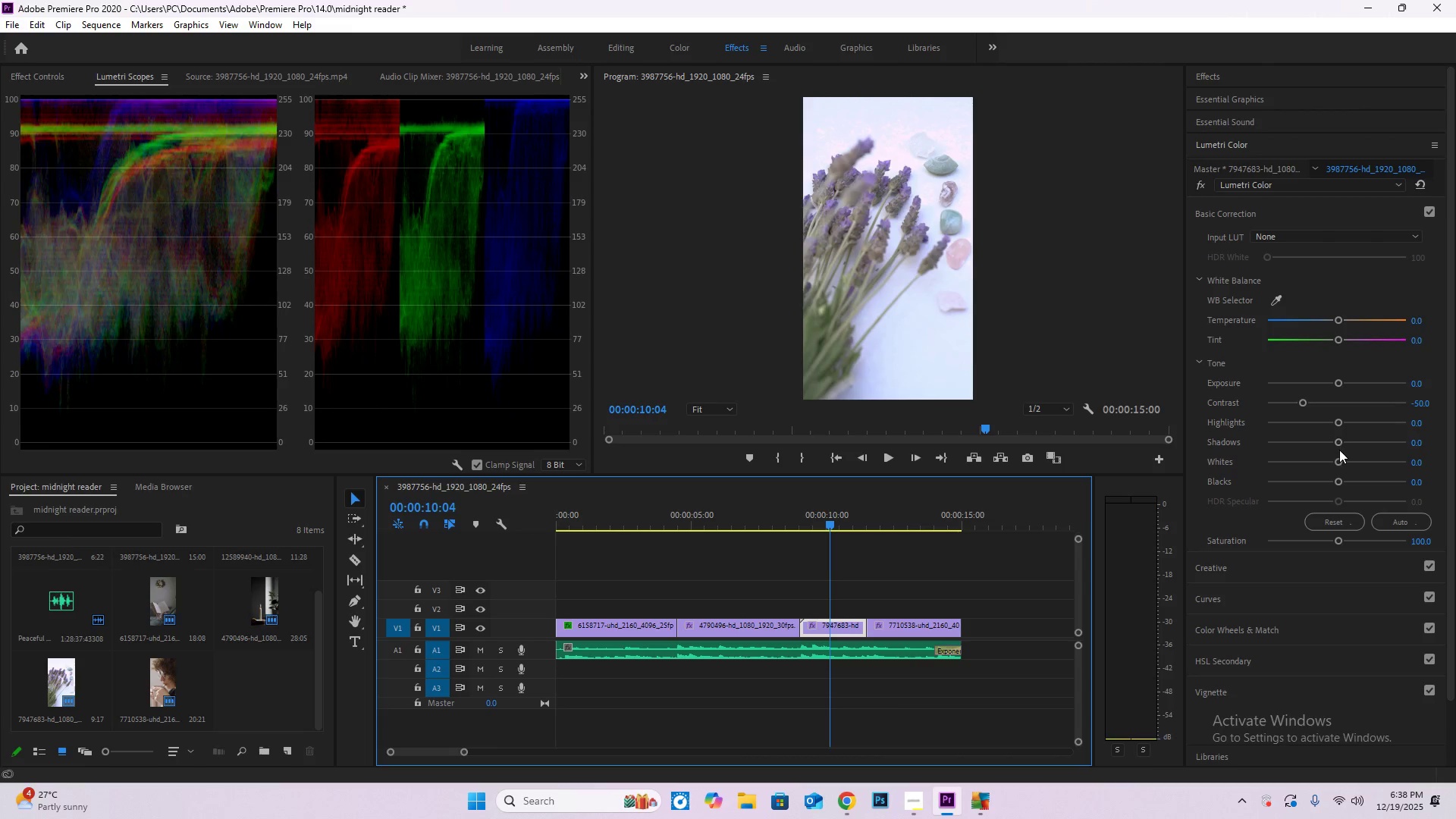 
left_click_drag(start_coordinate=[1337, 444], to_coordinate=[1283, 453])
 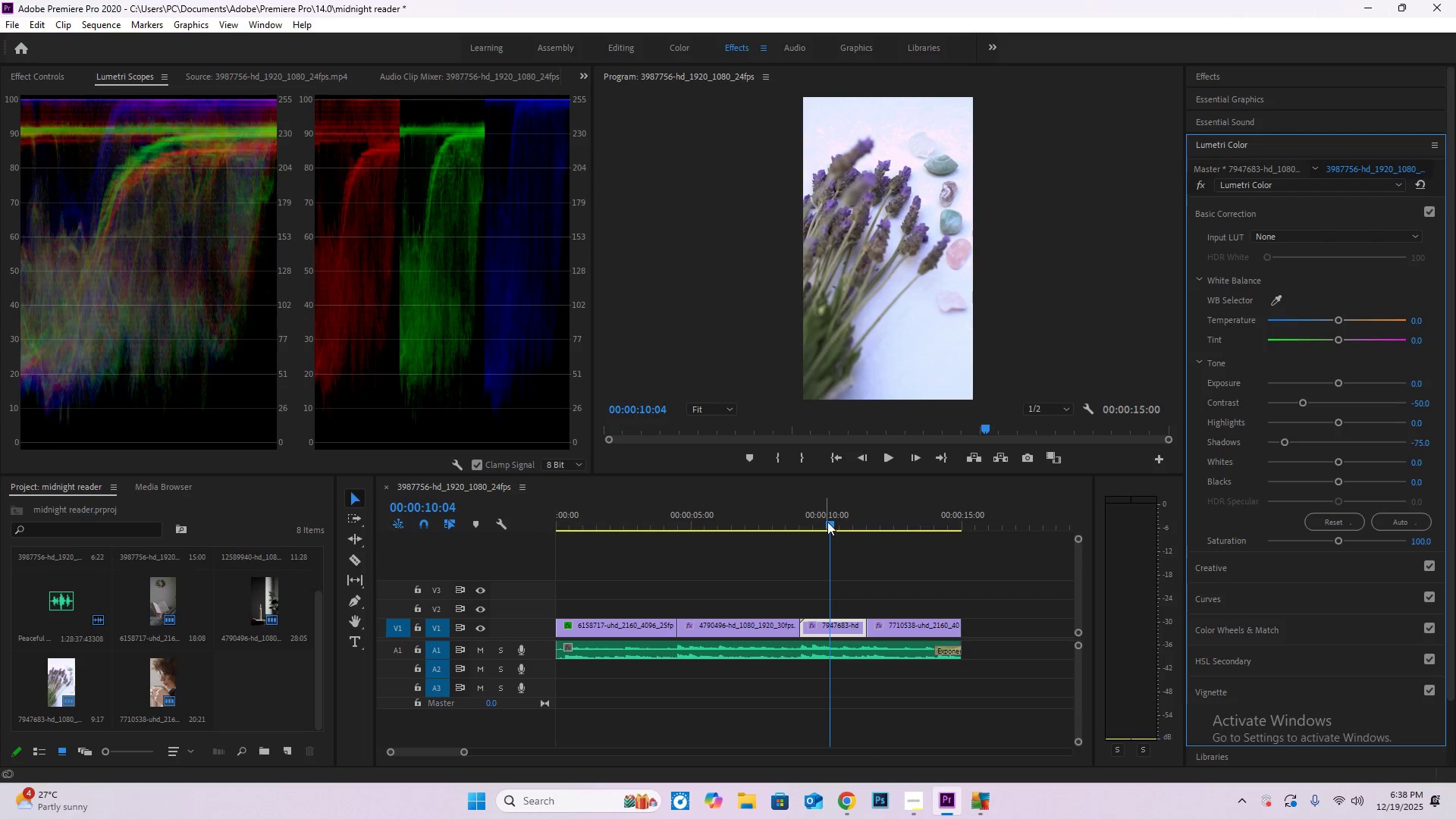 
left_click_drag(start_coordinate=[832, 522], to_coordinate=[757, 529])
 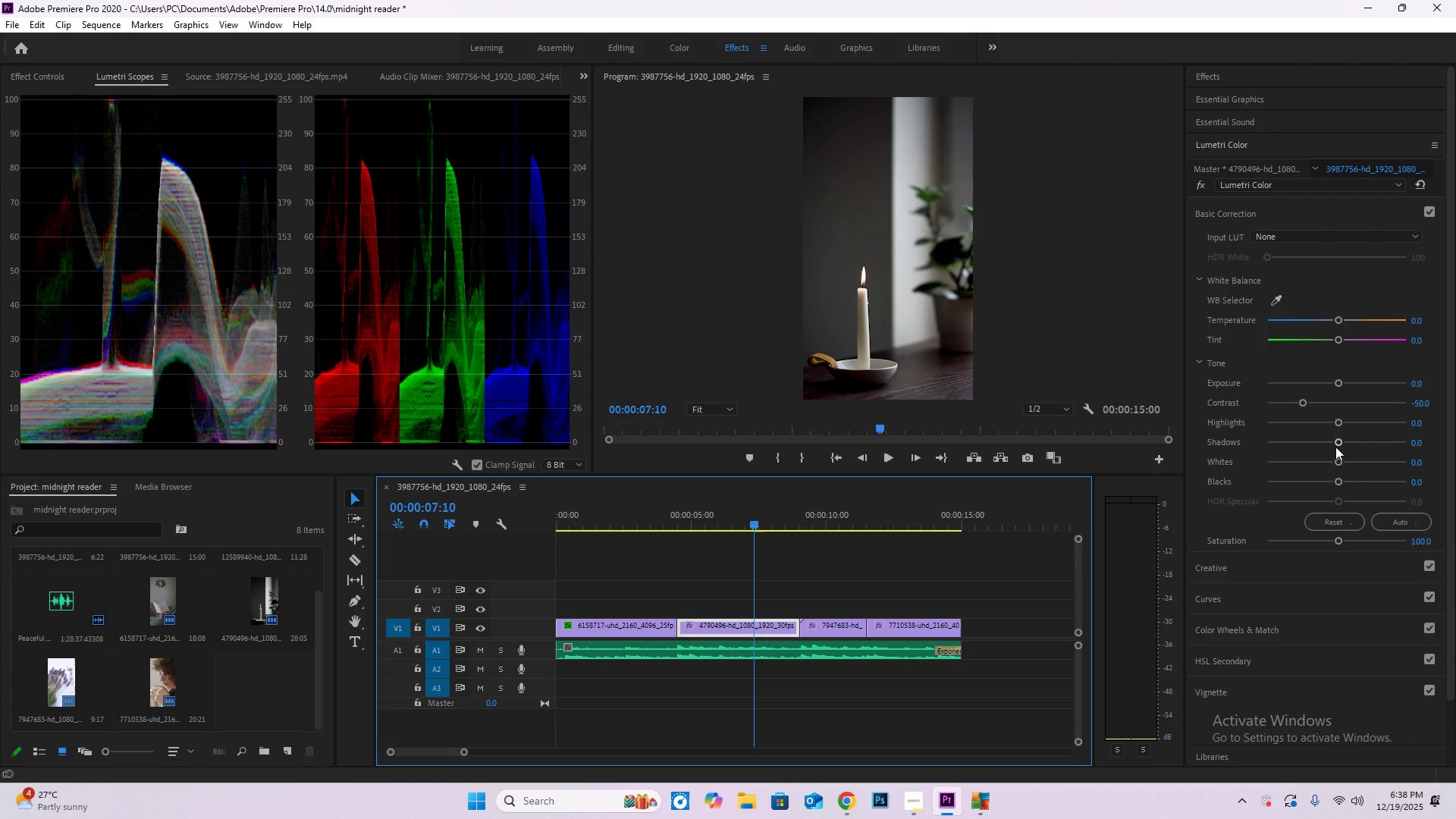 
left_click_drag(start_coordinate=[1336, 443], to_coordinate=[1281, 448])
 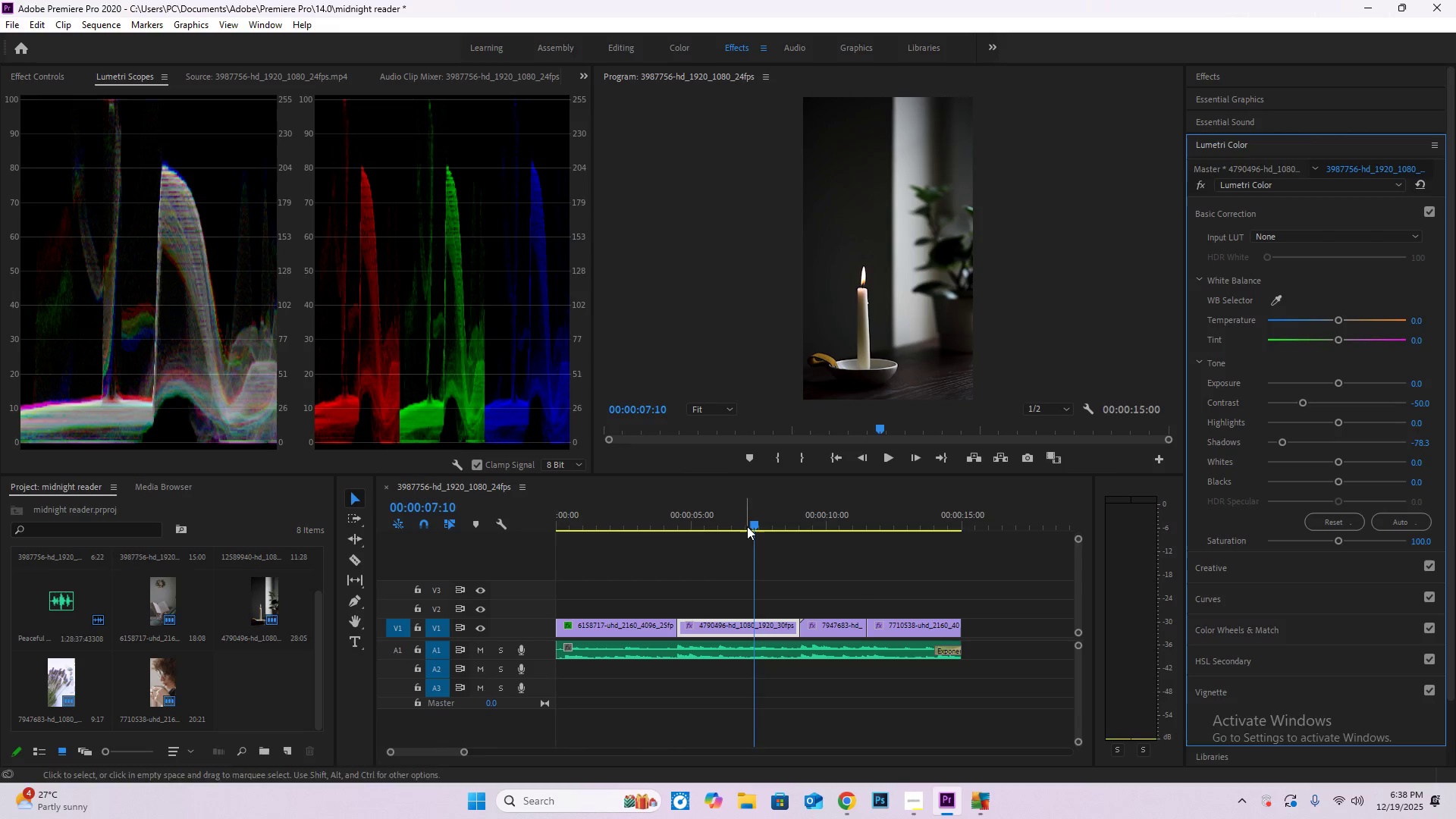 
left_click_drag(start_coordinate=[748, 523], to_coordinate=[617, 520])
 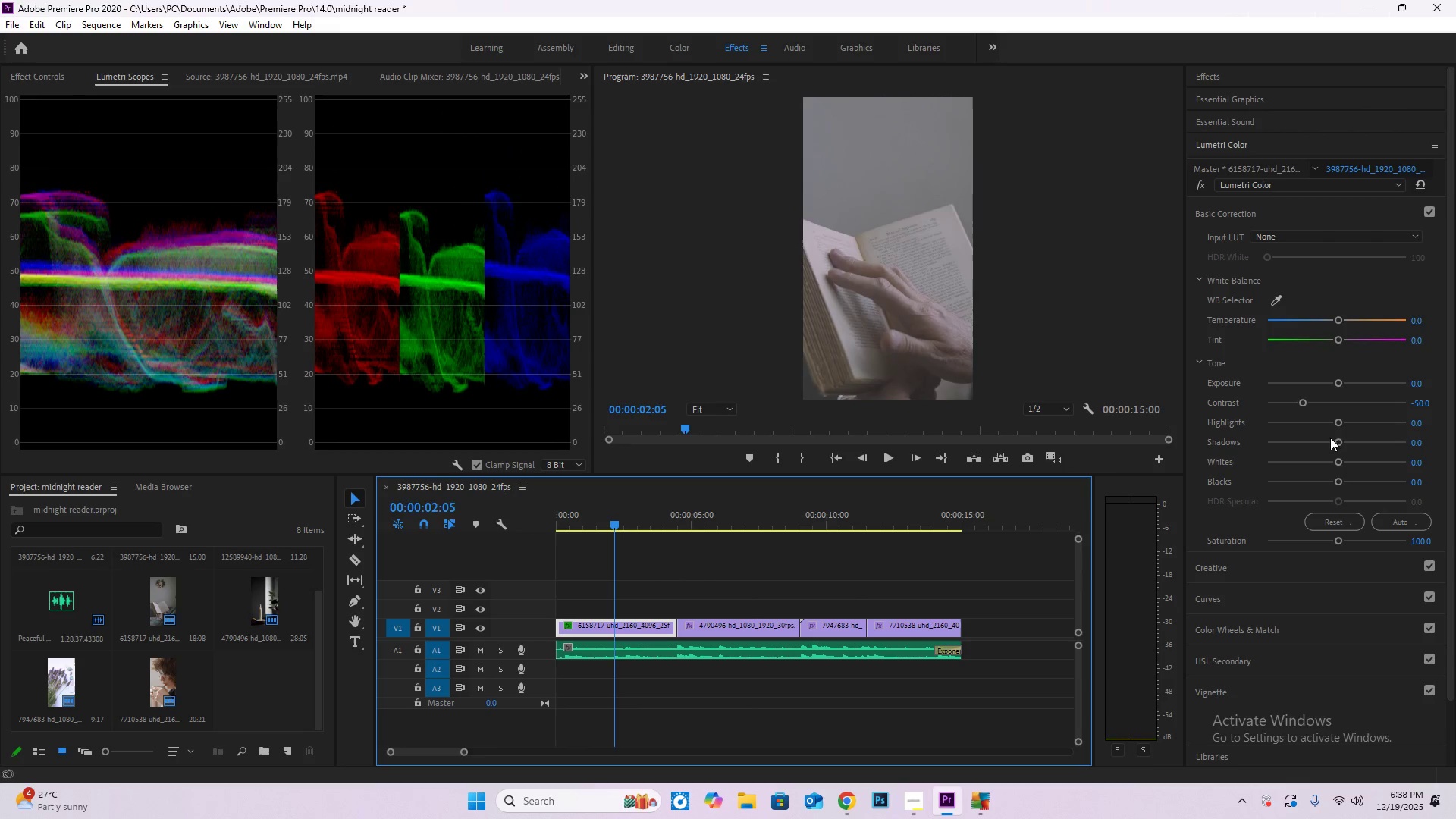 
left_click_drag(start_coordinate=[1335, 442], to_coordinate=[1263, 444])
 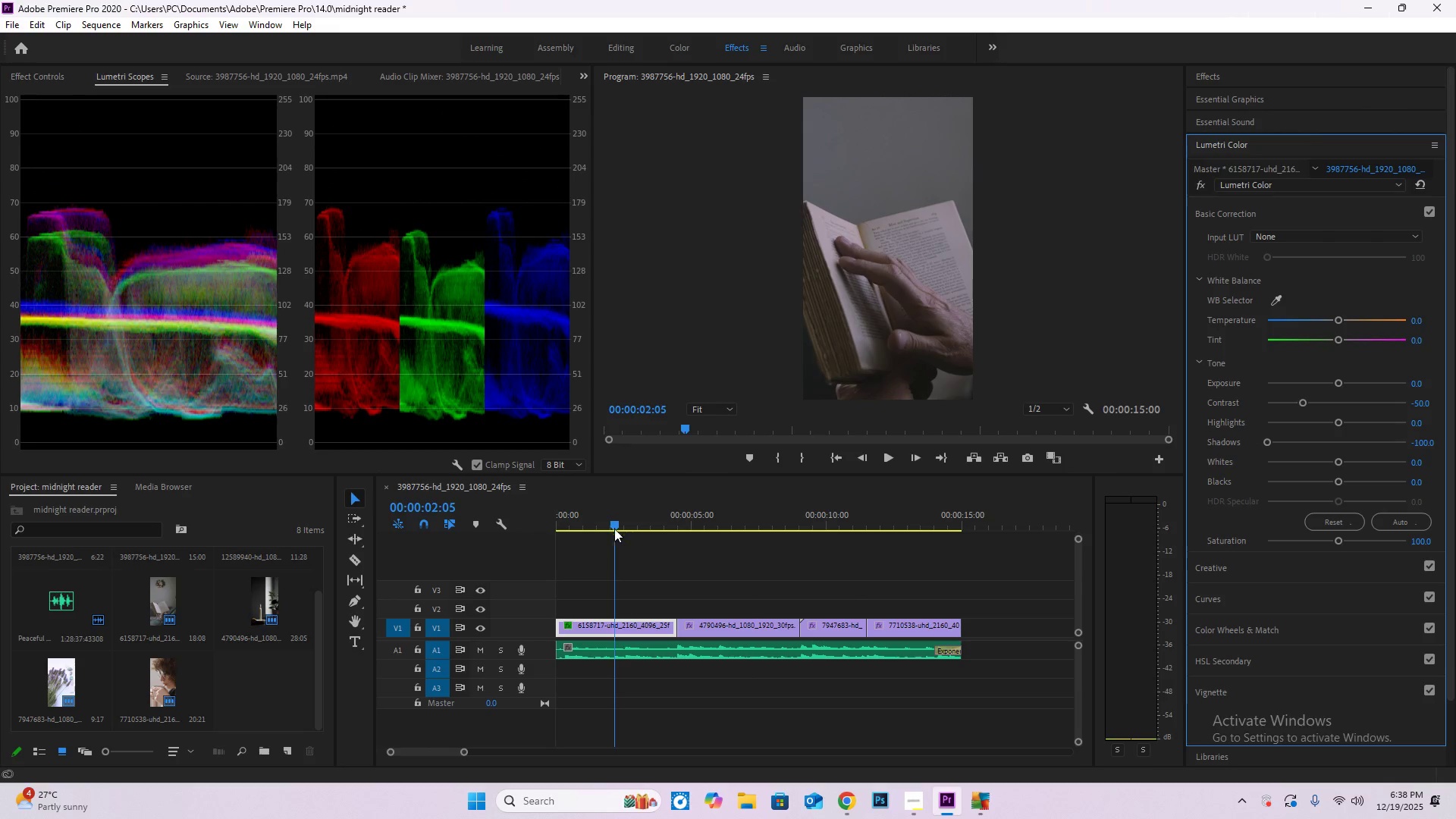 
left_click_drag(start_coordinate=[620, 529], to_coordinate=[937, 551])
 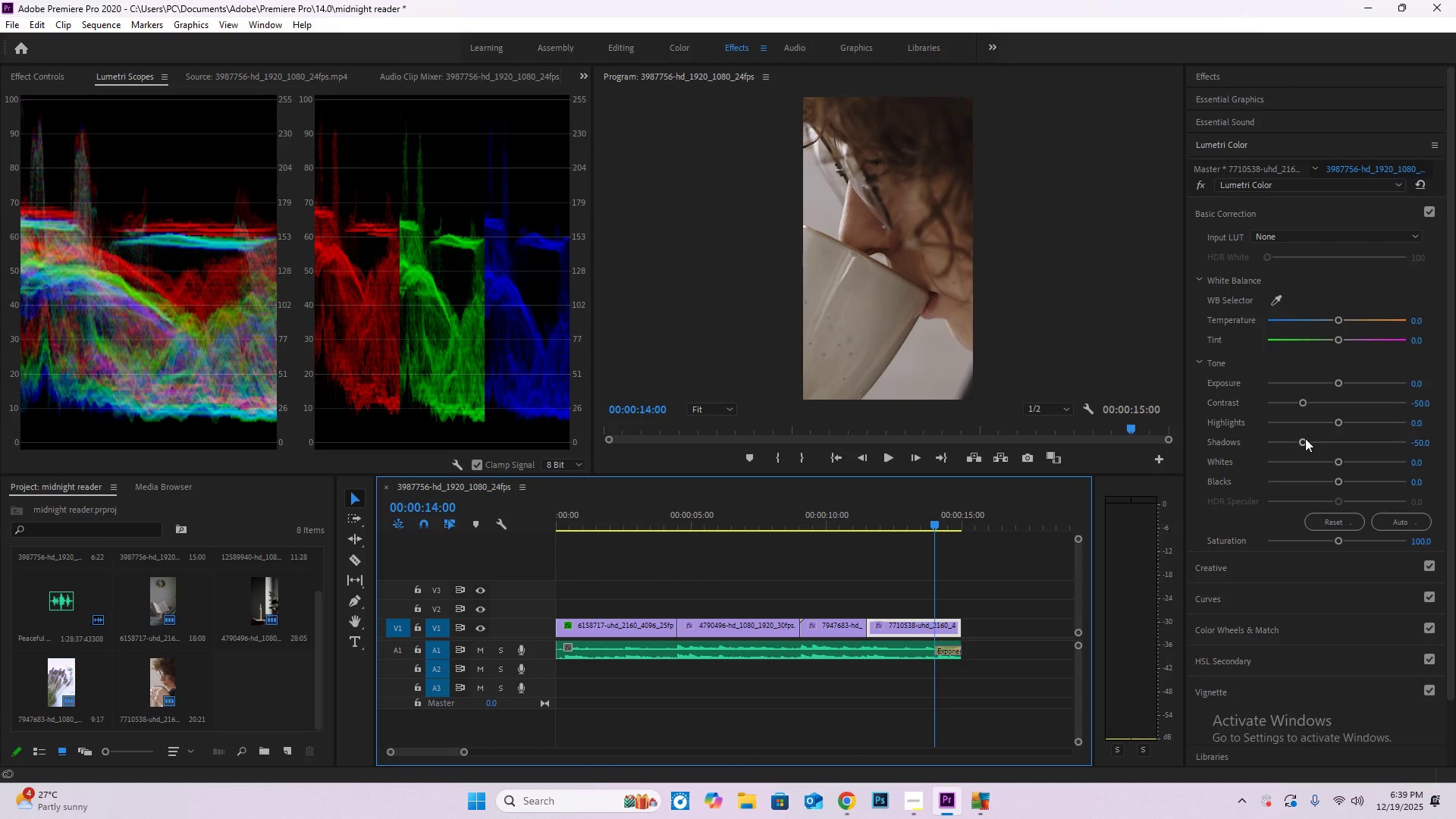 
left_click_drag(start_coordinate=[1304, 438], to_coordinate=[1235, 442])
 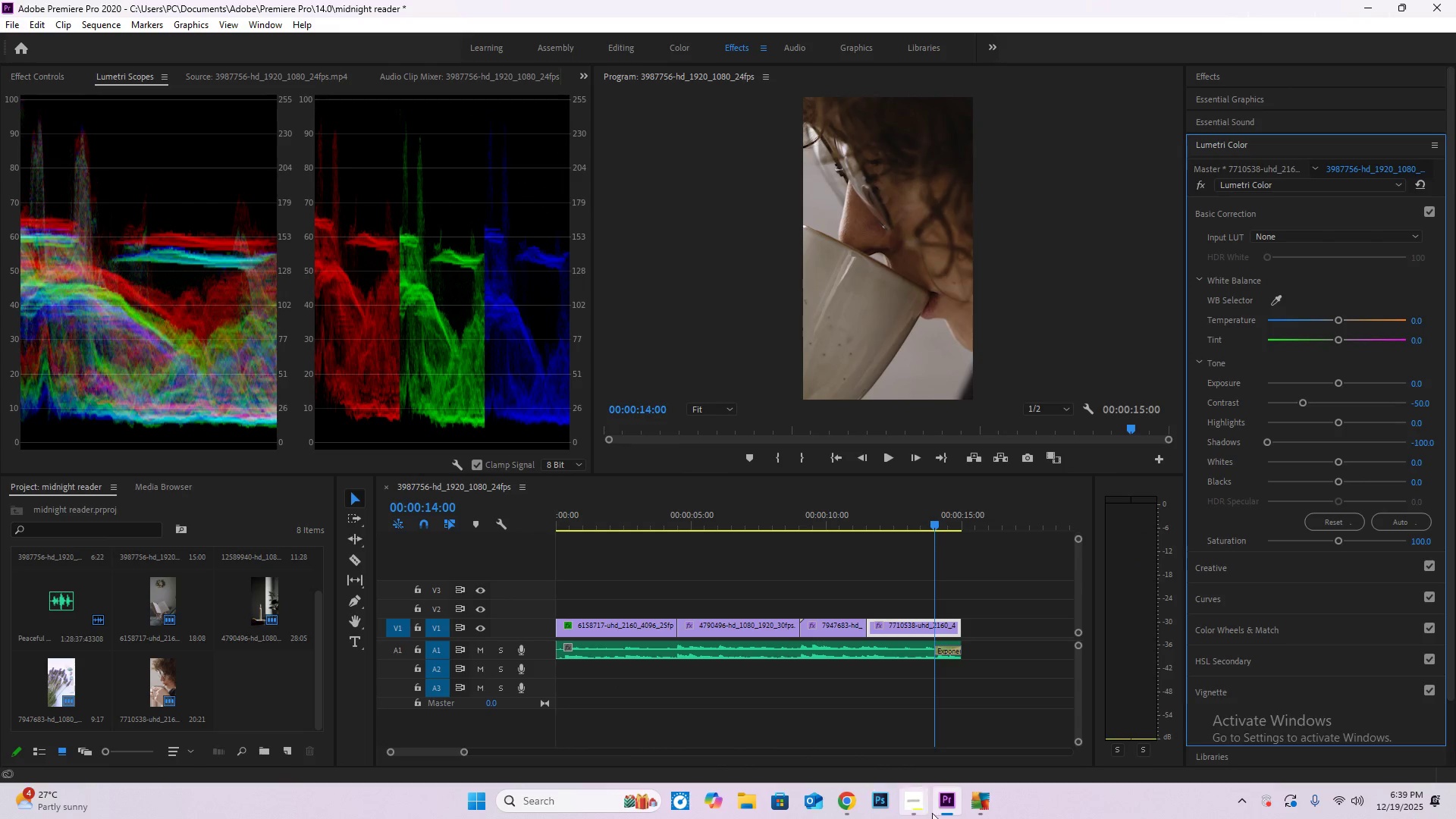 
left_click([919, 817])
 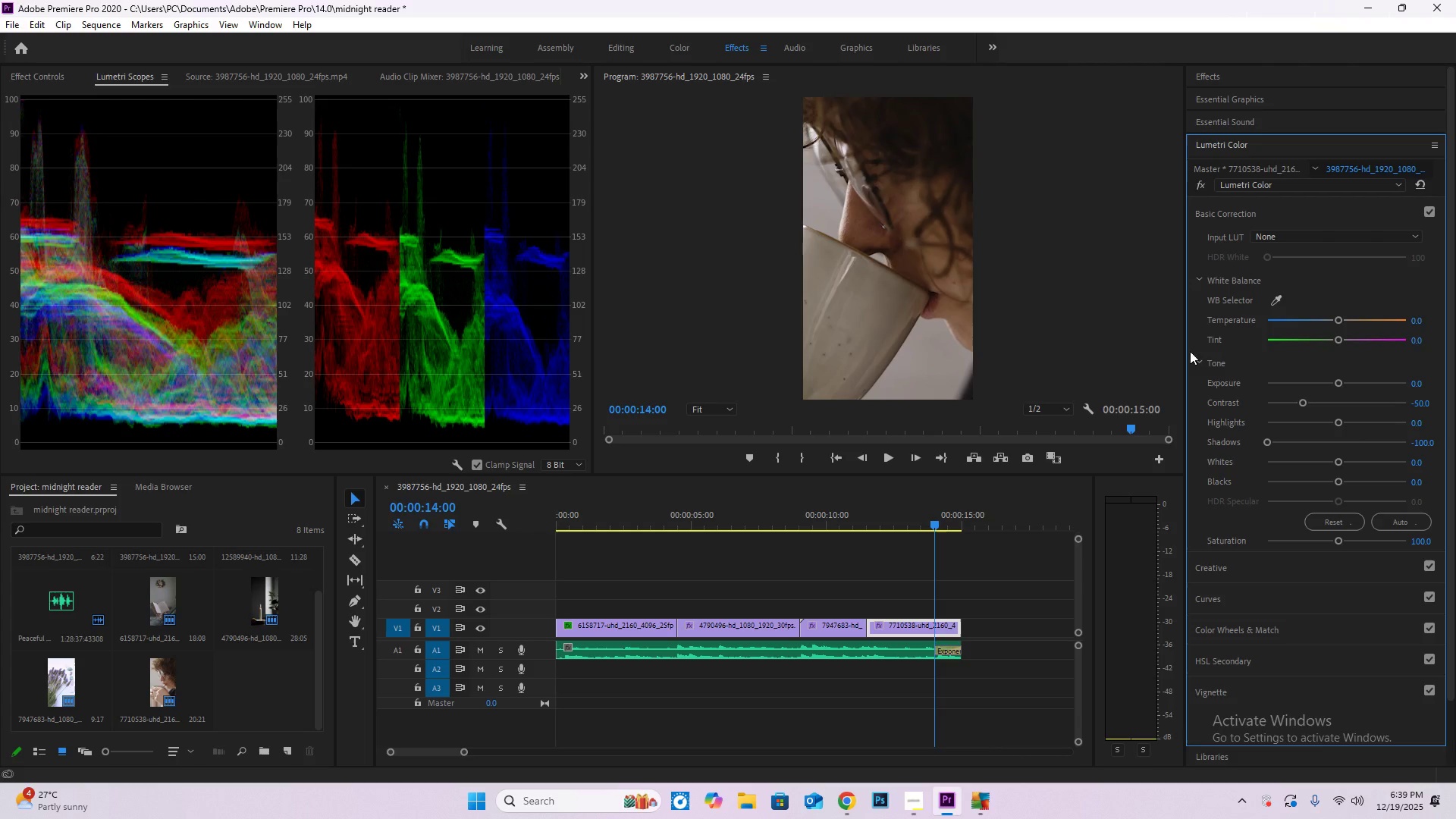 
scroll: coordinate [1246, 483], scroll_direction: down, amount: 2.0
 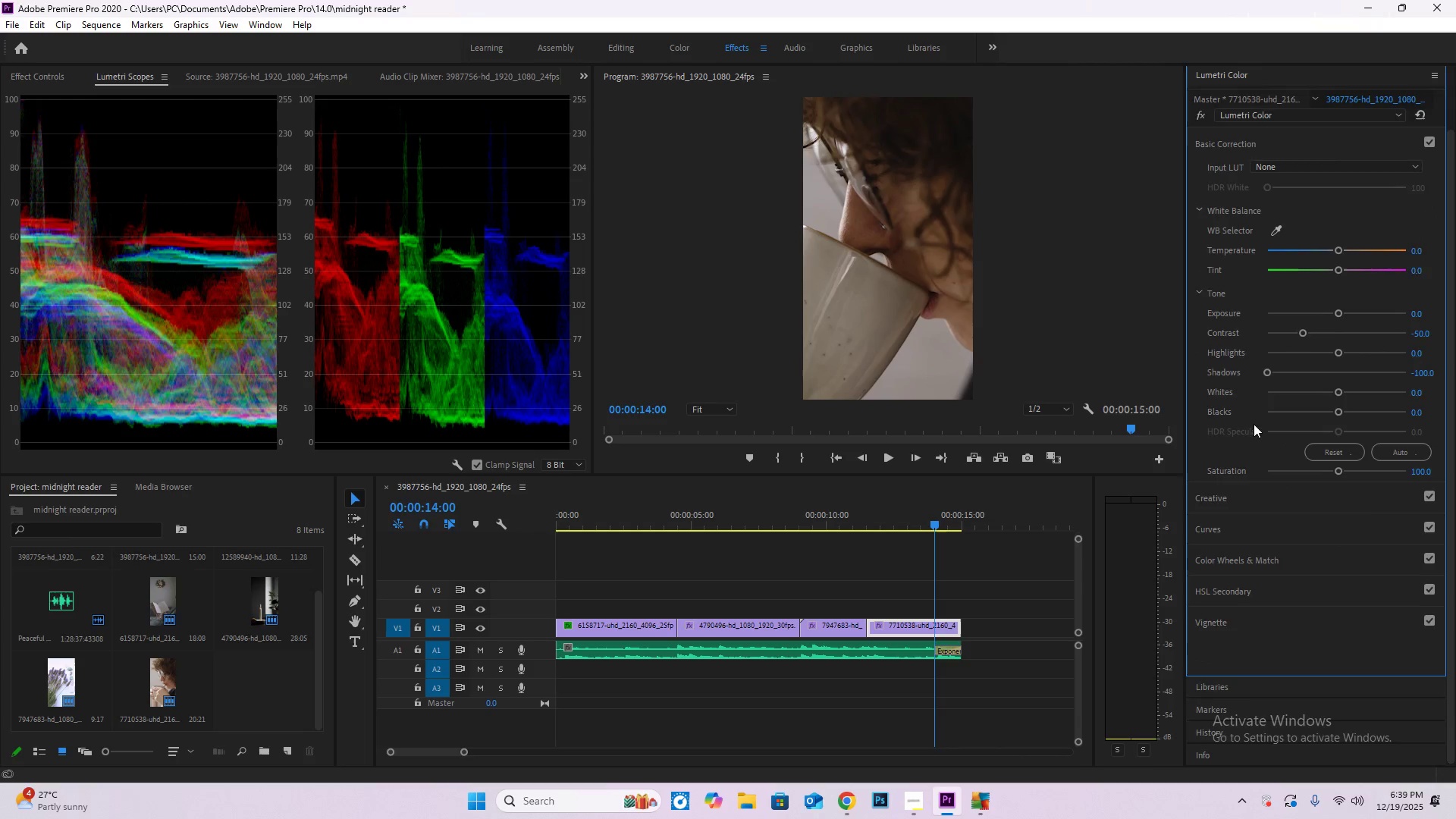 
scroll: coordinate [1259, 415], scroll_direction: up, amount: 2.0
 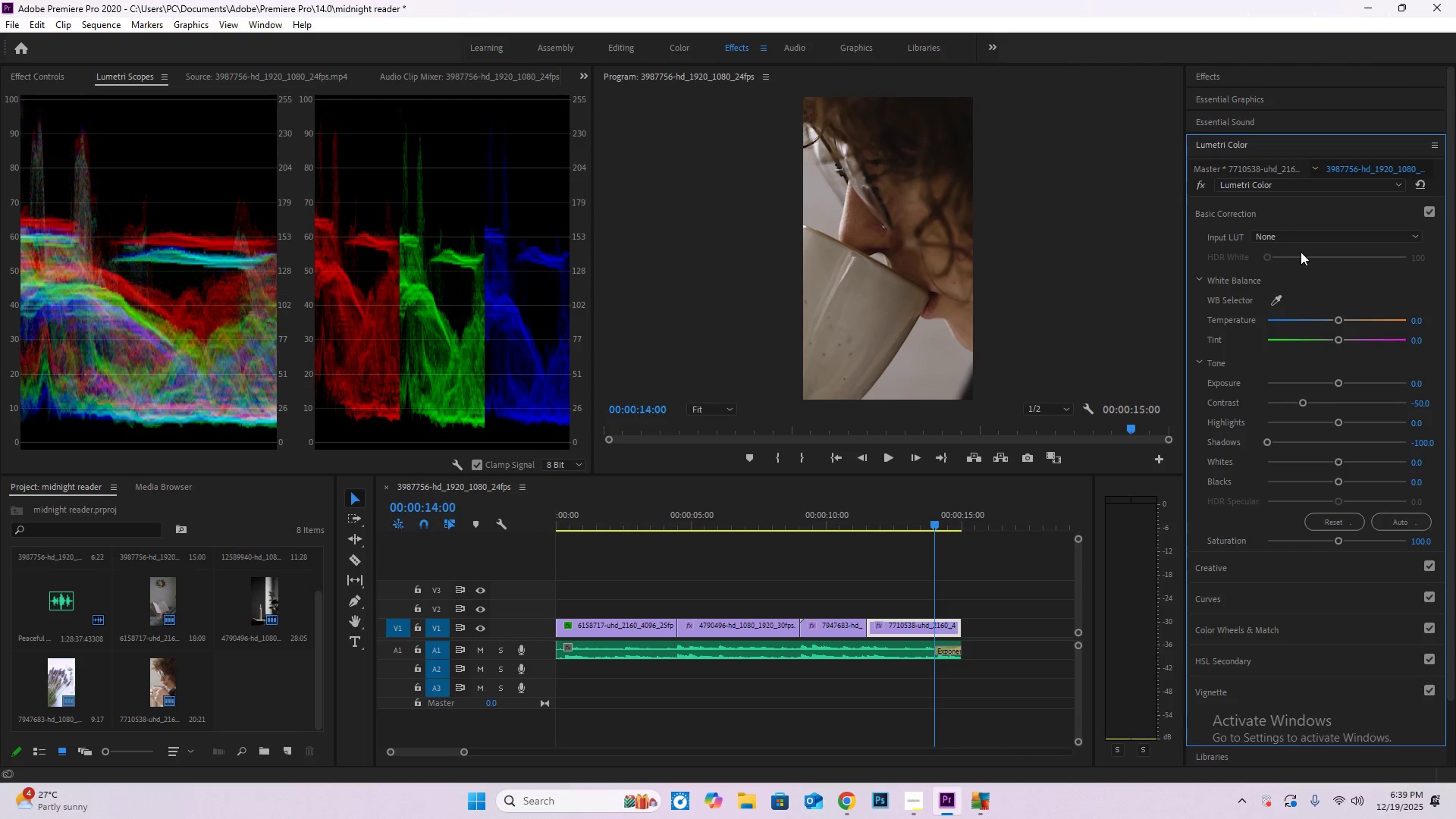 
left_click([1301, 239])
 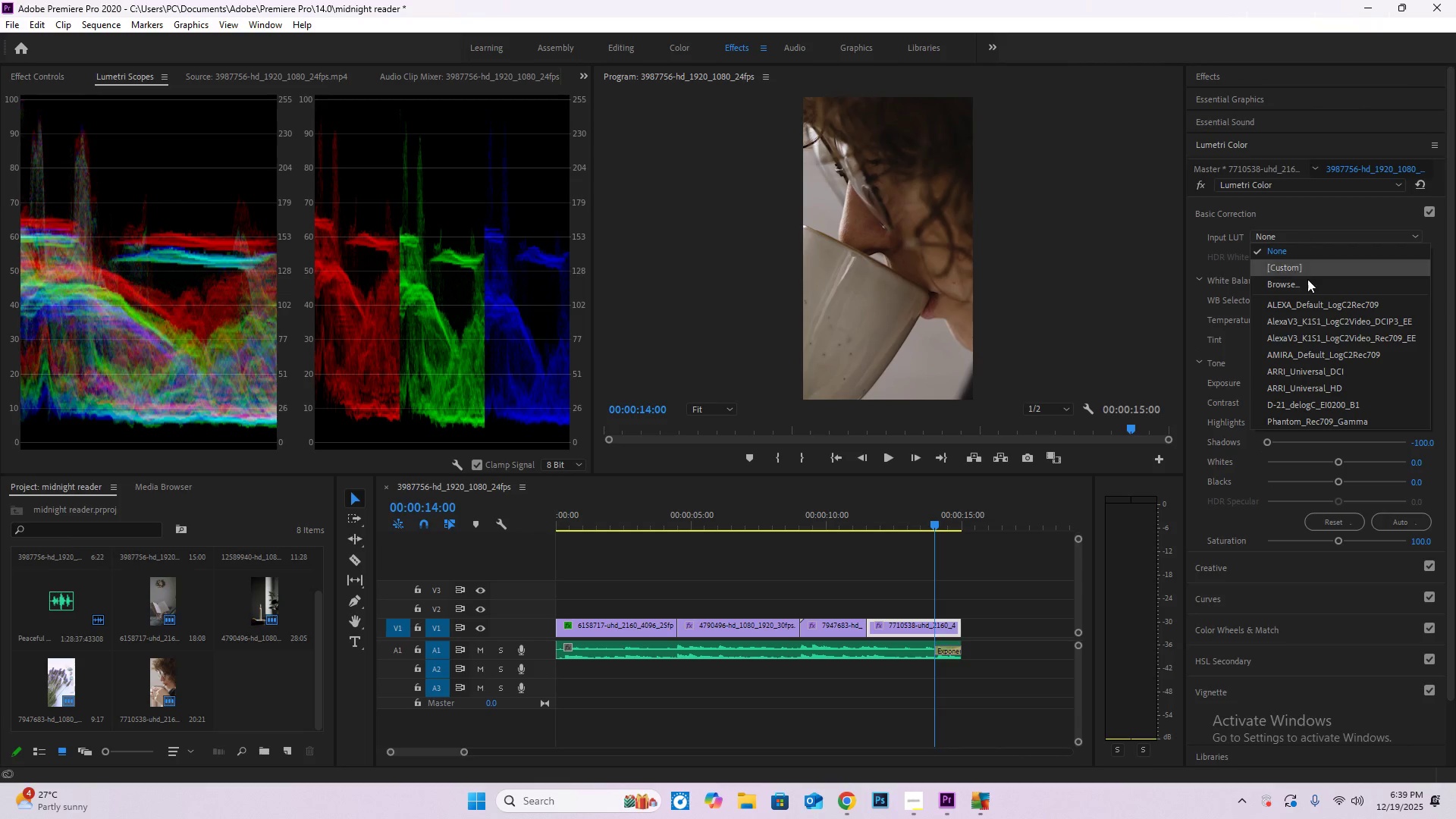 
scroll: coordinate [1314, 366], scroll_direction: down, amount: 3.0
 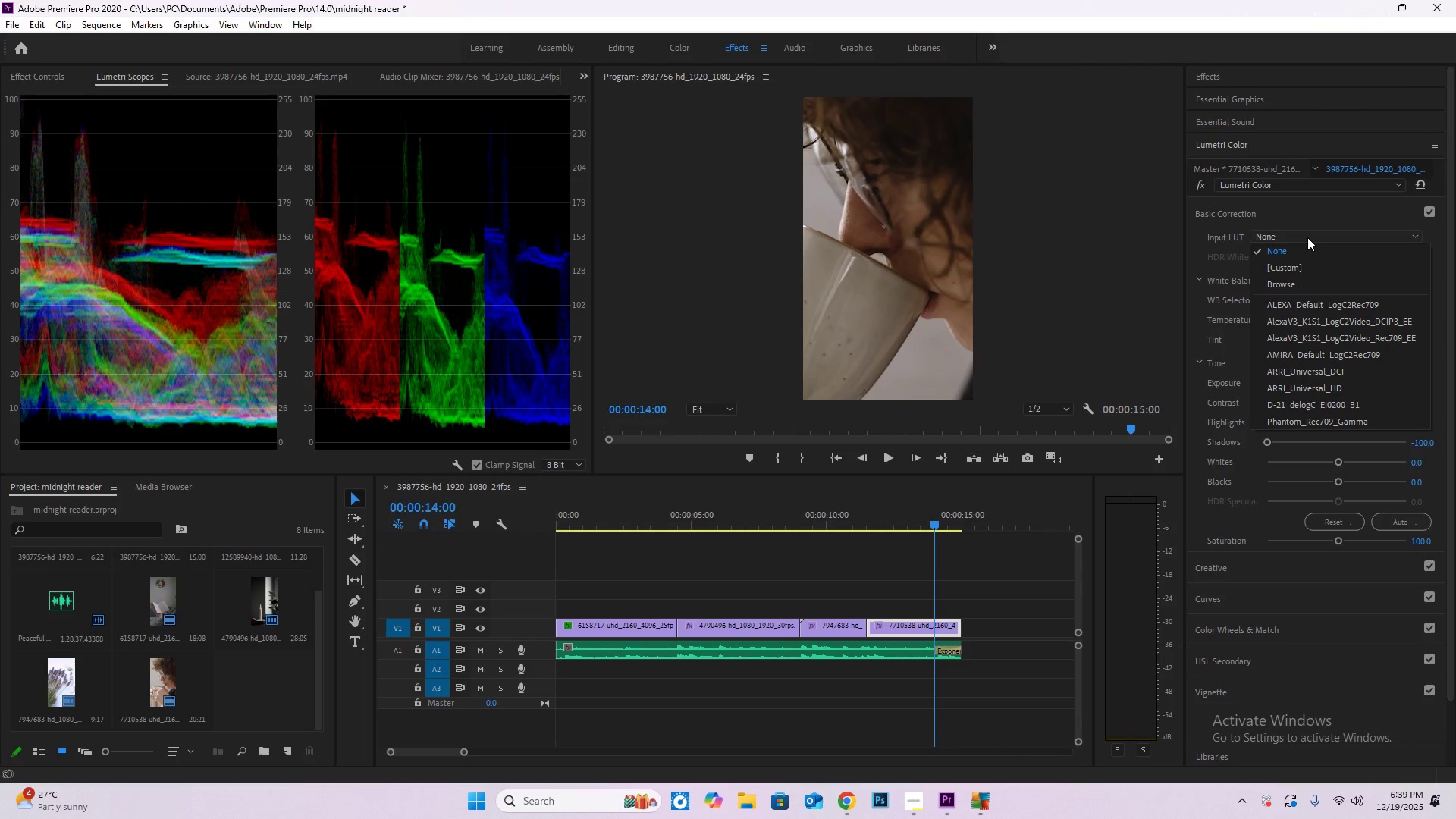 
left_click([1307, 237])
 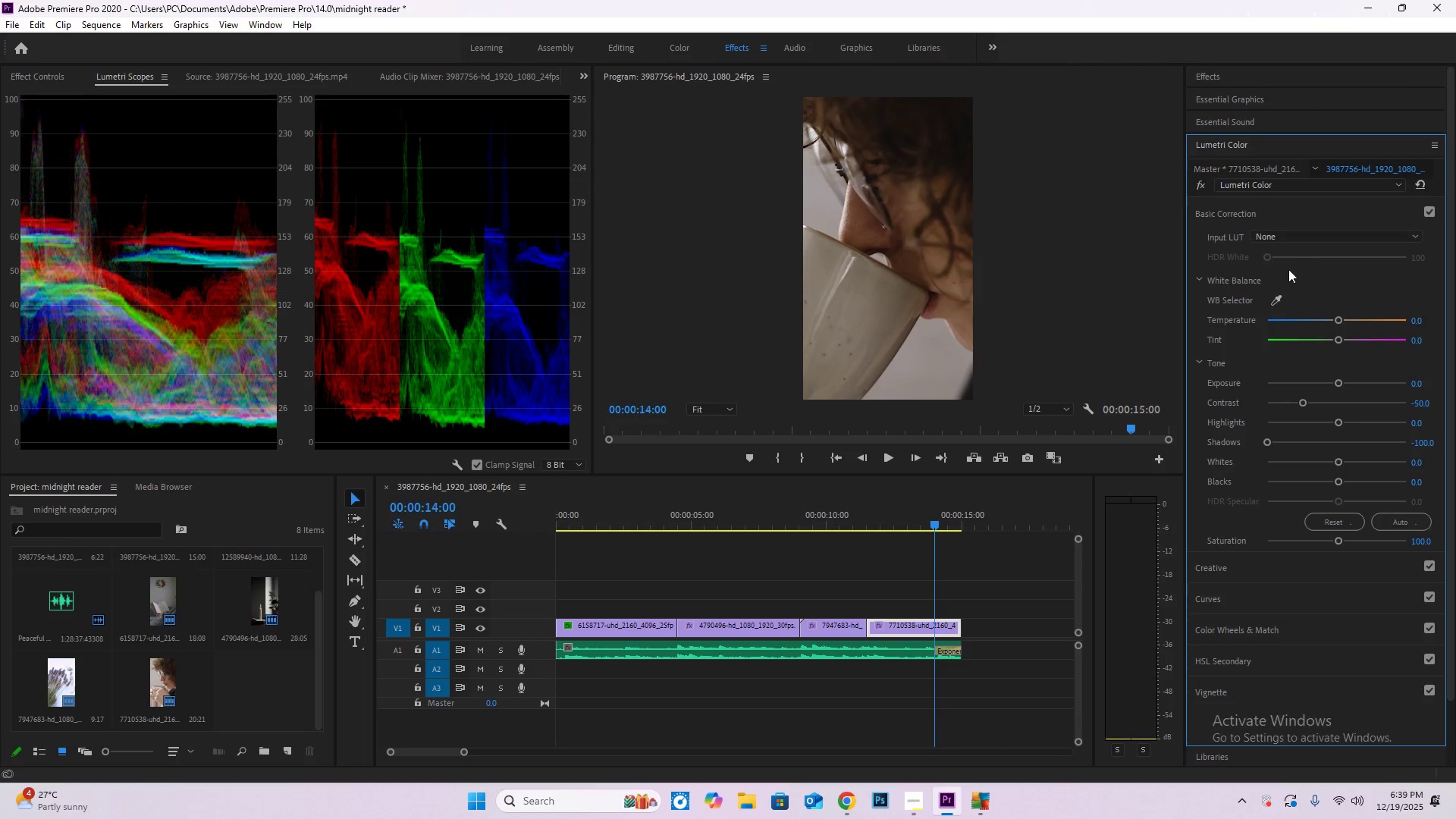 
left_click([1238, 282])
 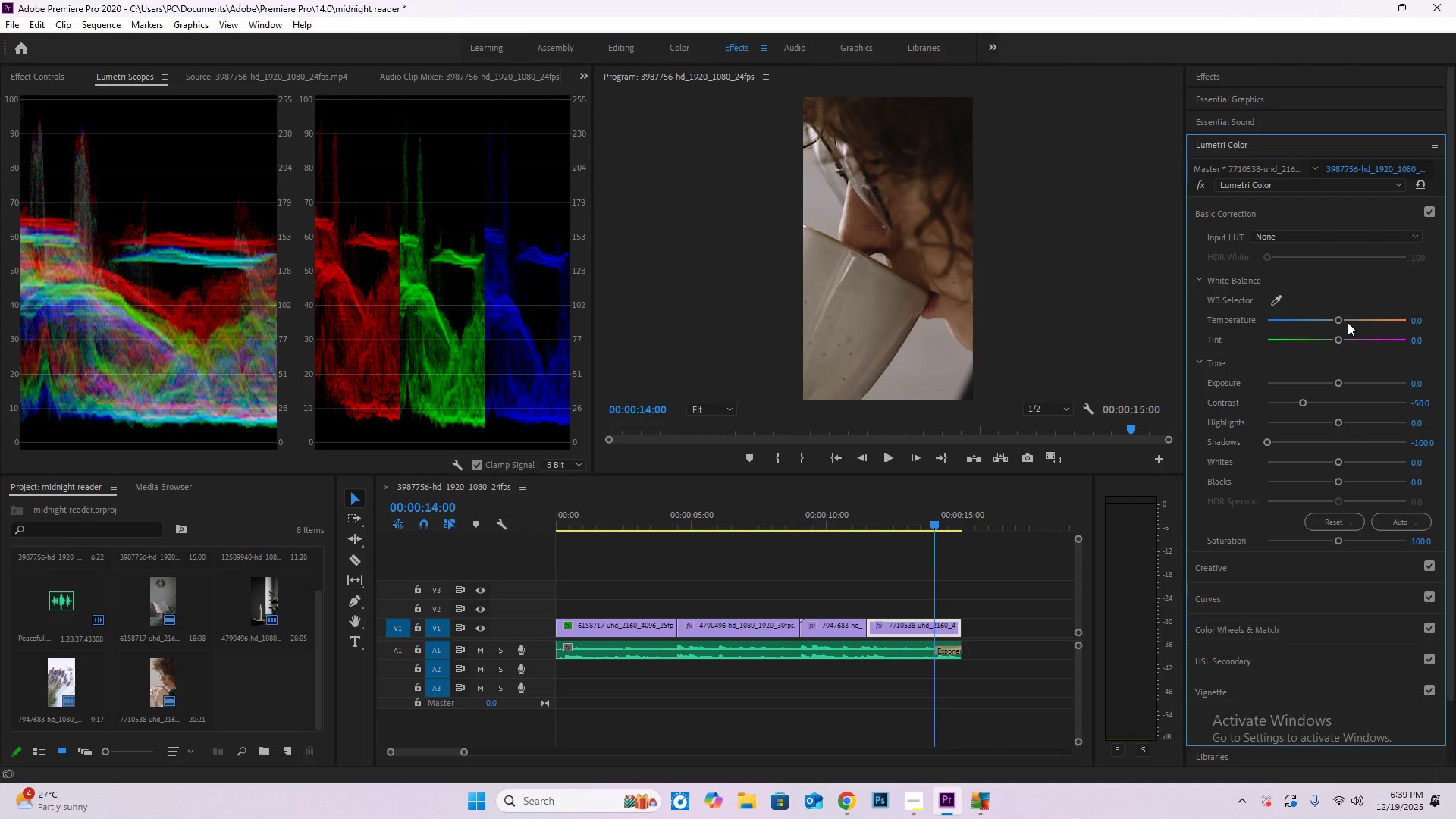 
left_click_drag(start_coordinate=[1338, 322], to_coordinate=[1371, 329])
 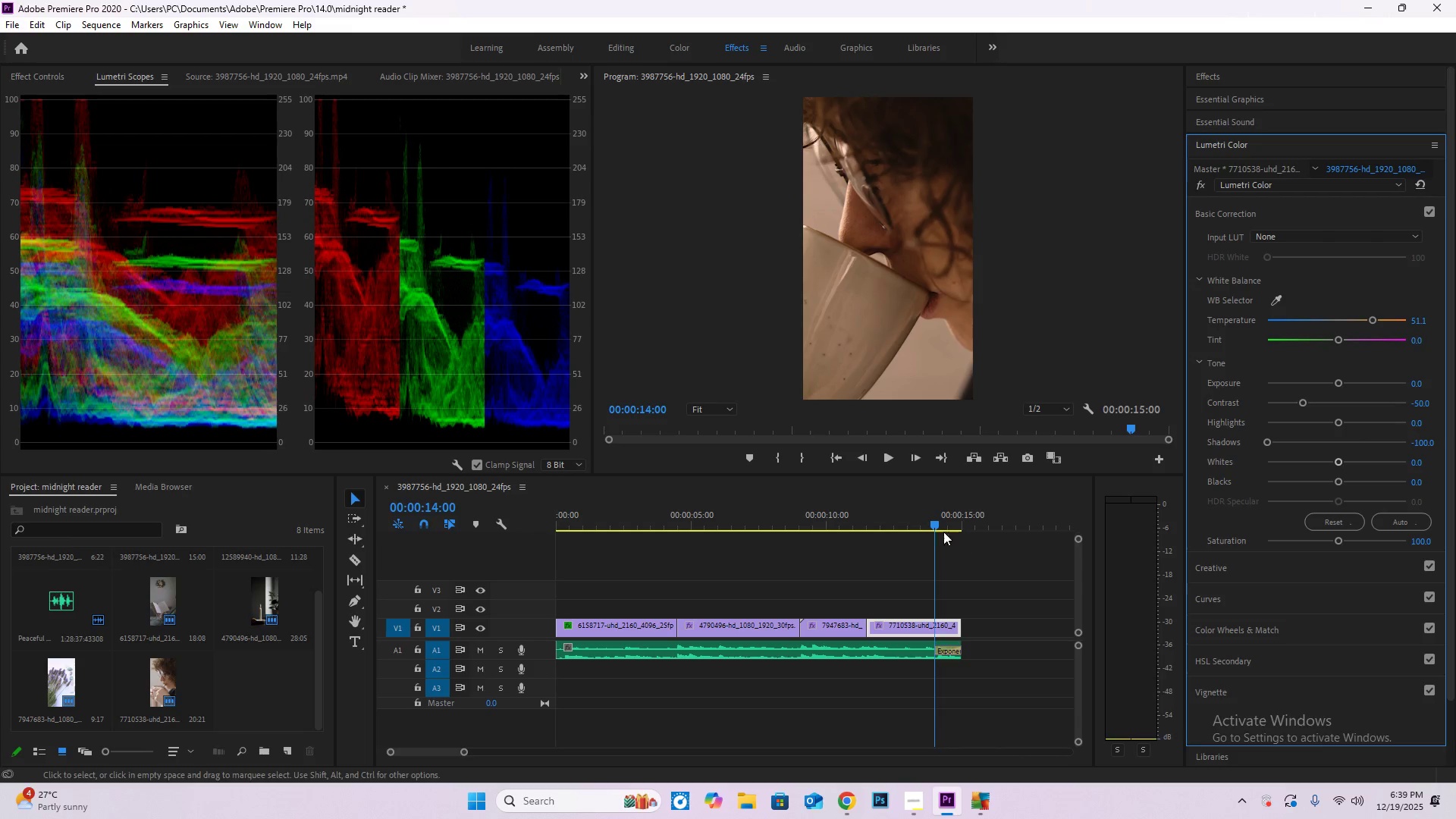 
left_click_drag(start_coordinate=[924, 523], to_coordinate=[554, 537])
 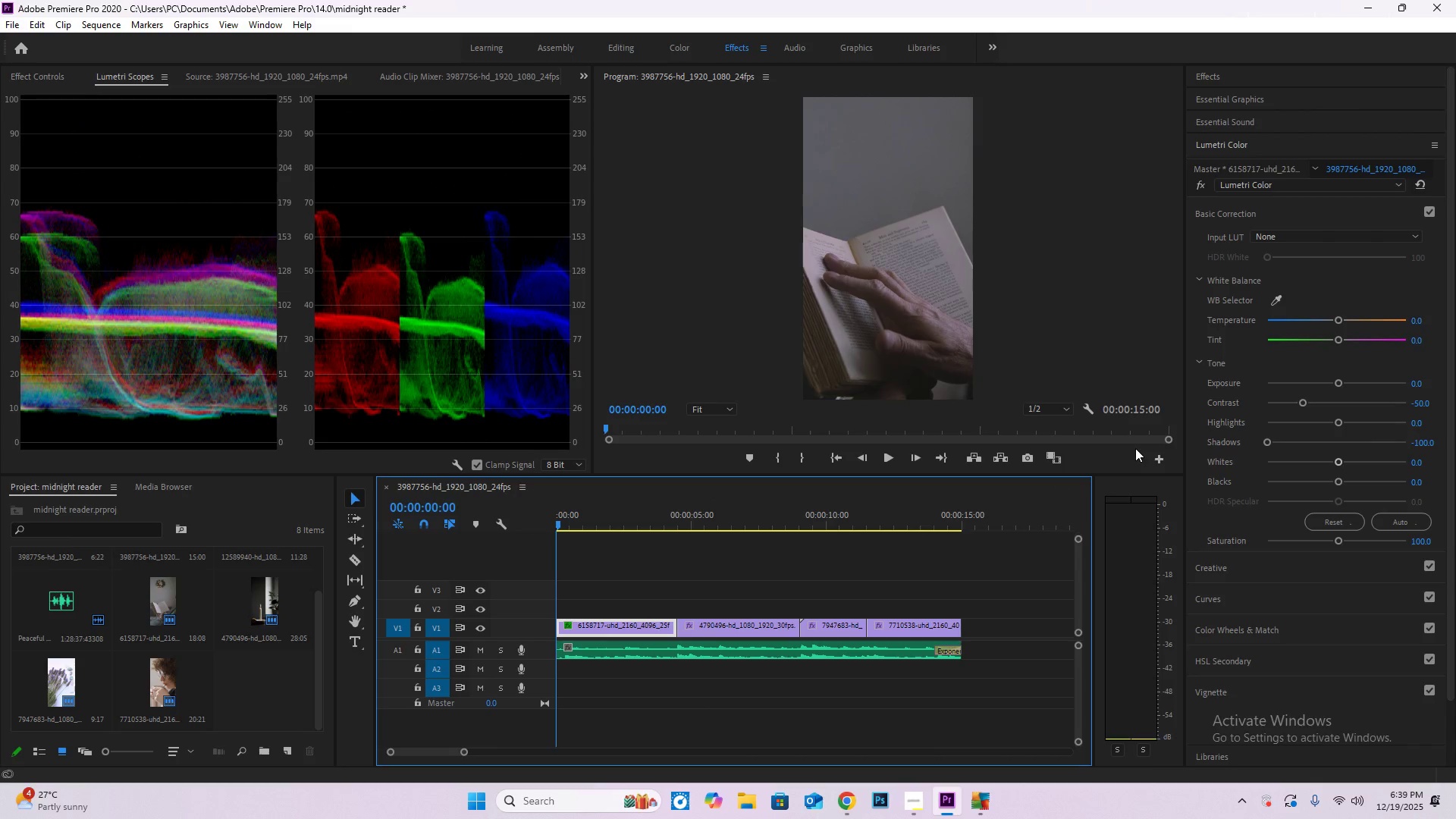 
key(Space)
 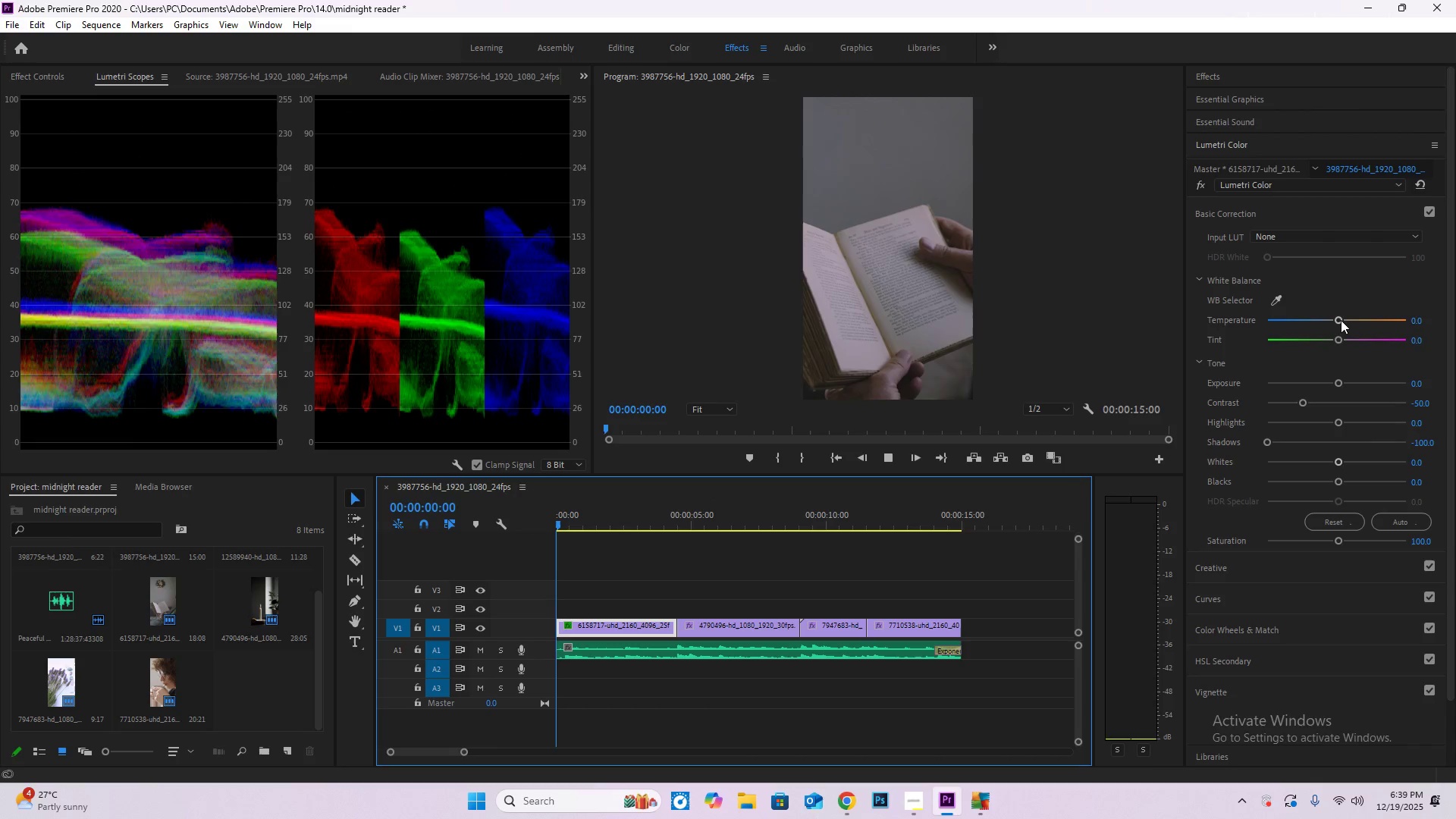 
left_click_drag(start_coordinate=[1341, 320], to_coordinate=[1361, 326])
 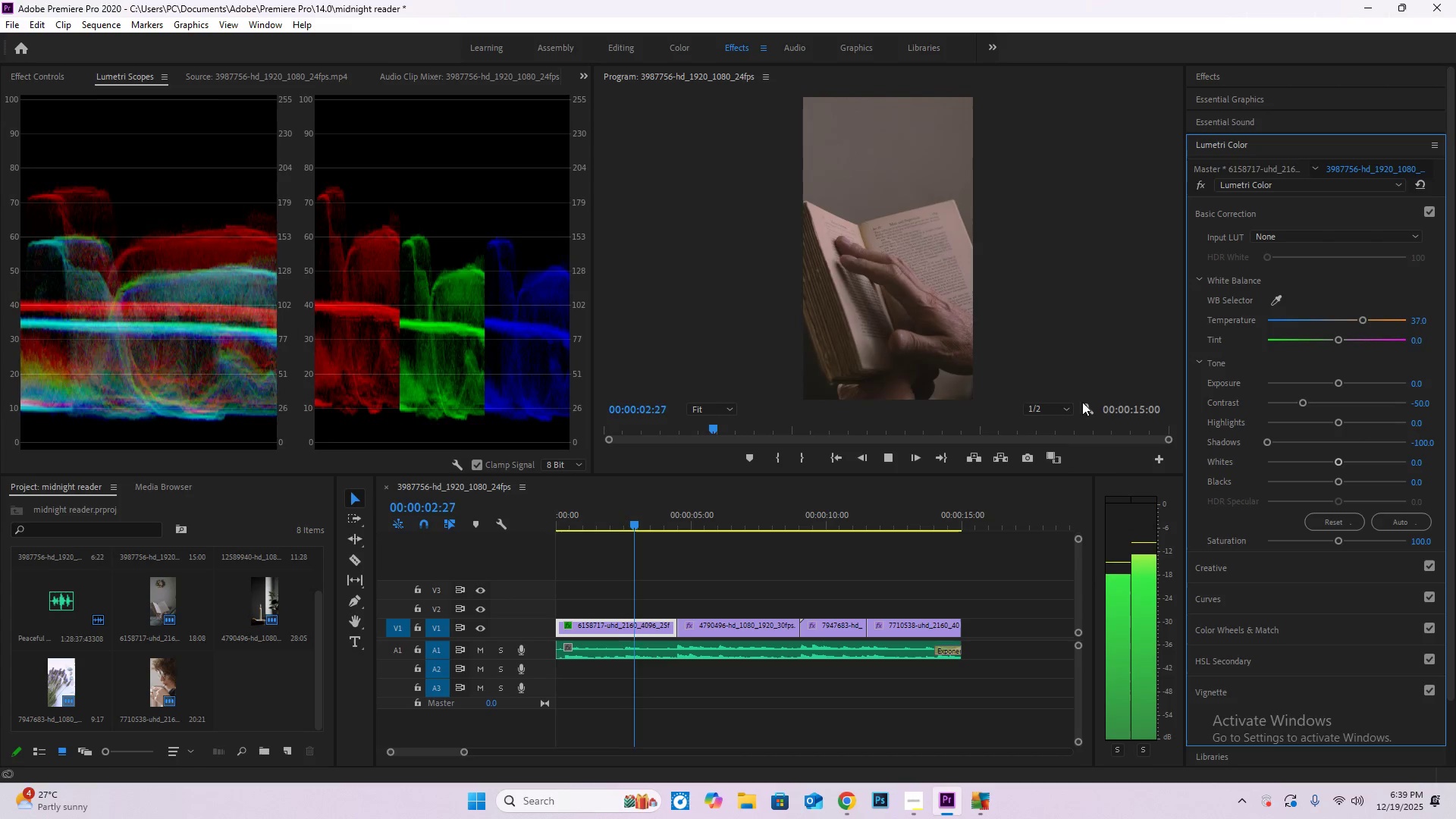 
key(Space)
 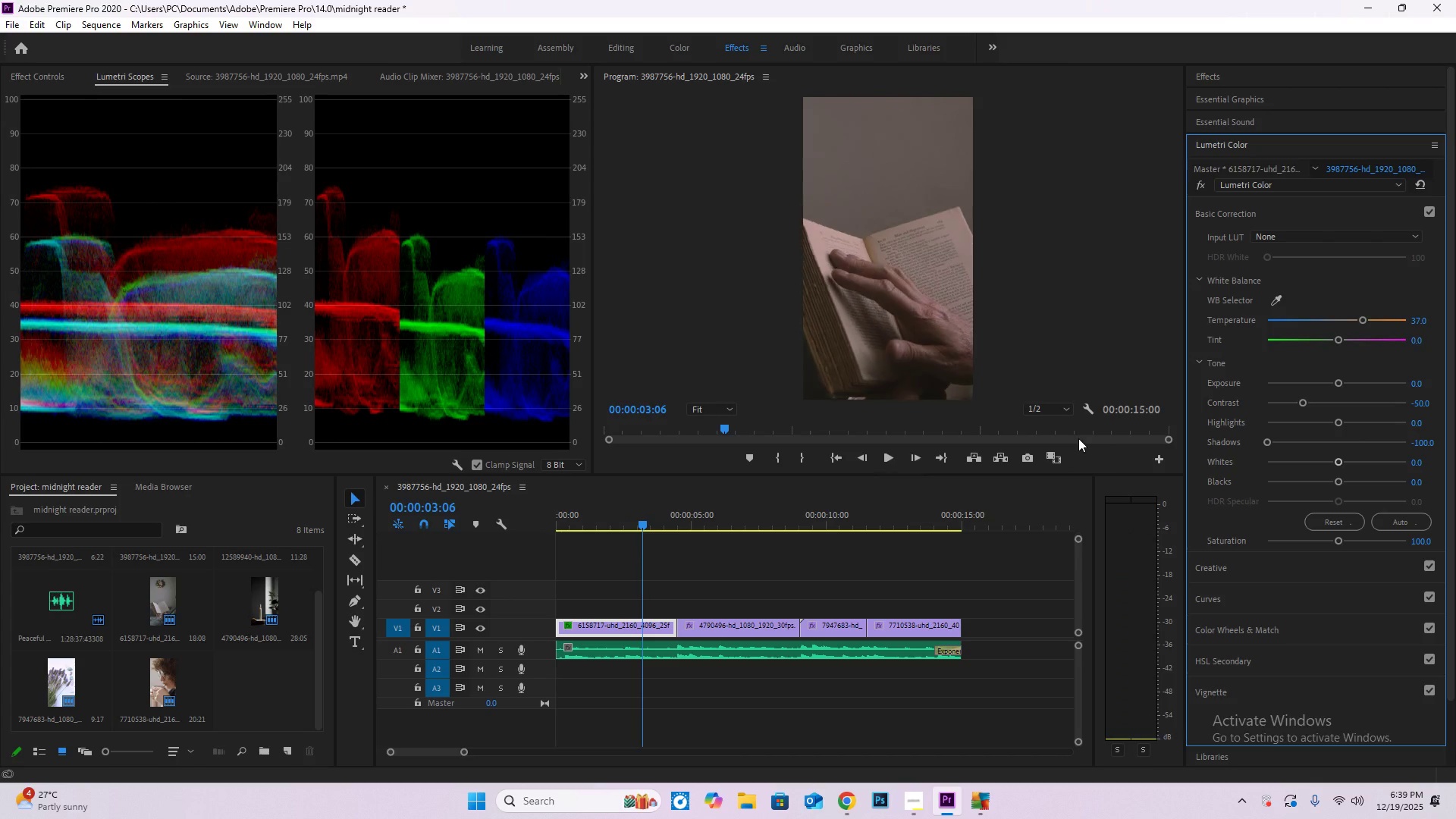 
key(Control+Z)
 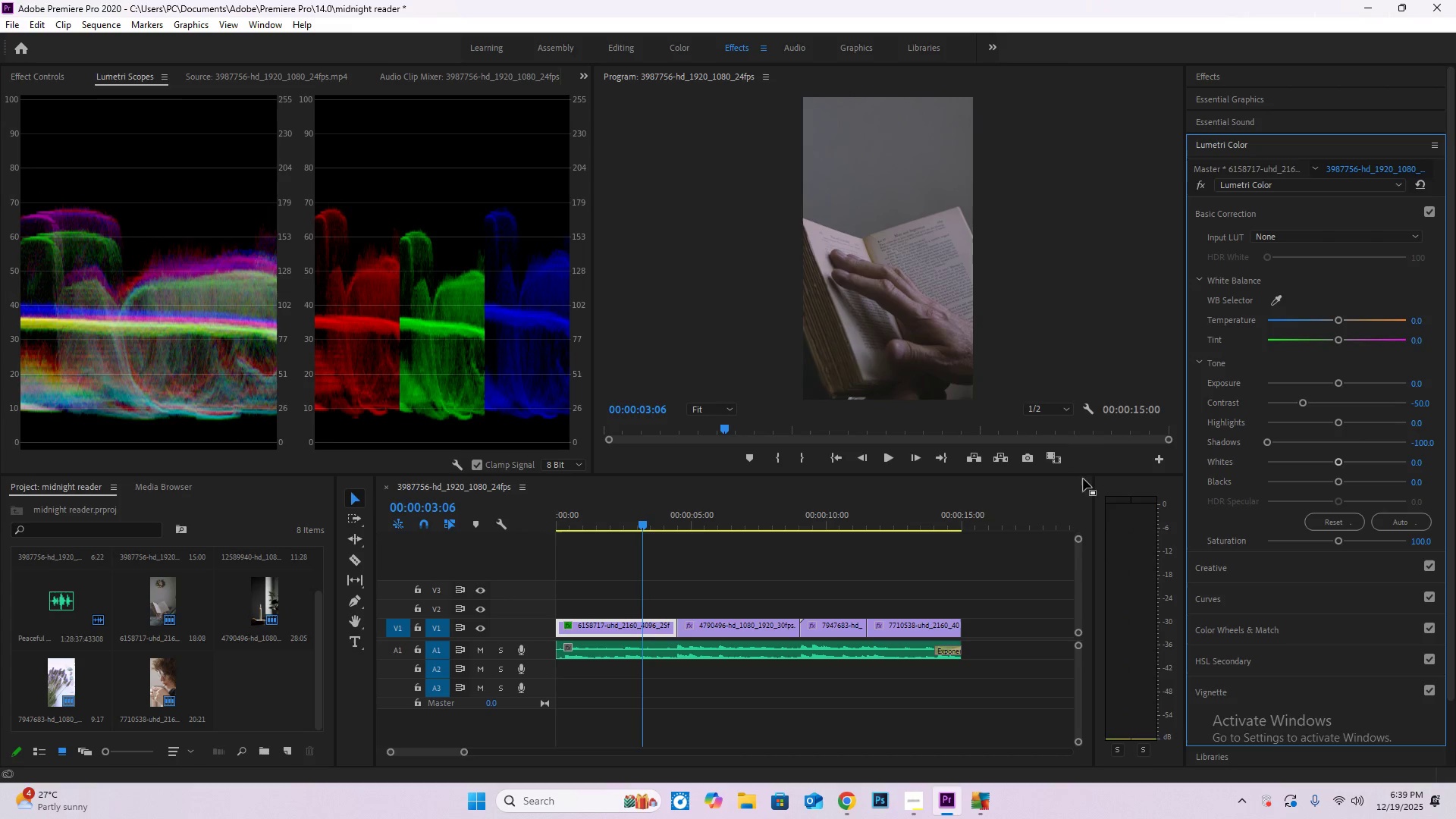 
key(Control+Z)
 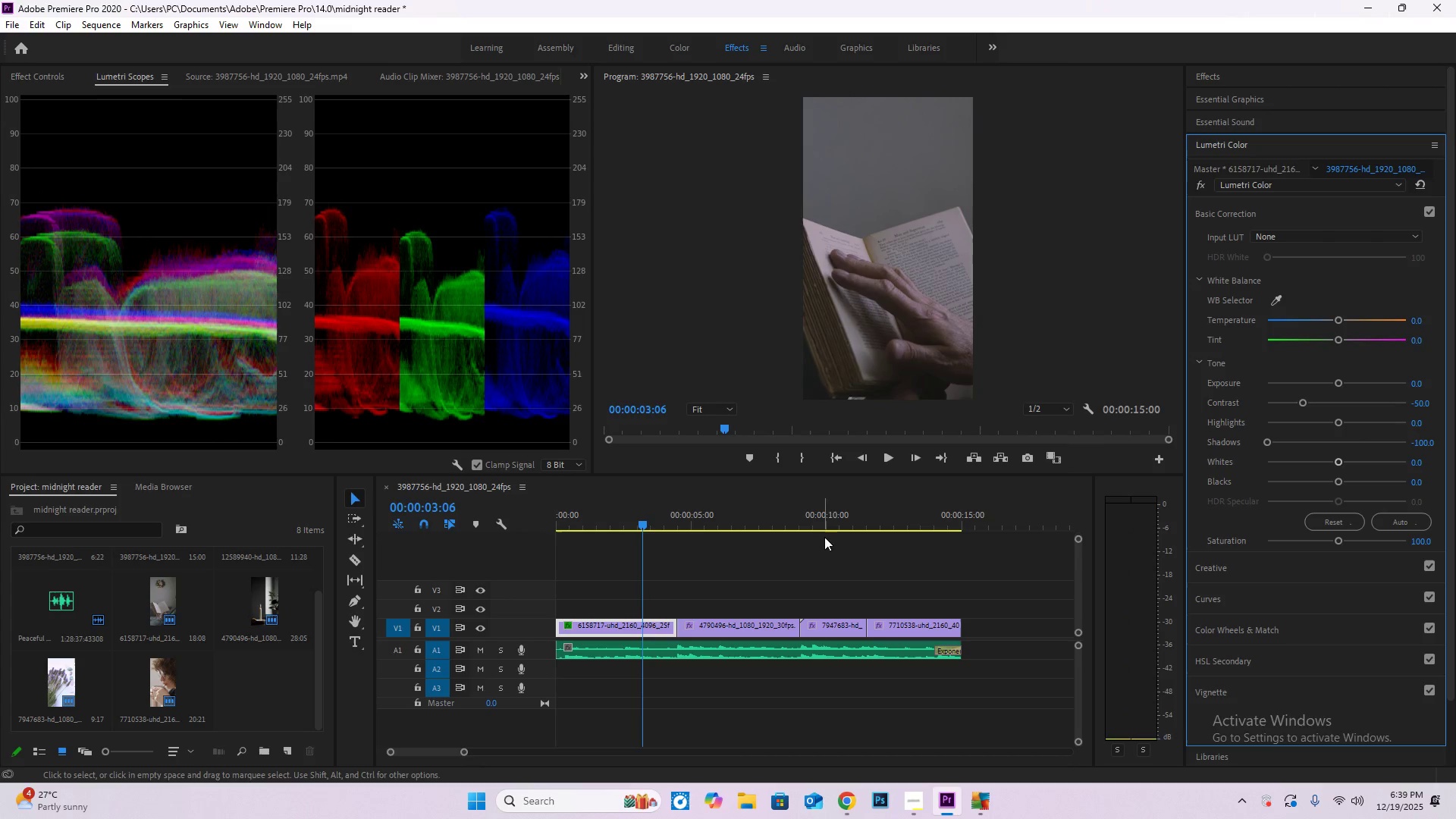 
left_click_drag(start_coordinate=[830, 518], to_coordinate=[910, 520])
 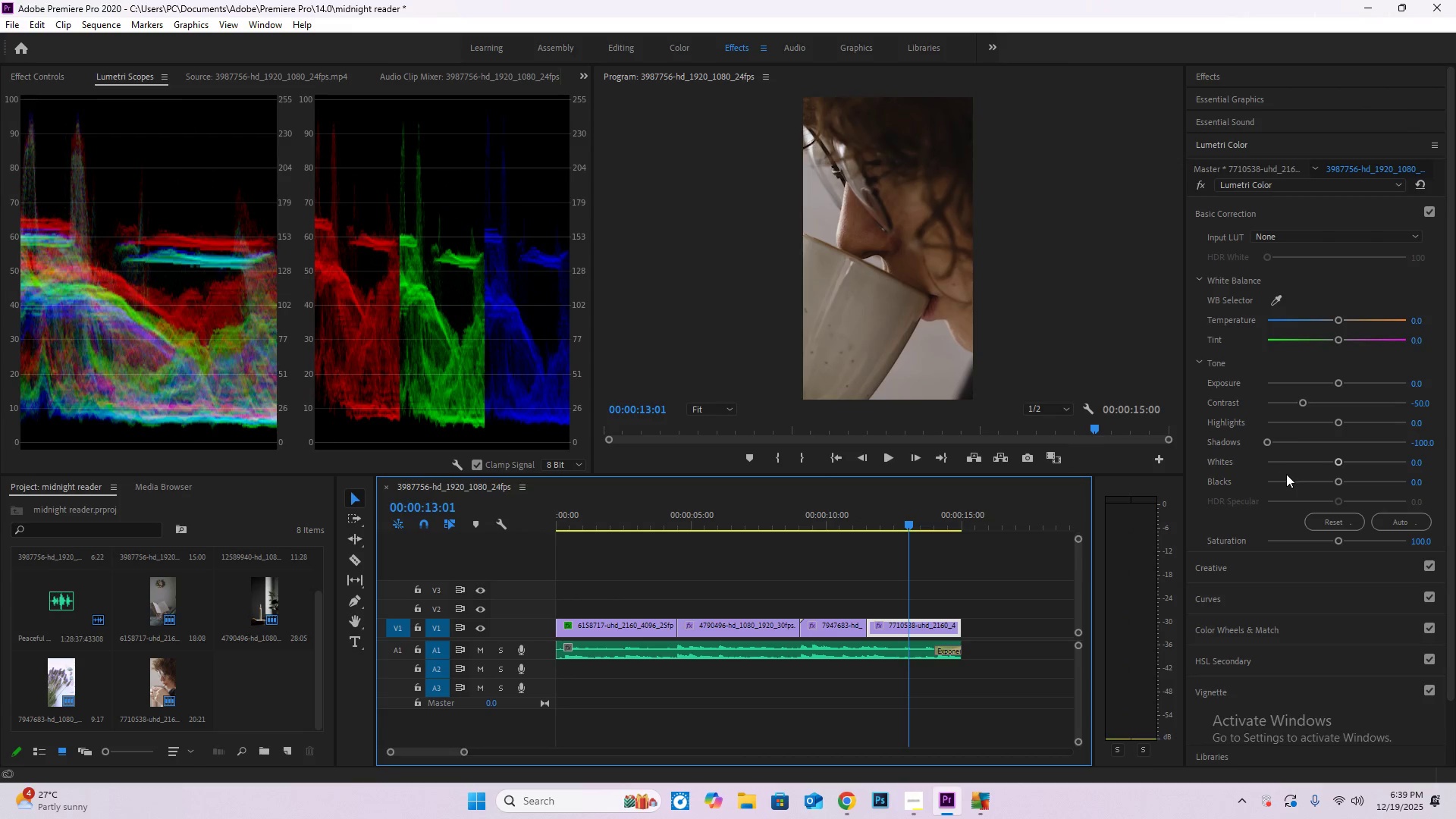 
scroll: coordinate [1277, 459], scroll_direction: down, amount: 2.0
 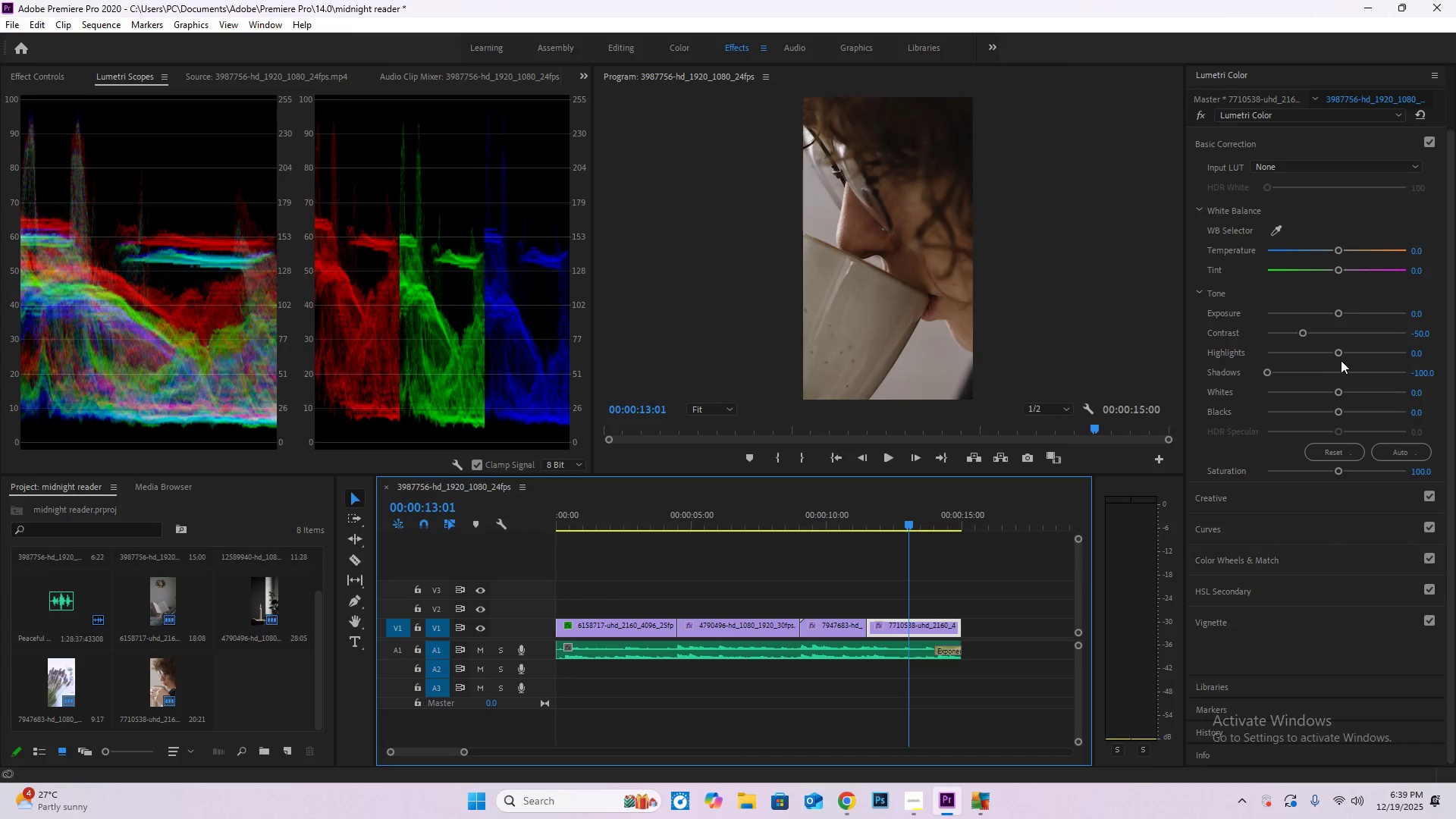 
scroll: coordinate [1234, 402], scroll_direction: up, amount: 1.0
 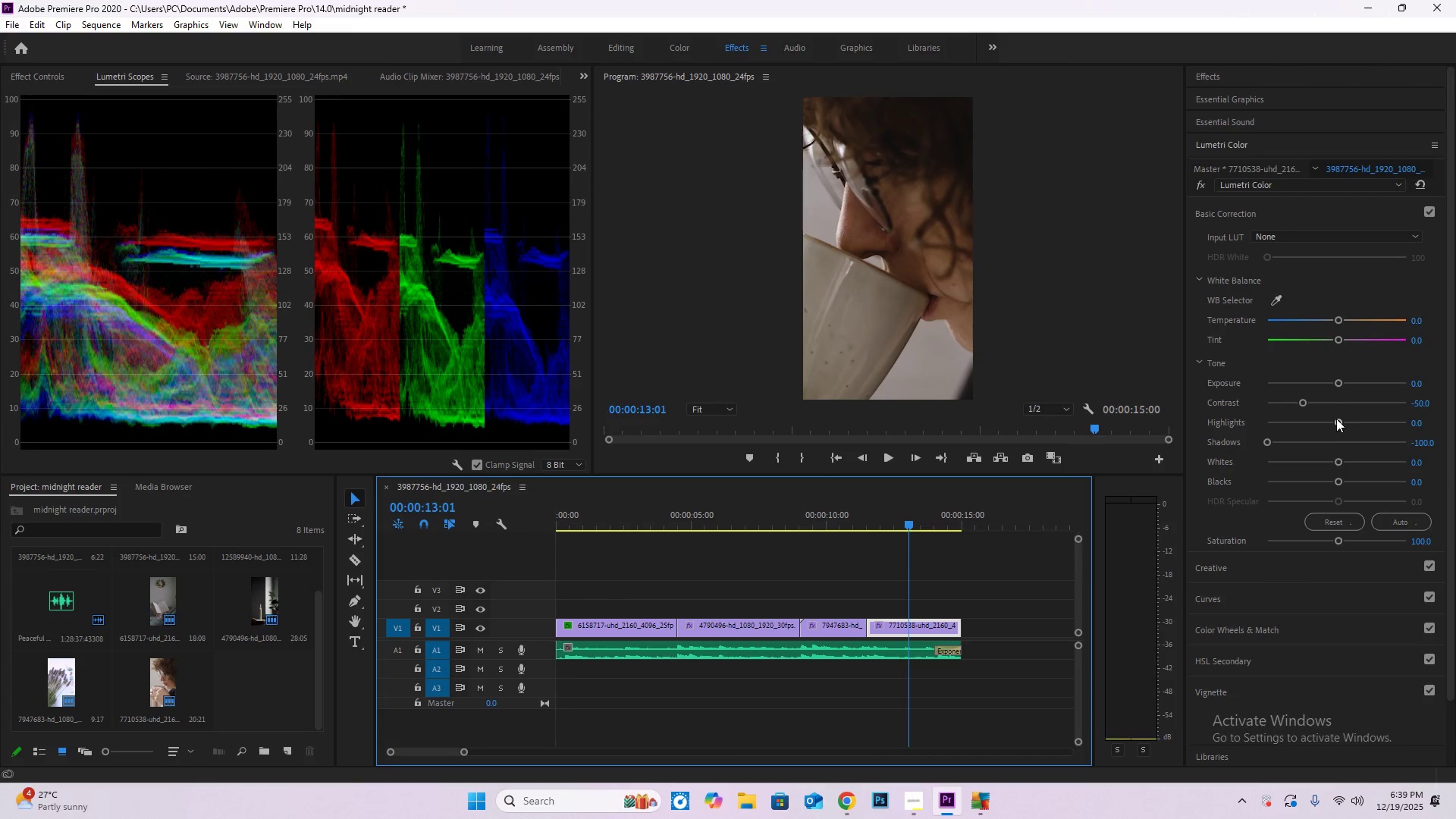 
left_click_drag(start_coordinate=[1339, 419], to_coordinate=[1242, 430])
 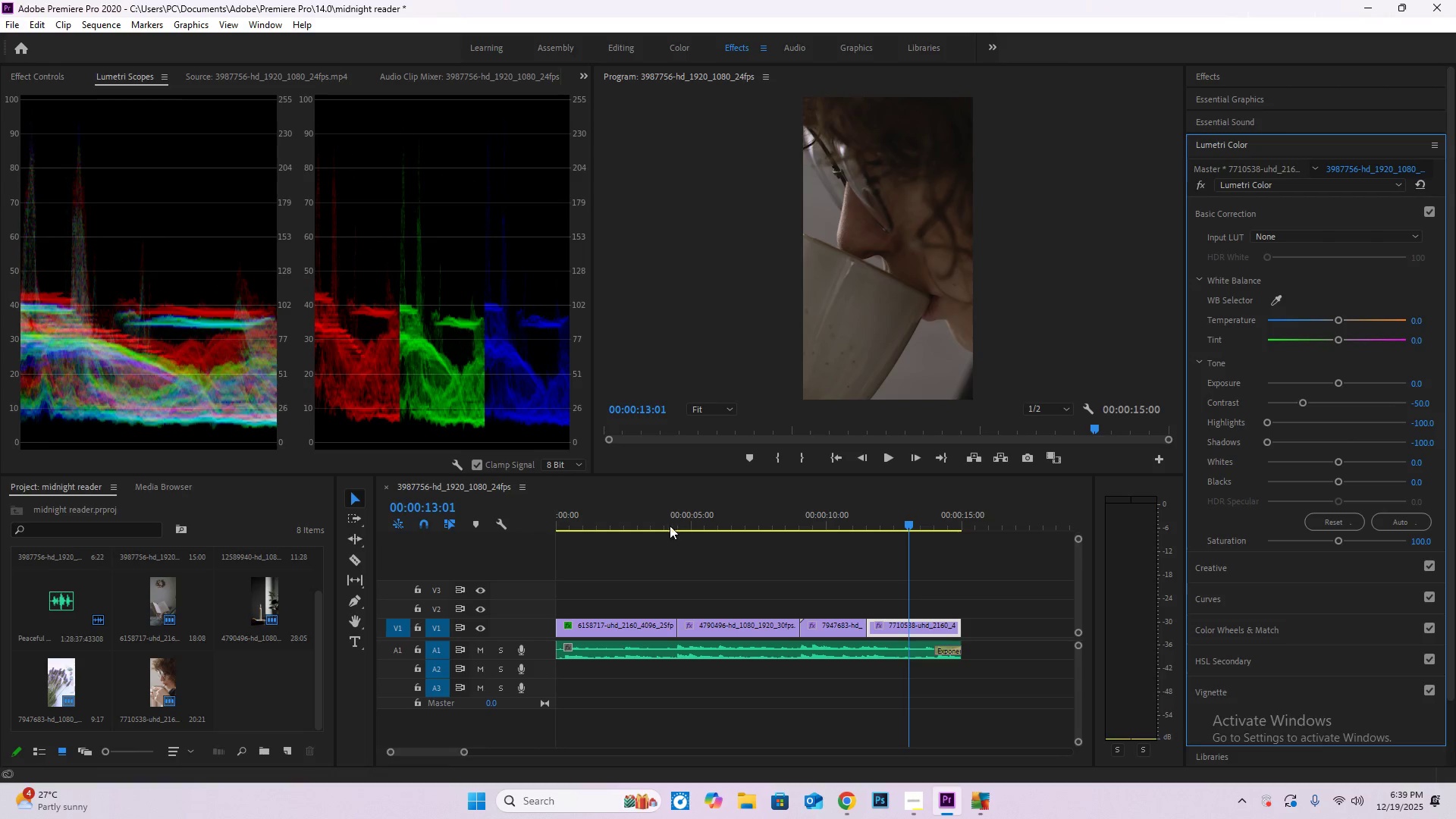 
left_click_drag(start_coordinate=[663, 522], to_coordinate=[547, 519])
 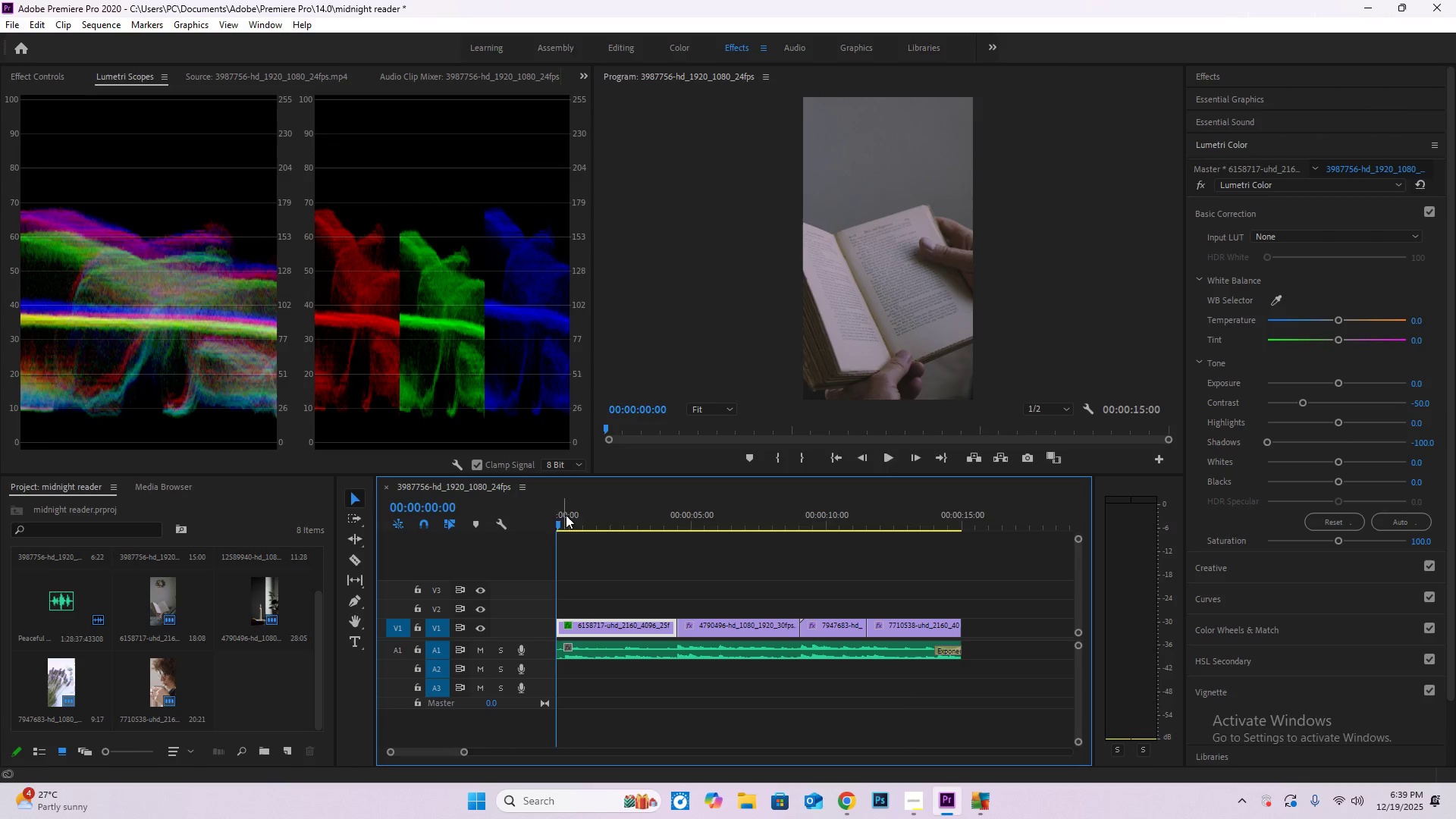 
key(Space)
 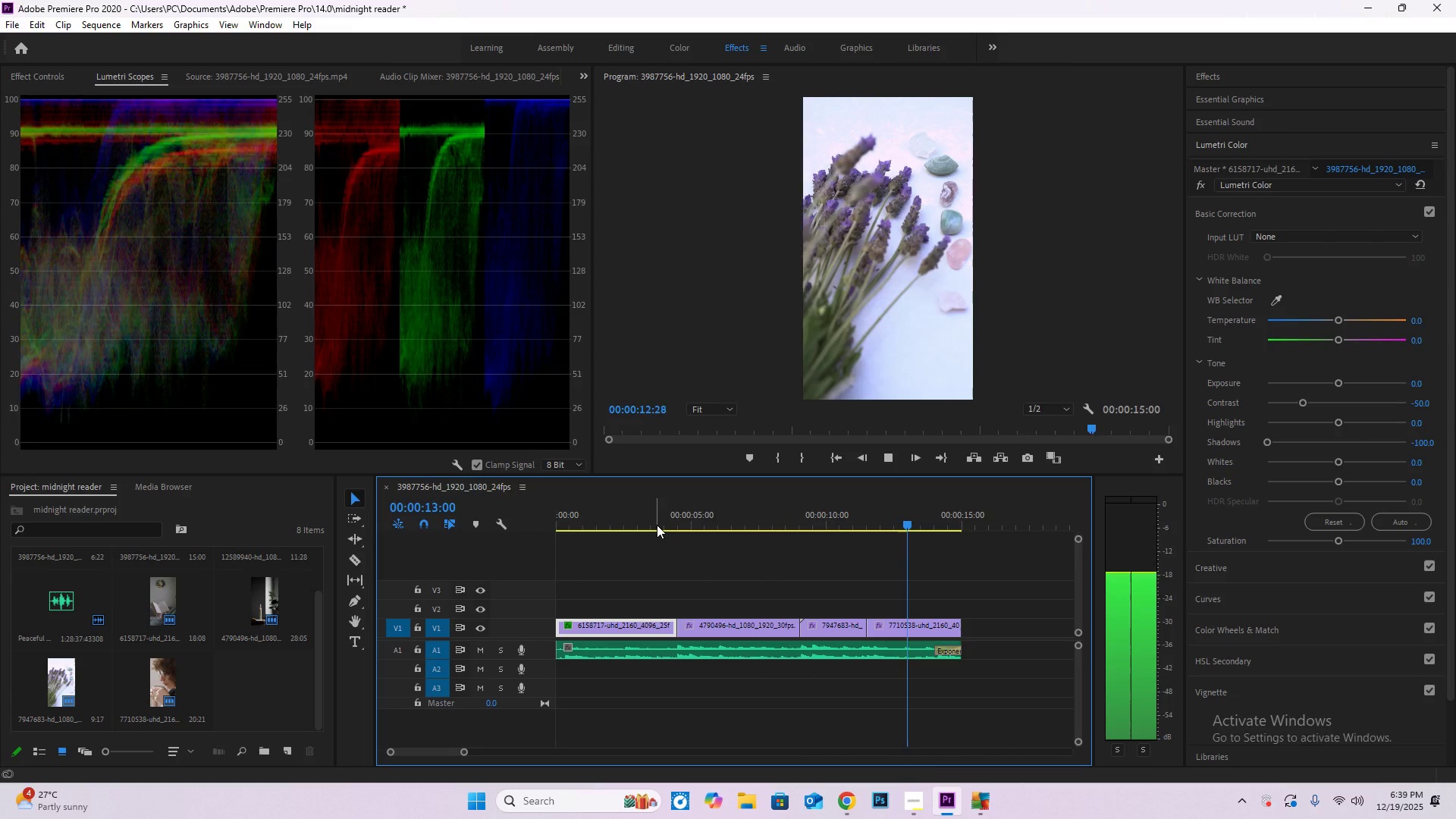 
wait(19.49)
 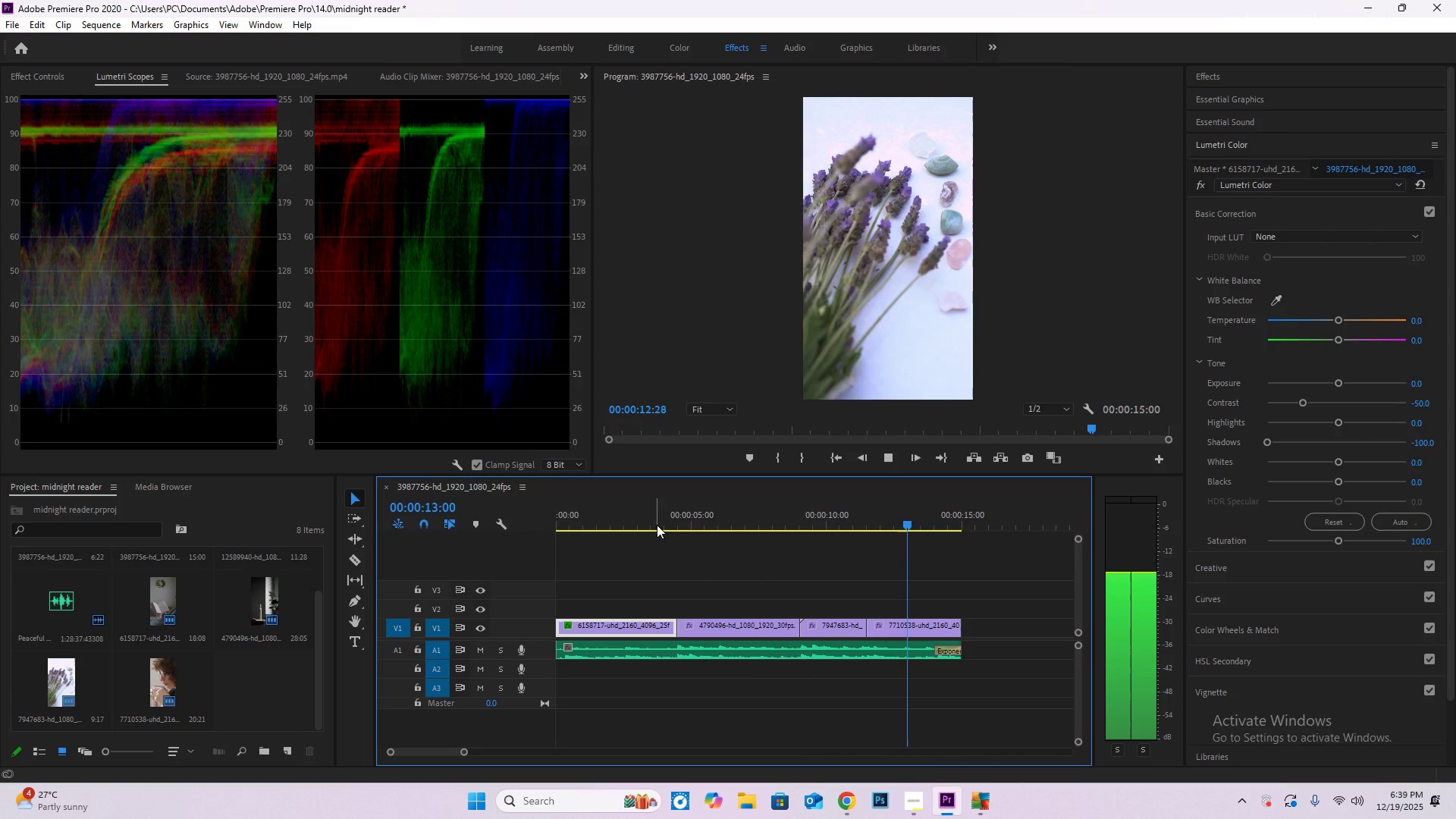 
left_click_drag(start_coordinate=[603, 522], to_coordinate=[477, 516])
 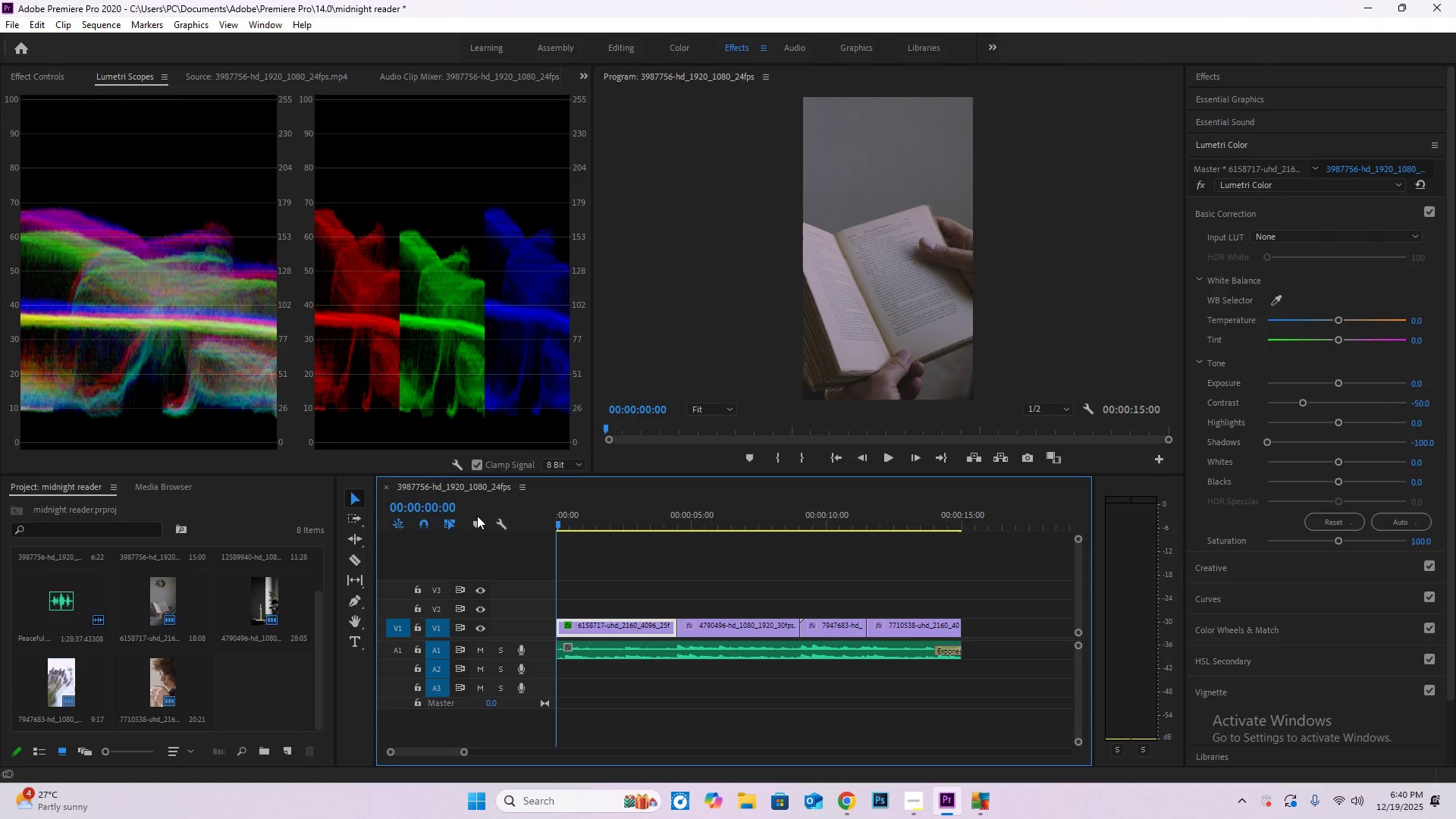 
key(Space)
 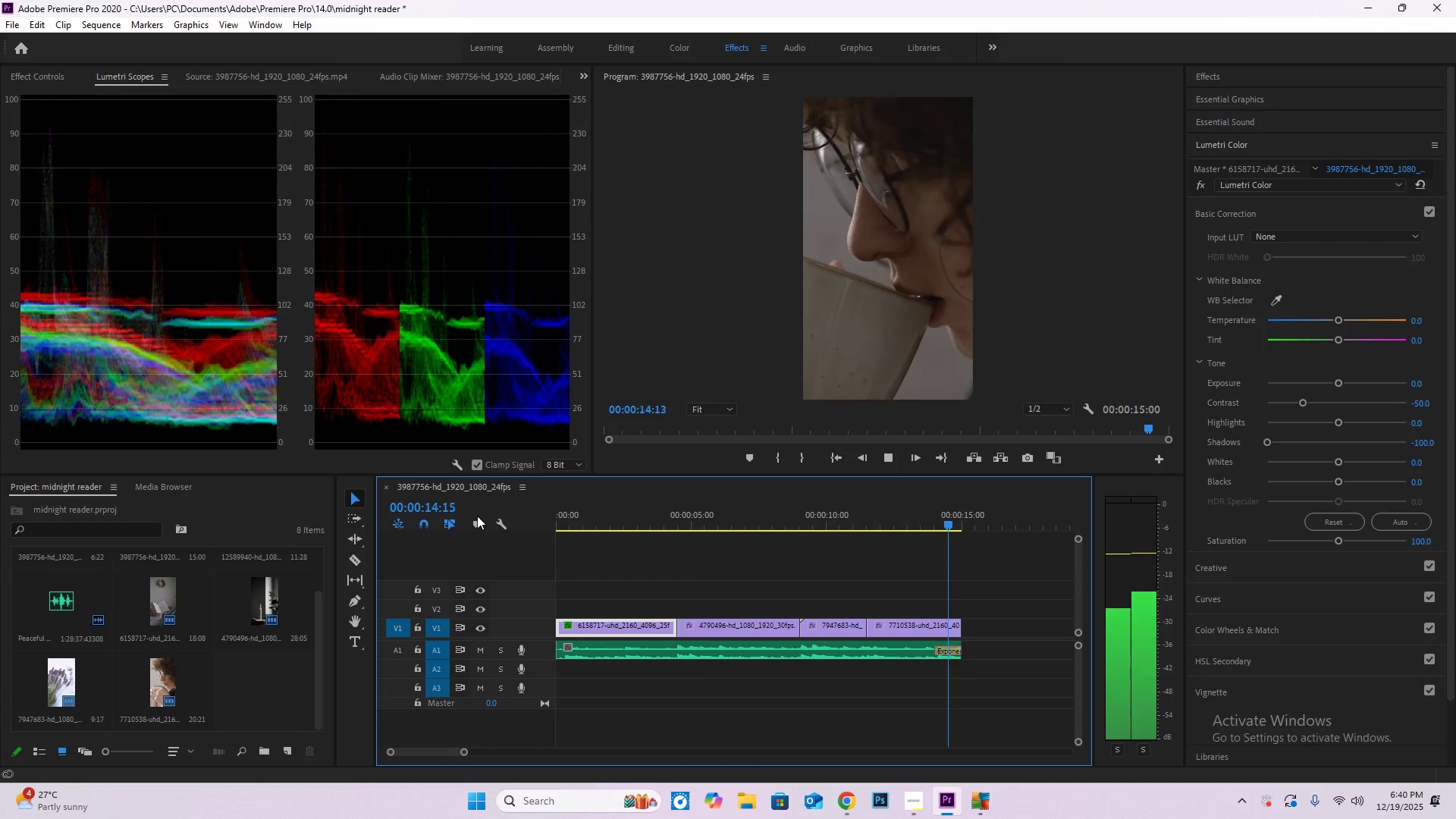 
wait(21.05)
 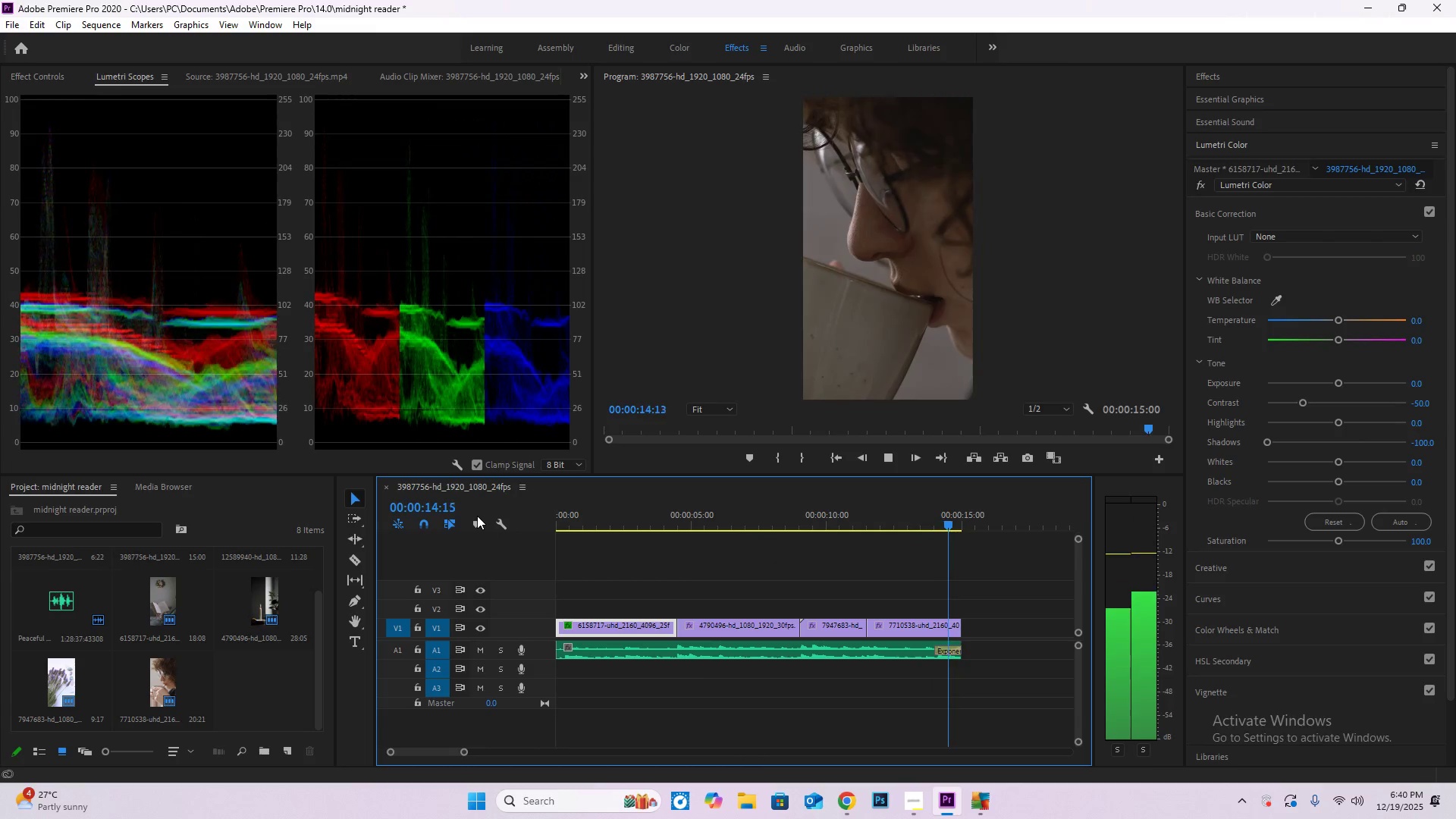 
left_click_drag(start_coordinate=[607, 520], to_coordinate=[515, 518])
 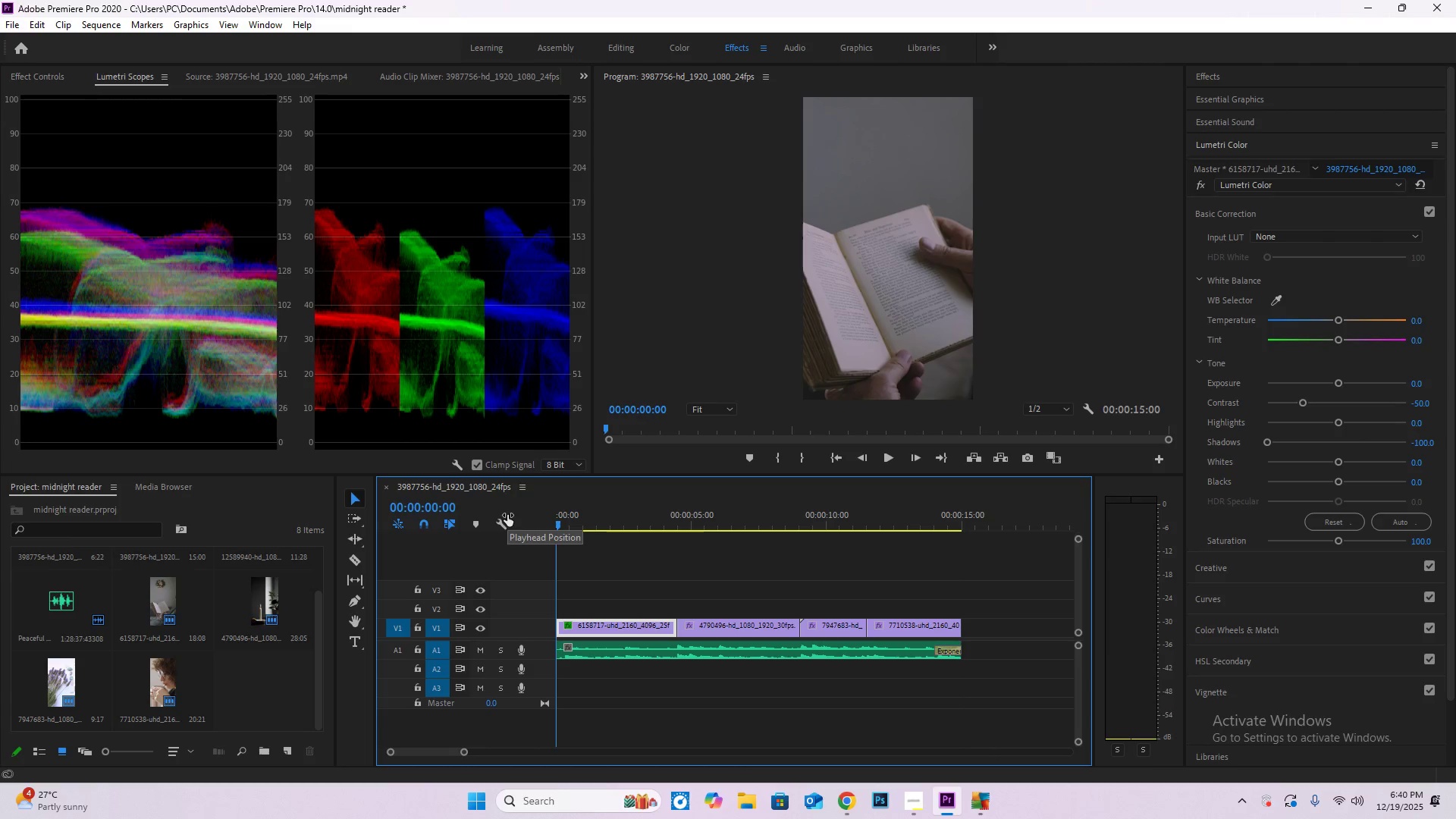 
key(Space)
 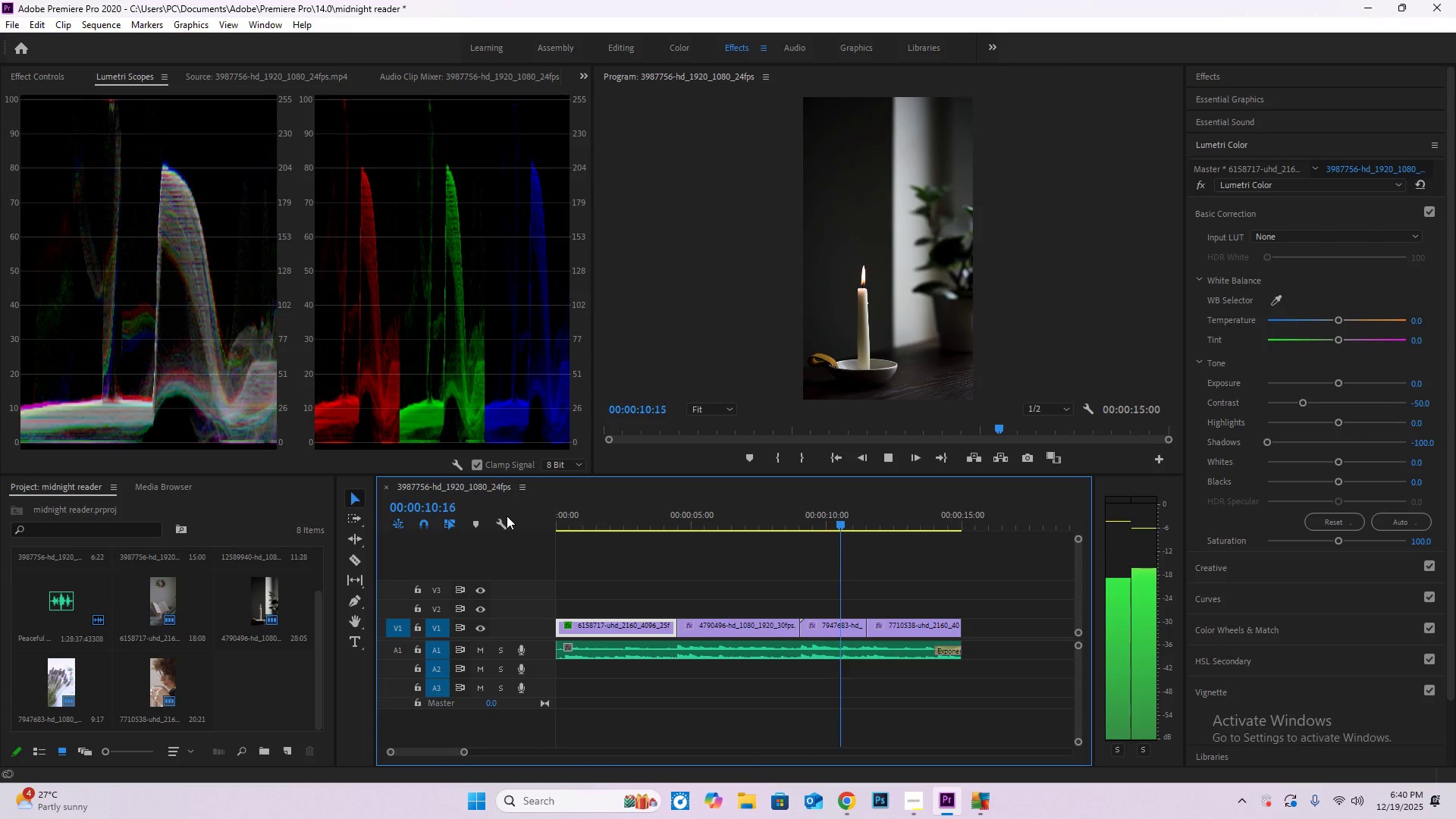 
wait(17.16)
 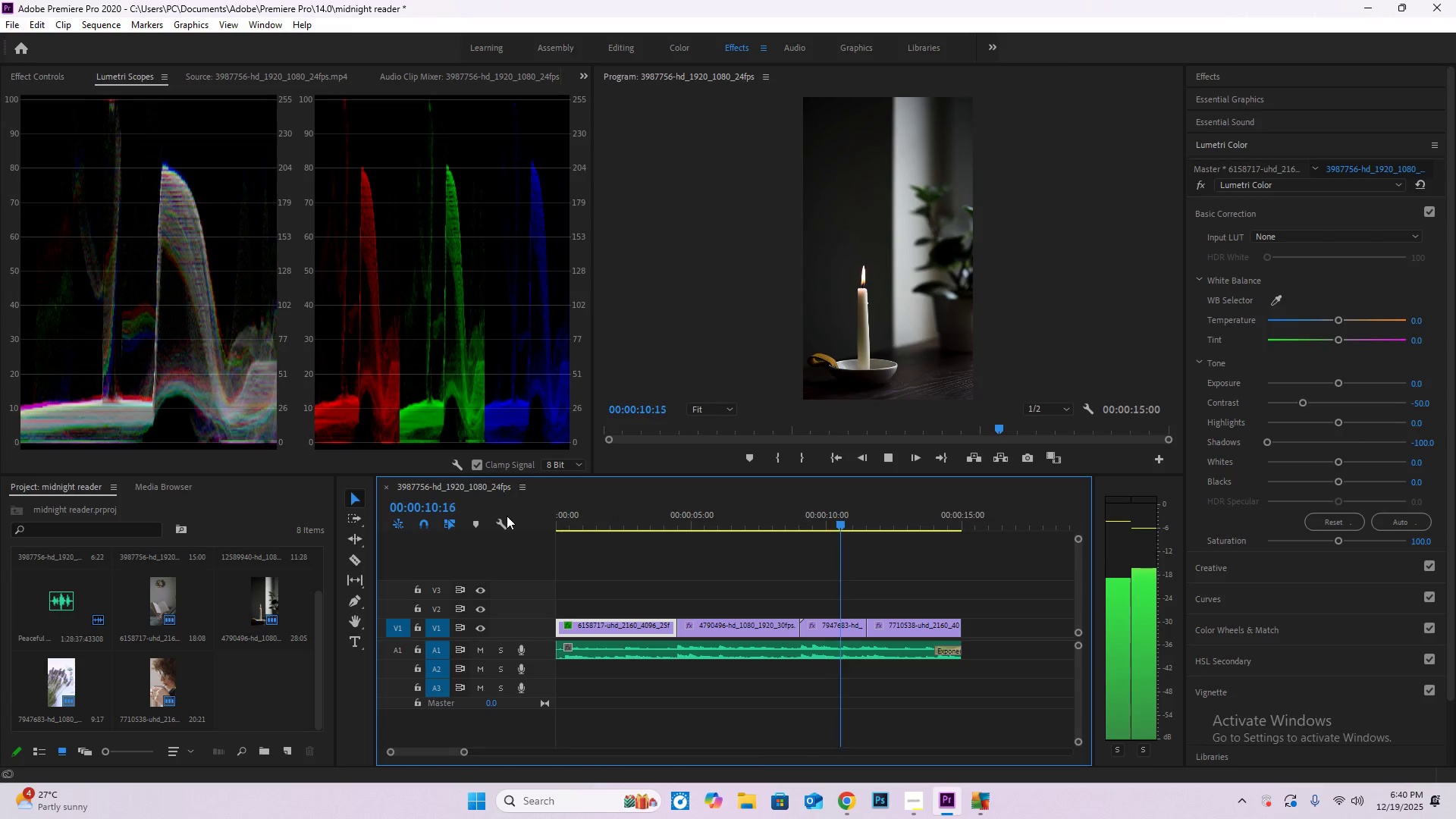 
left_click([644, 529])
 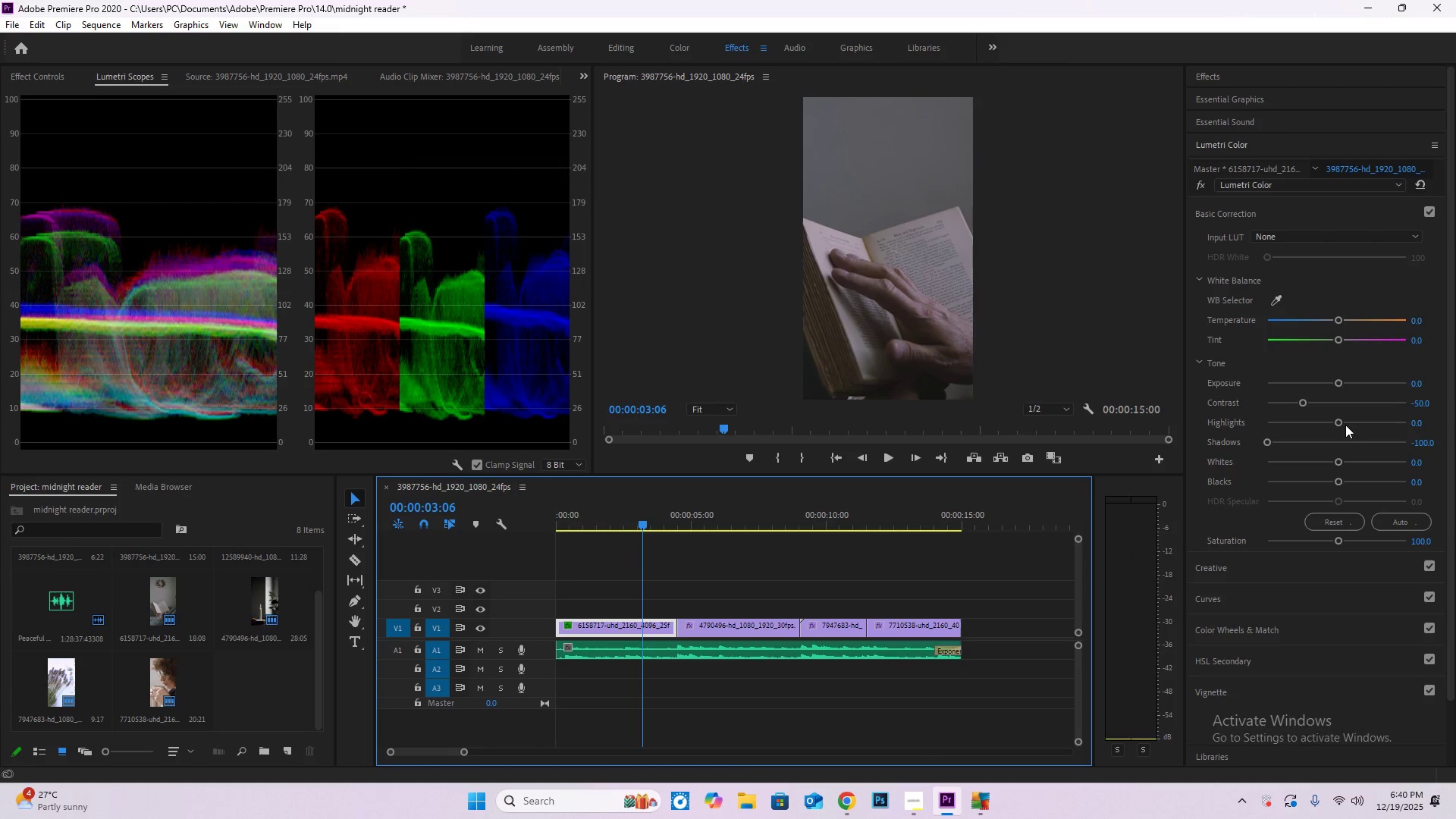 
left_click_drag(start_coordinate=[1338, 422], to_coordinate=[1455, 439])
 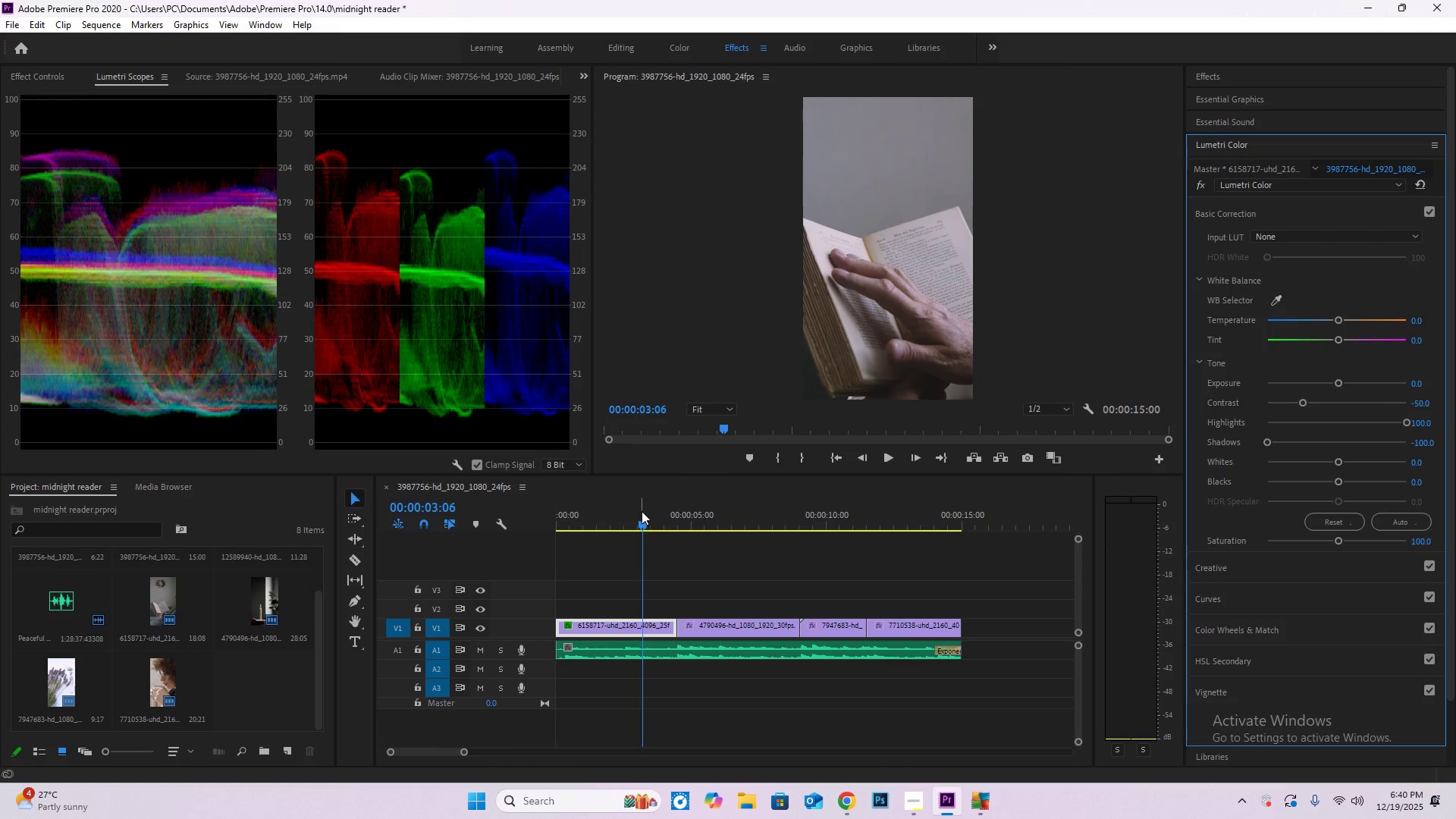 
left_click_drag(start_coordinate=[646, 519], to_coordinate=[740, 522])
 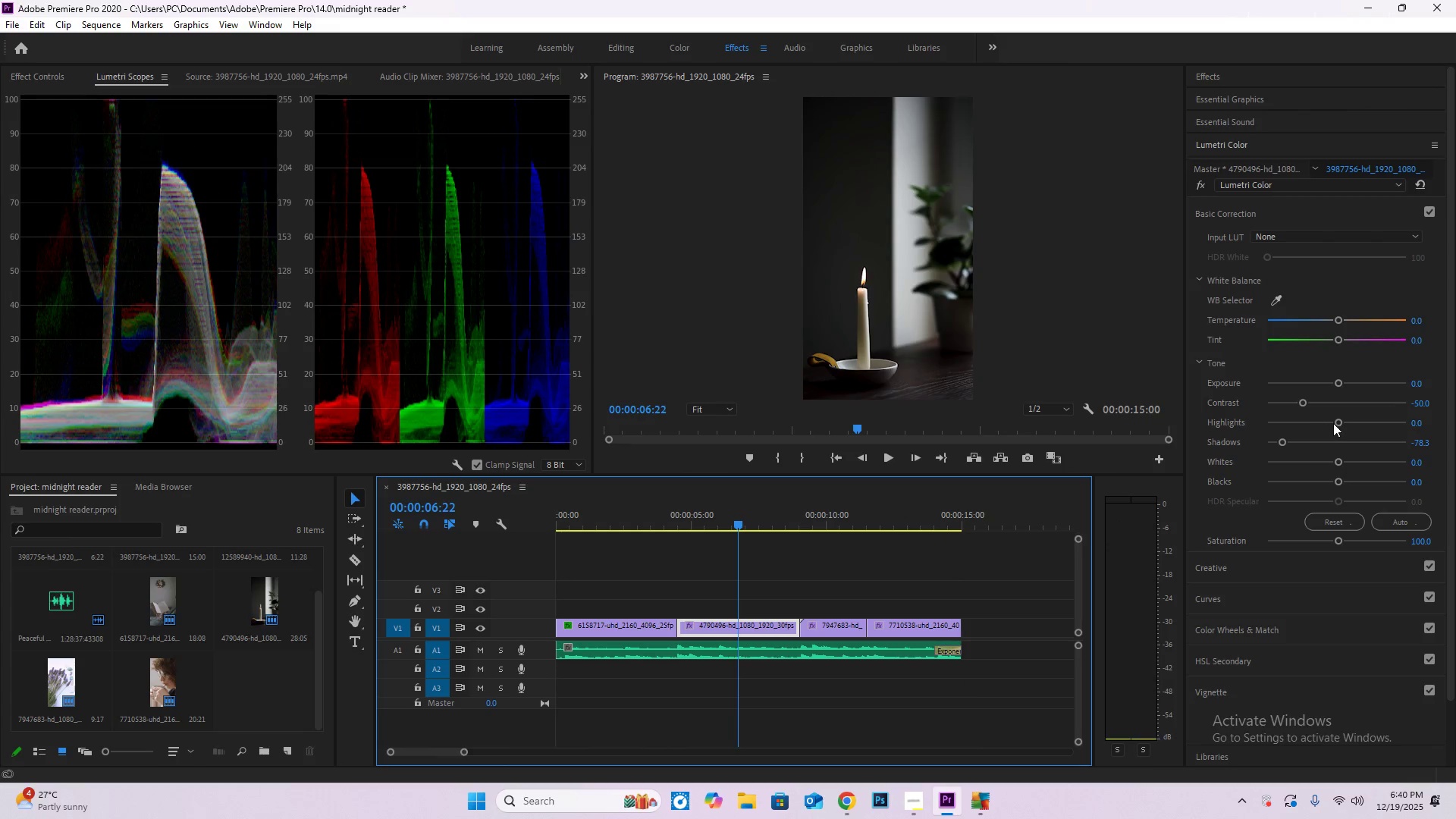 
left_click_drag(start_coordinate=[1343, 423], to_coordinate=[1397, 429])
 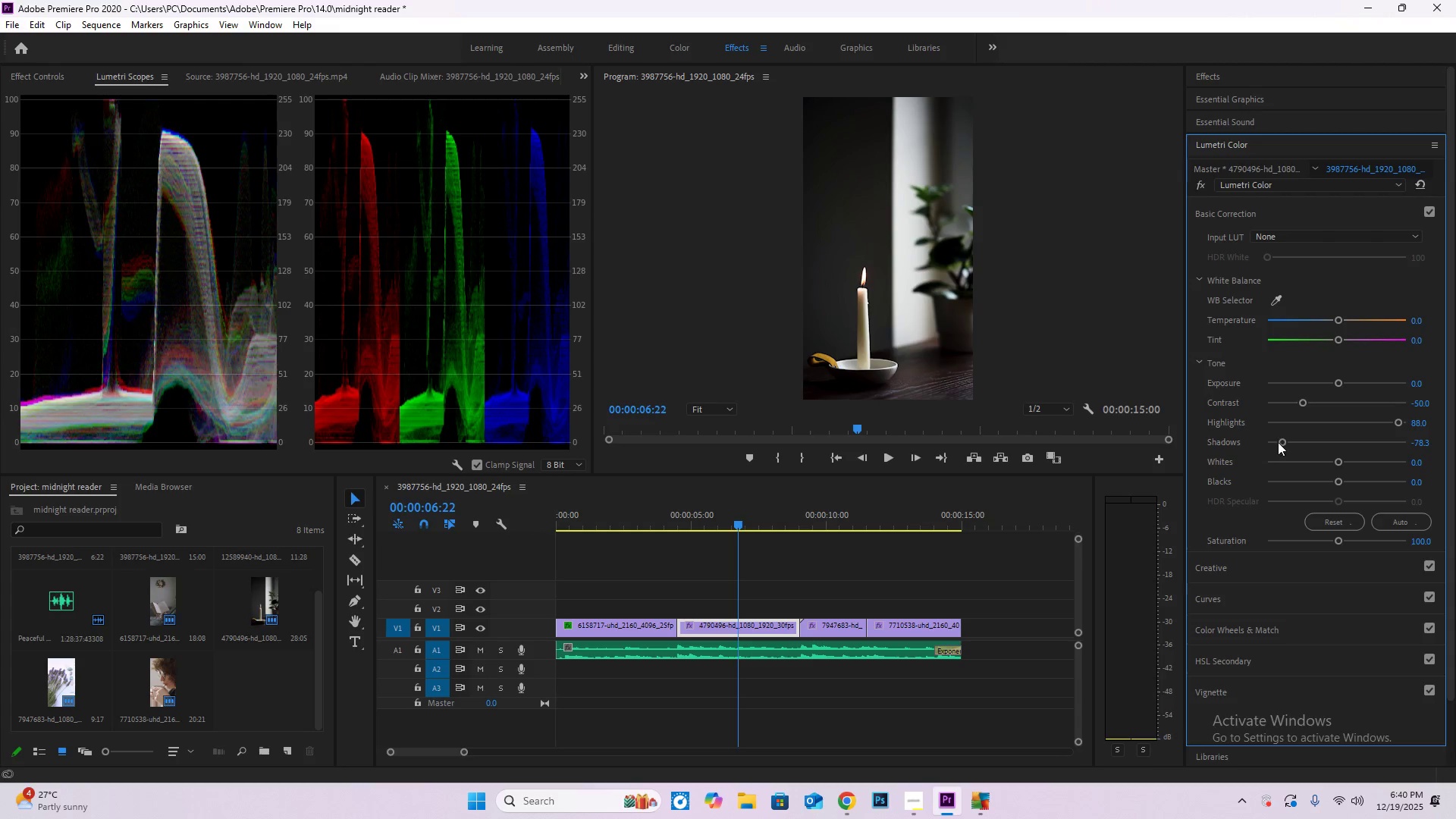 
left_click_drag(start_coordinate=[1284, 441], to_coordinate=[1241, 442])
 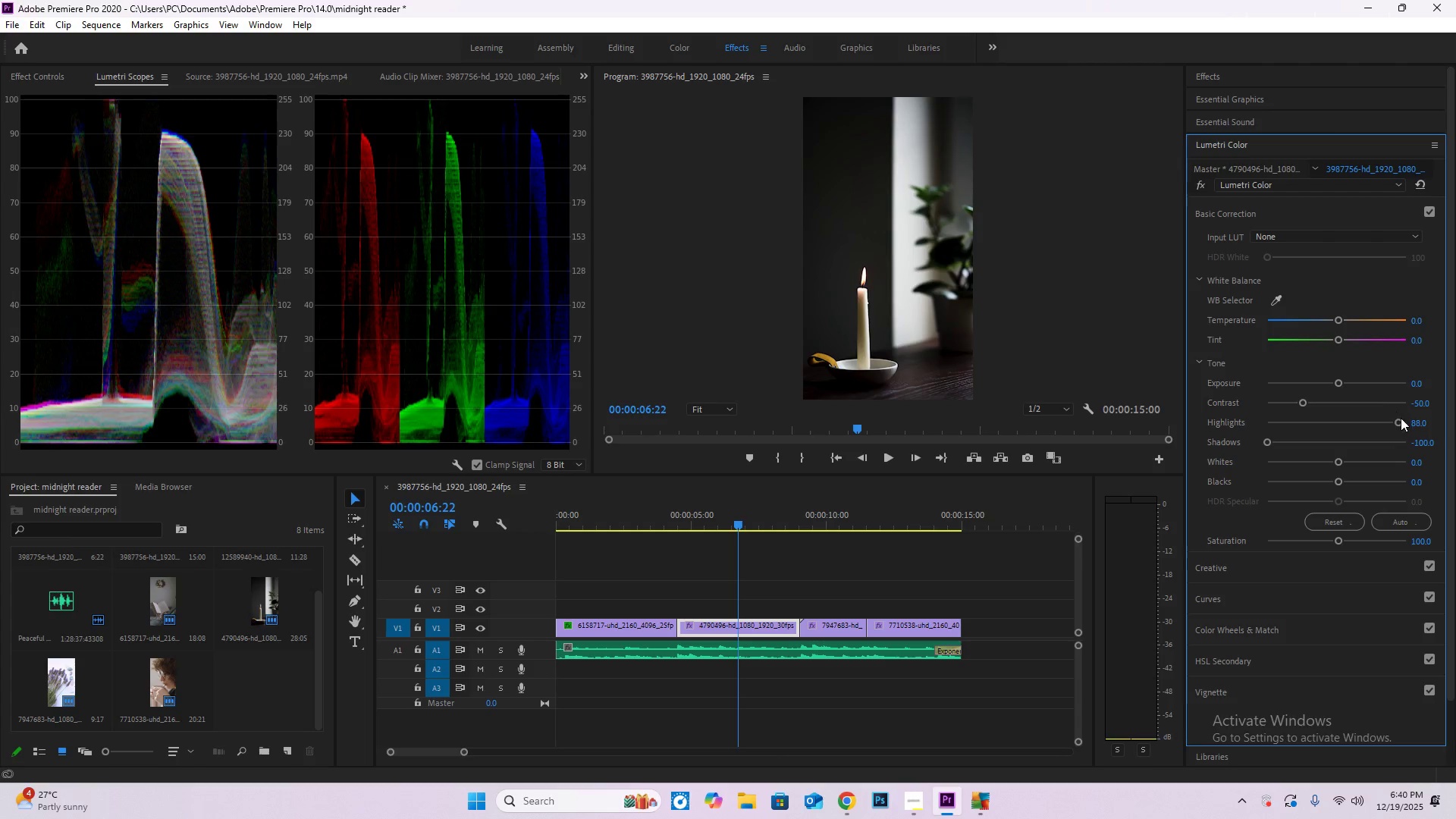 
left_click_drag(start_coordinate=[1401, 418], to_coordinate=[1376, 441])
 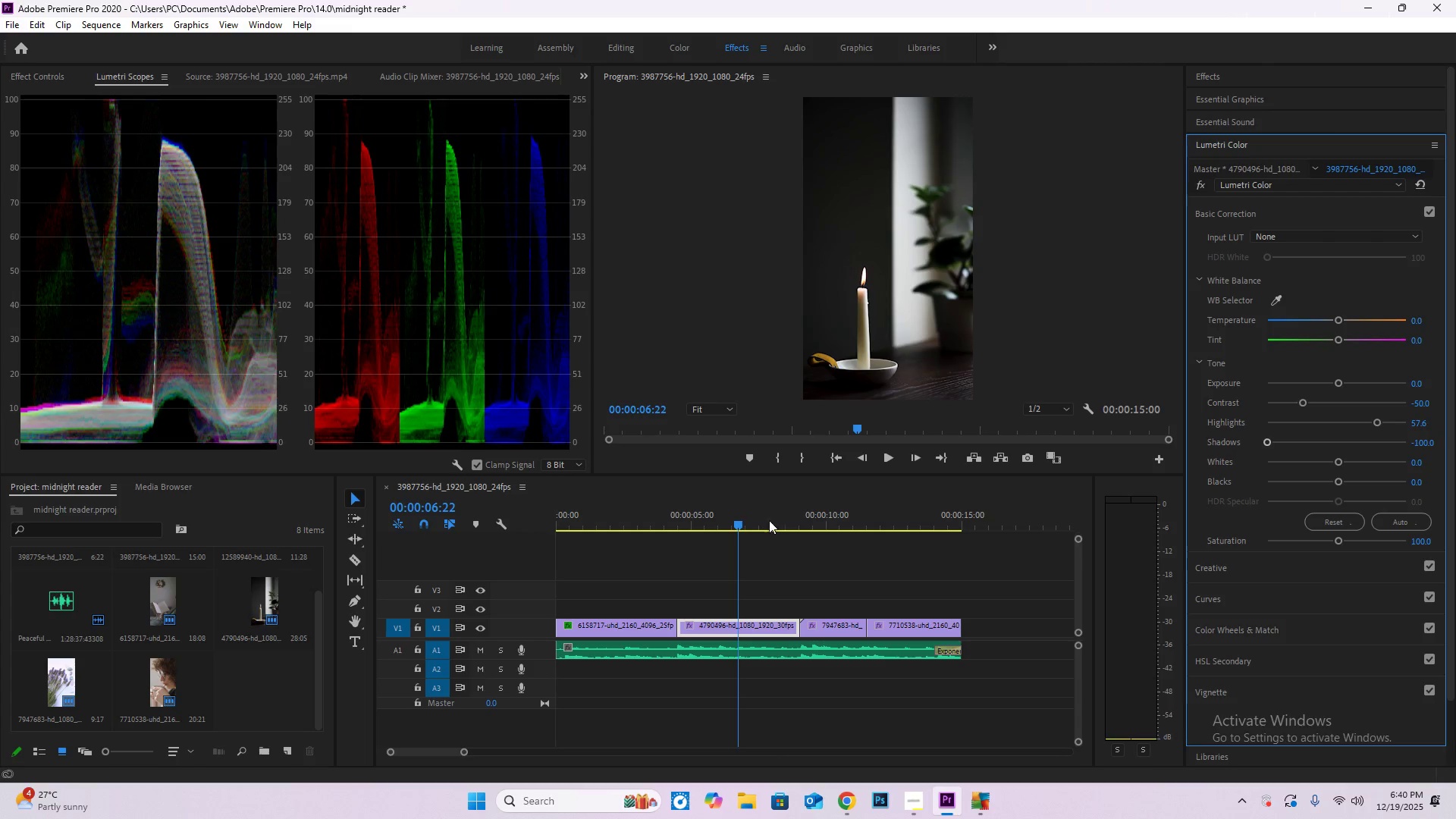 
left_click_drag(start_coordinate=[739, 527], to_coordinate=[836, 522])
 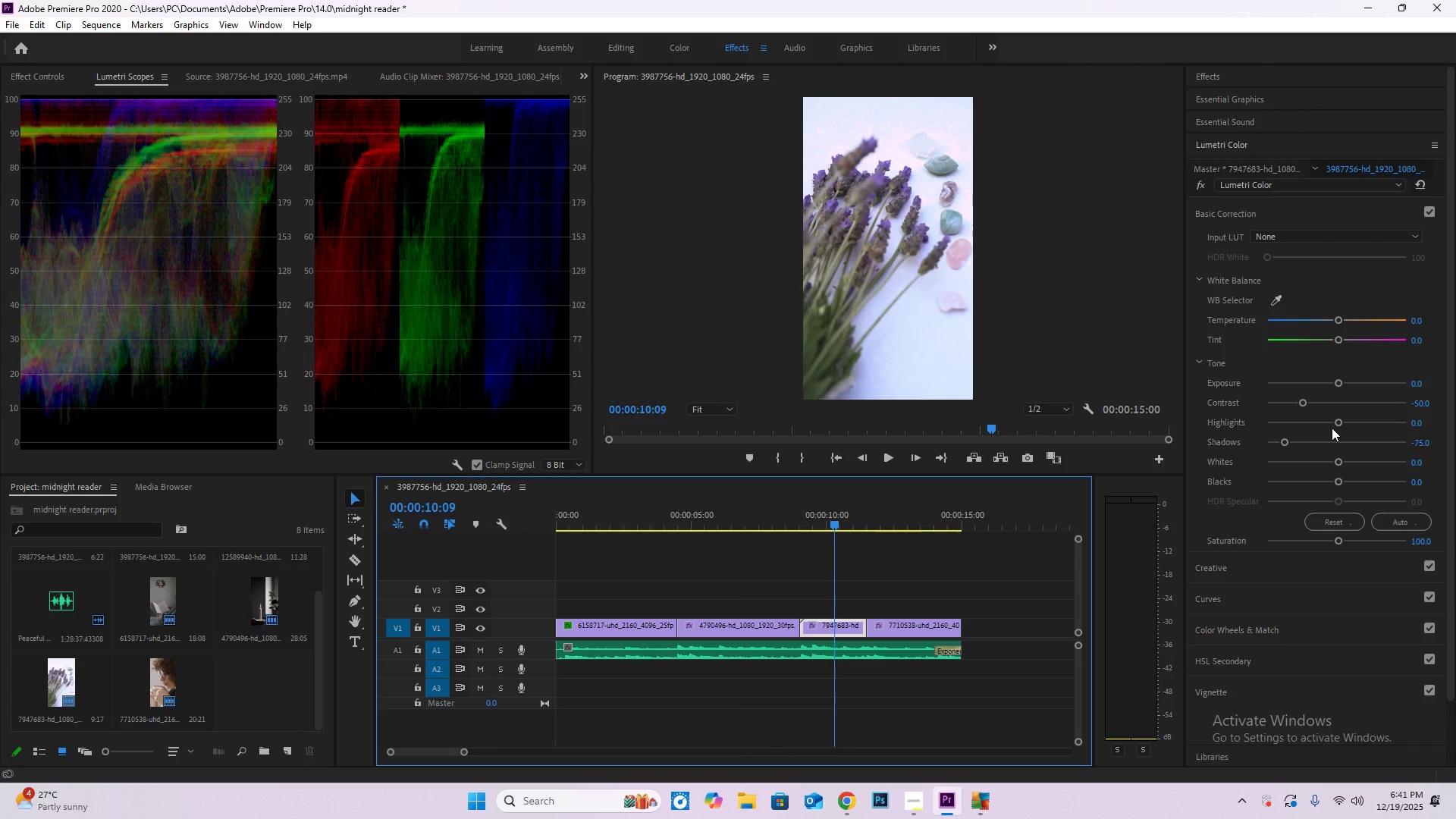 
left_click_drag(start_coordinate=[1340, 425], to_coordinate=[1363, 449])
 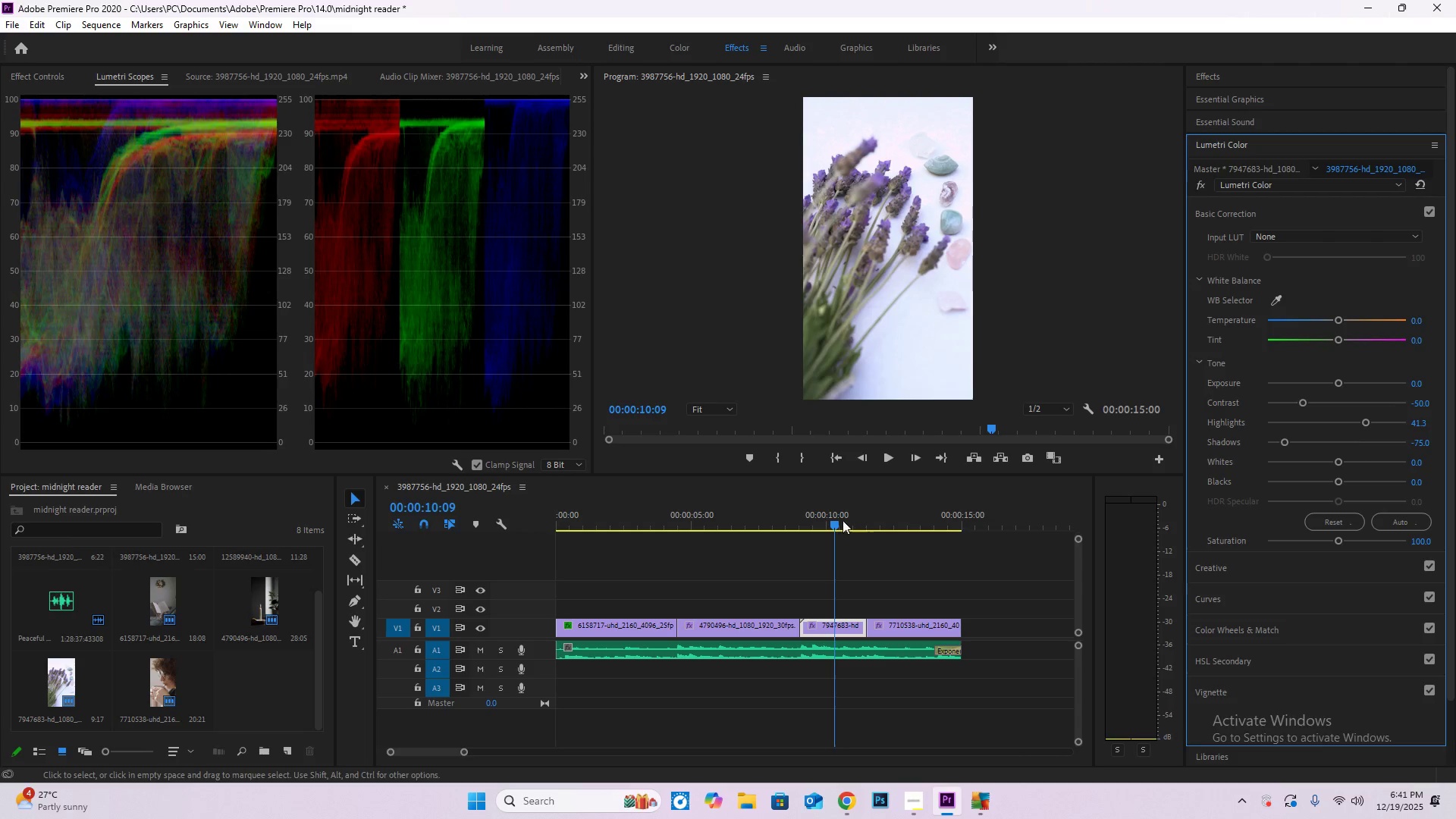 
left_click_drag(start_coordinate=[843, 520], to_coordinate=[904, 520])
 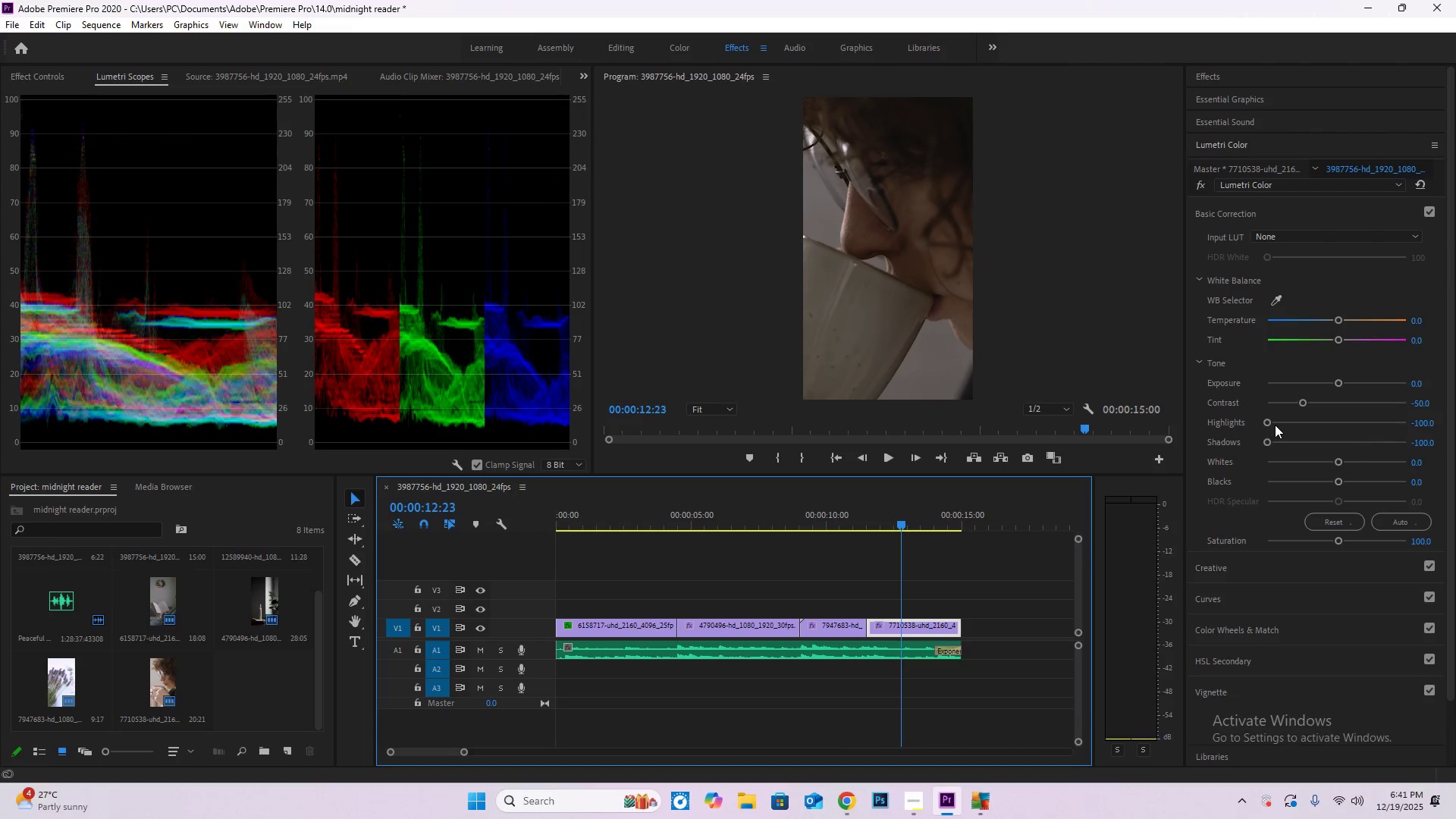 
left_click_drag(start_coordinate=[1272, 425], to_coordinate=[1430, 441])
 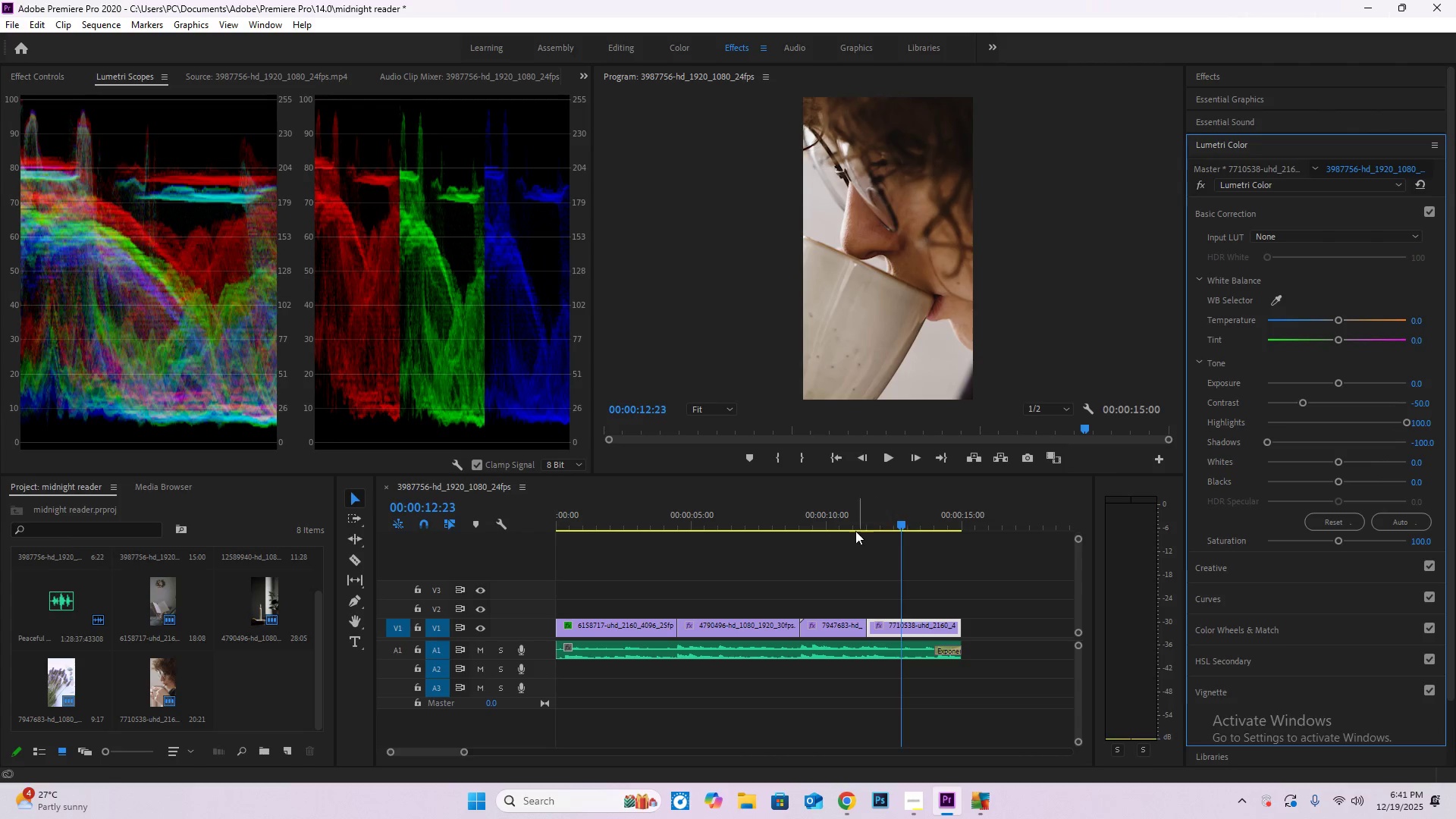 
left_click_drag(start_coordinate=[902, 524], to_coordinate=[553, 550])
 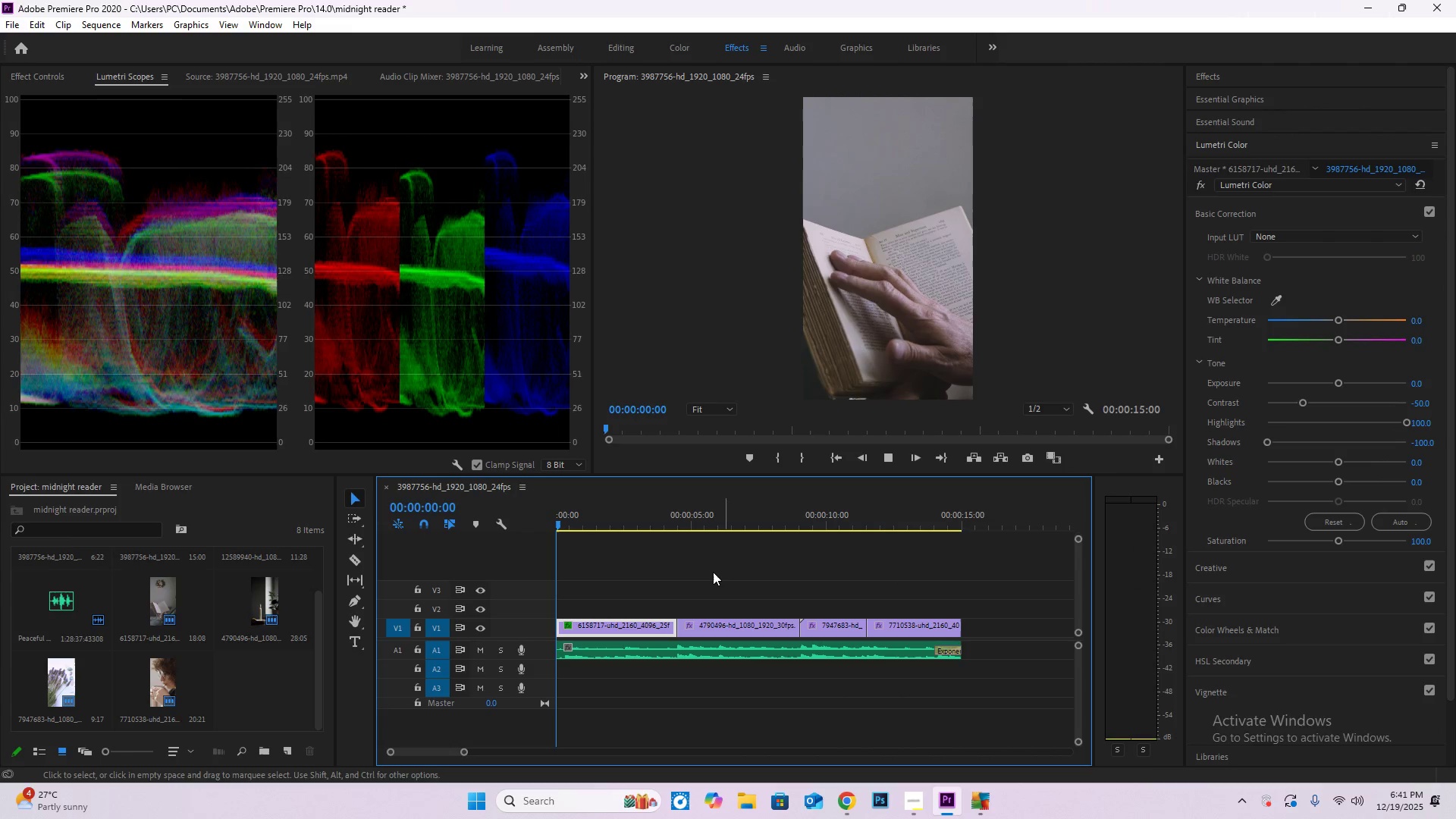 
key(Space)
 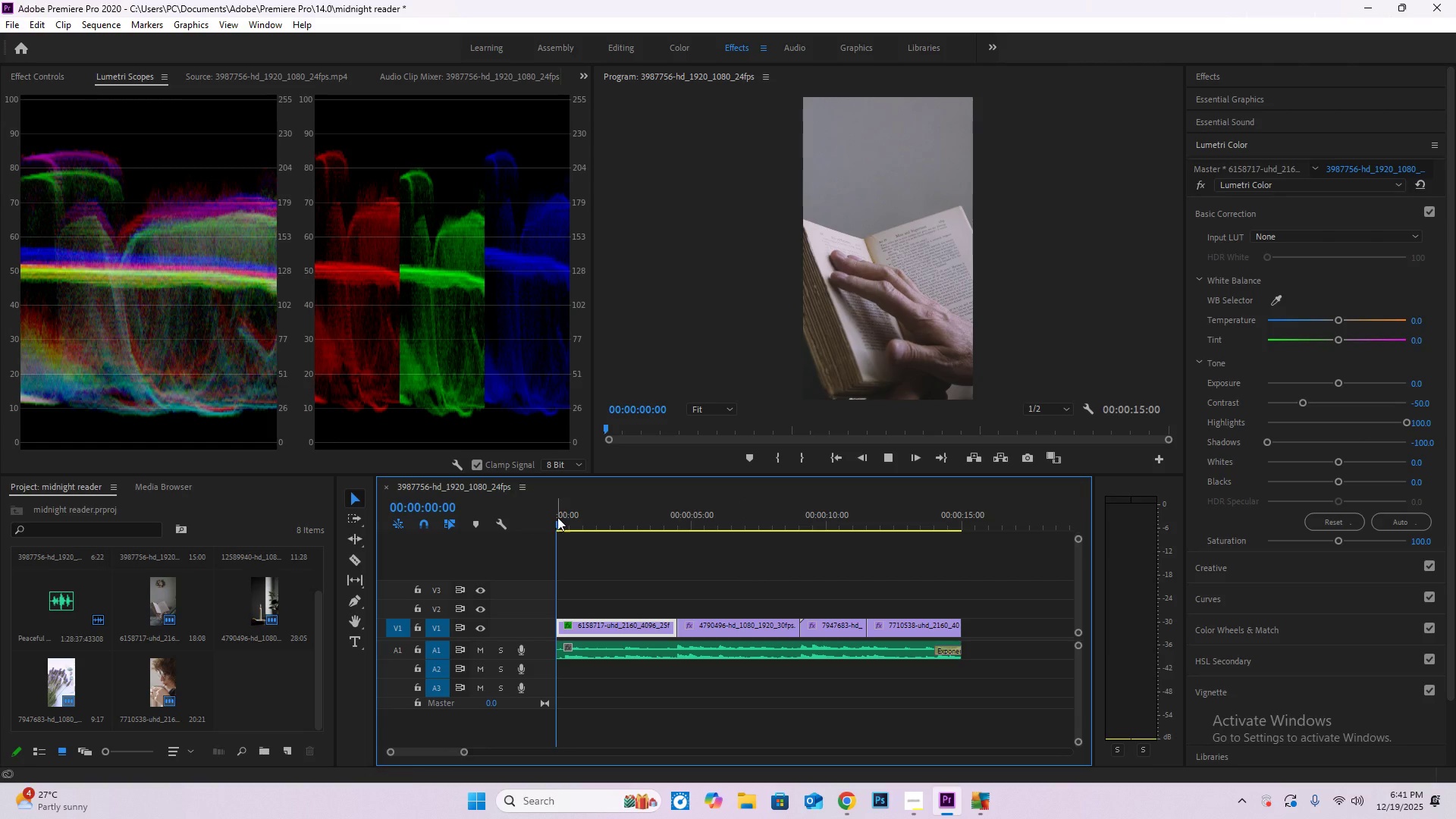 
left_click_drag(start_coordinate=[561, 522], to_coordinate=[544, 525])
 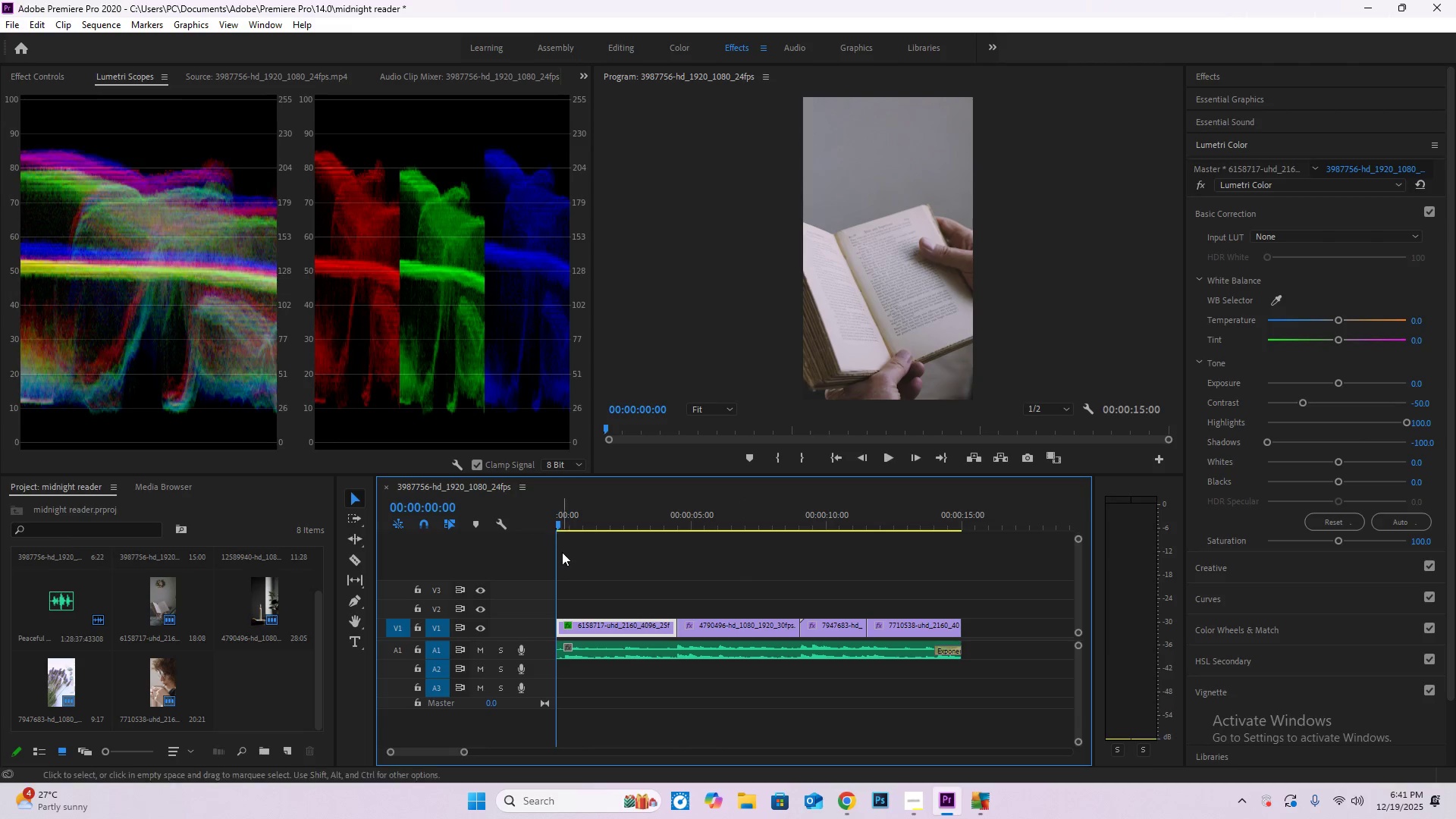 
key(Space)
 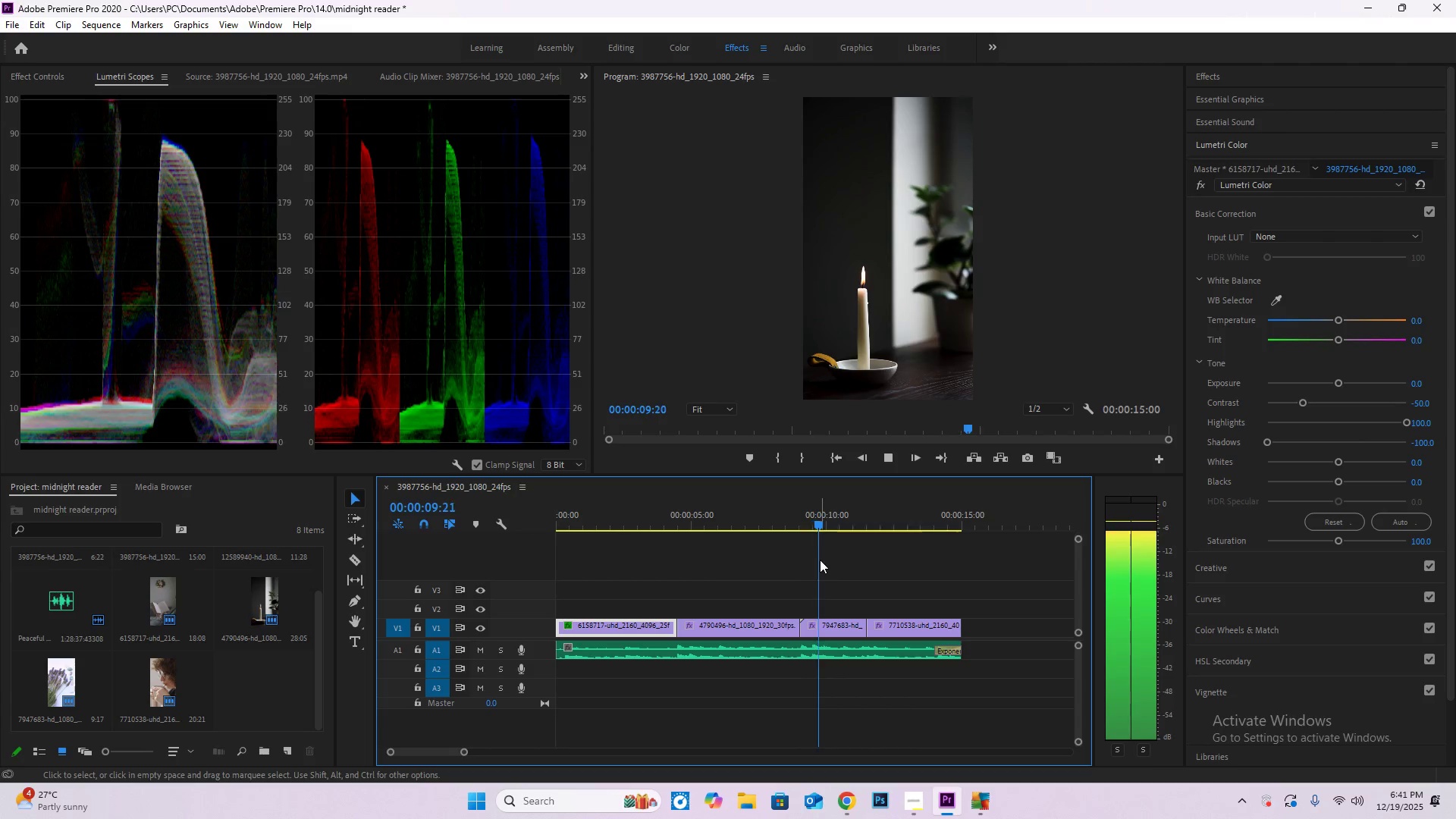 
wait(16.27)
 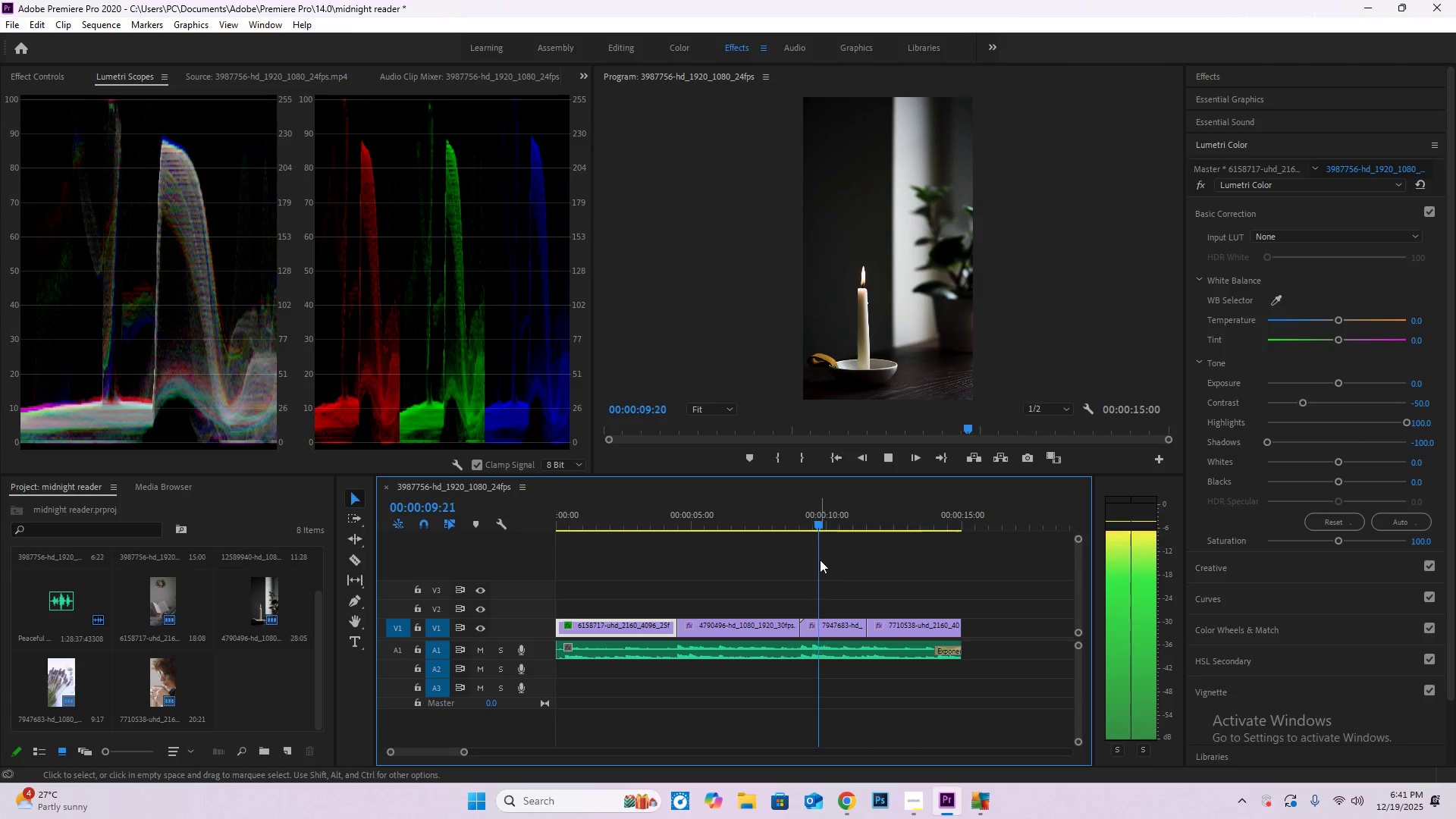 
left_click([45, 80])
 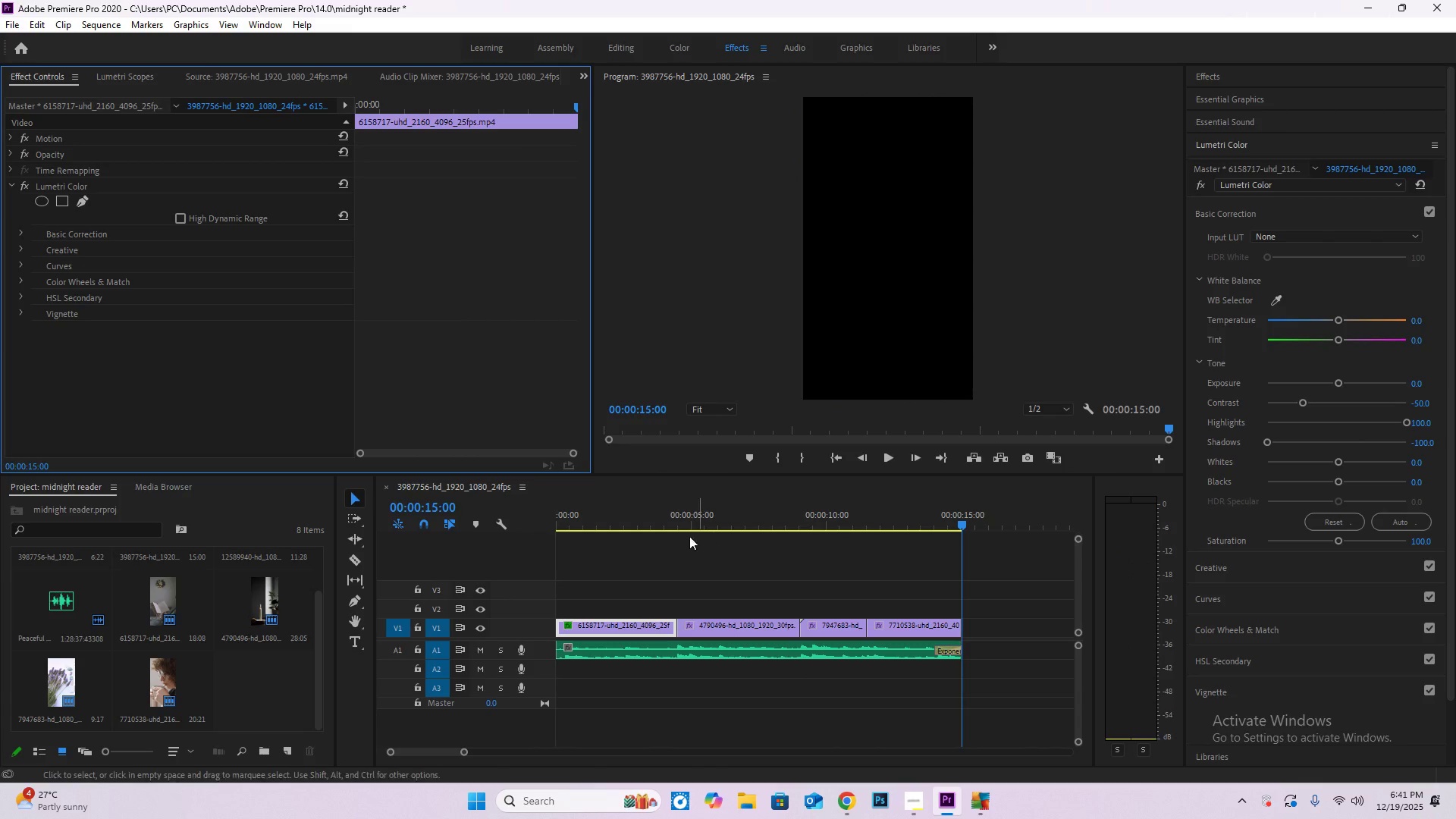 
left_click_drag(start_coordinate=[632, 515], to_coordinate=[446, 515])
 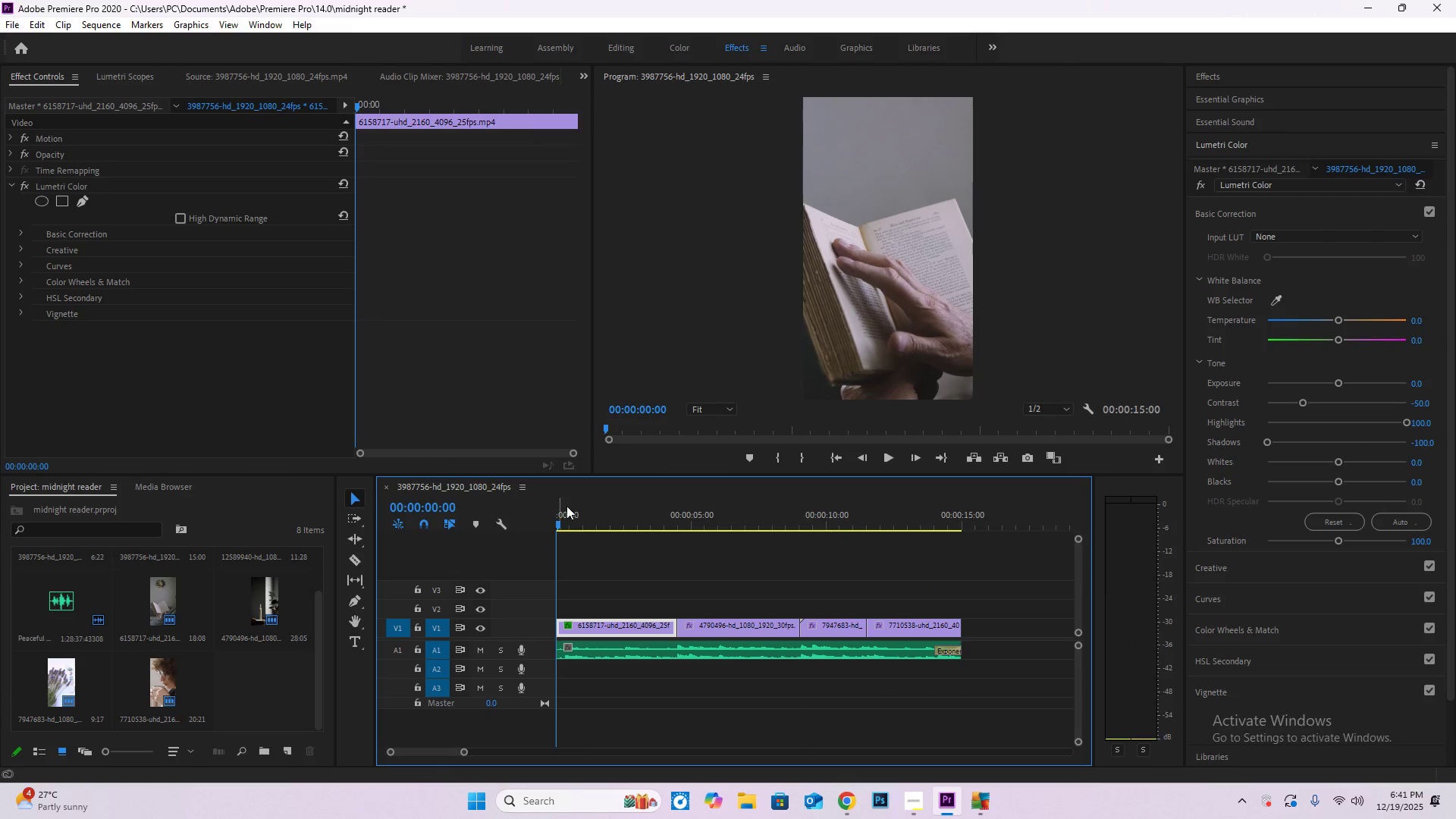 
key(Space)
 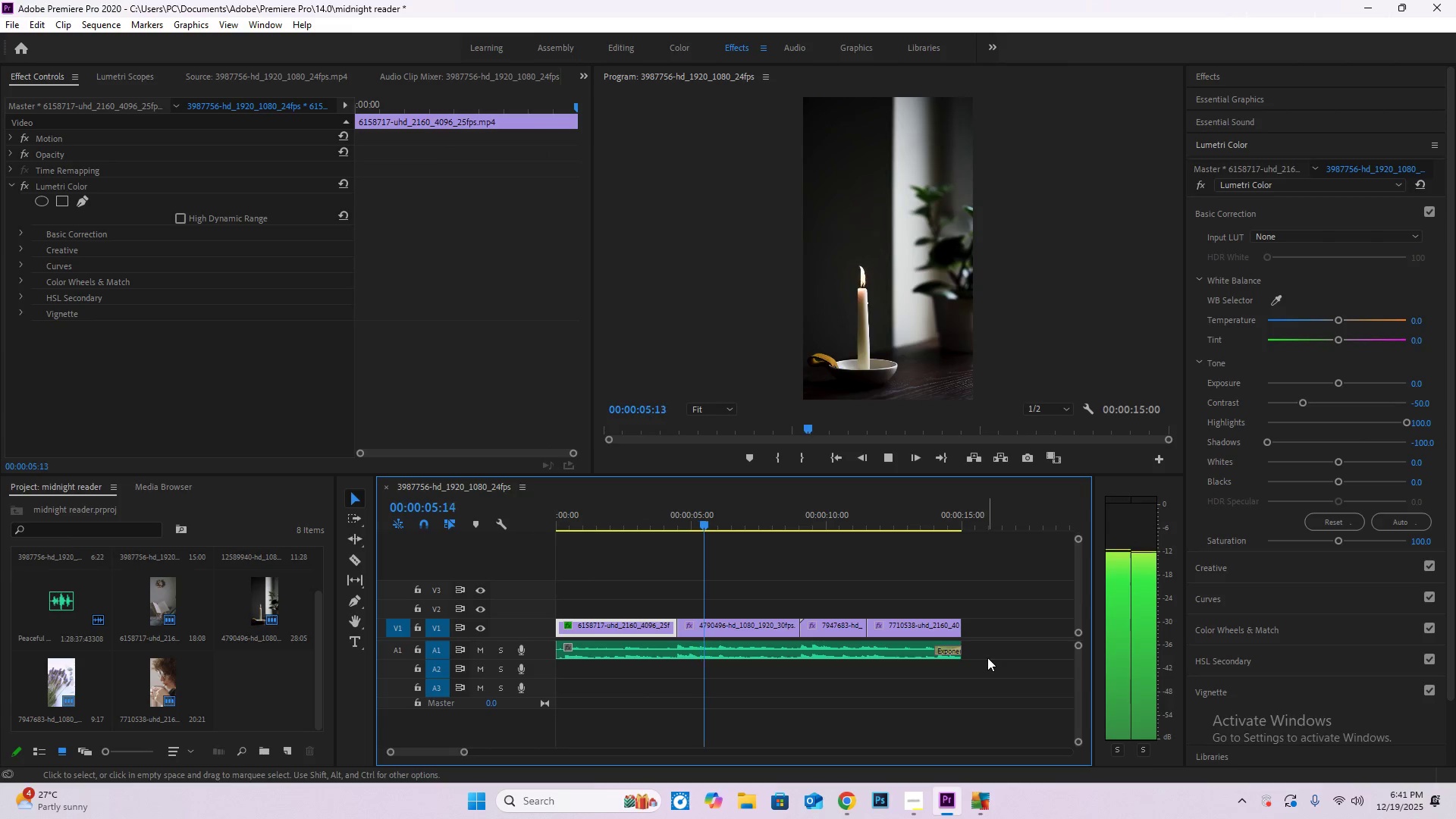 
wait(10.92)
 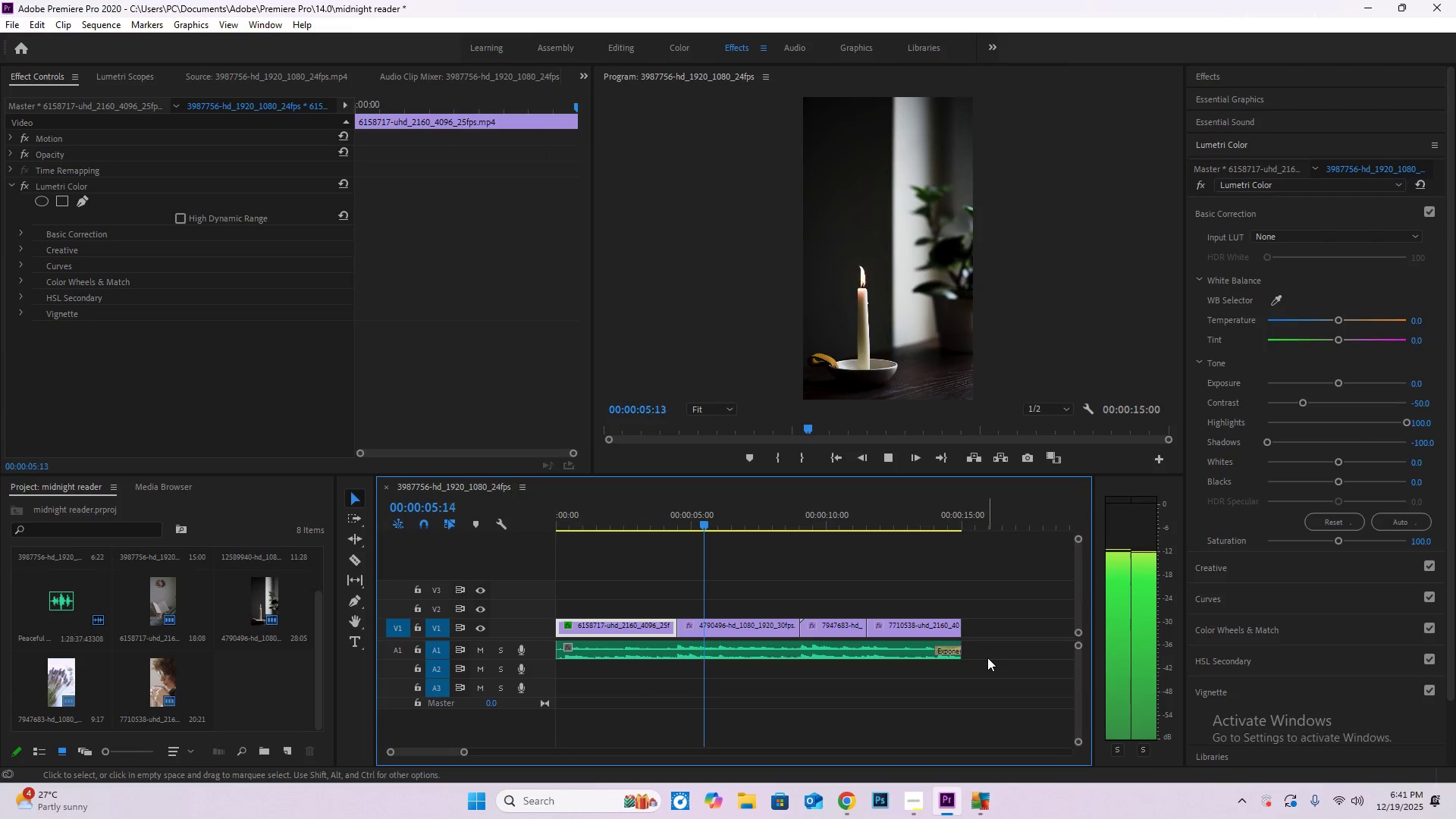 
left_click([1315, 240])
 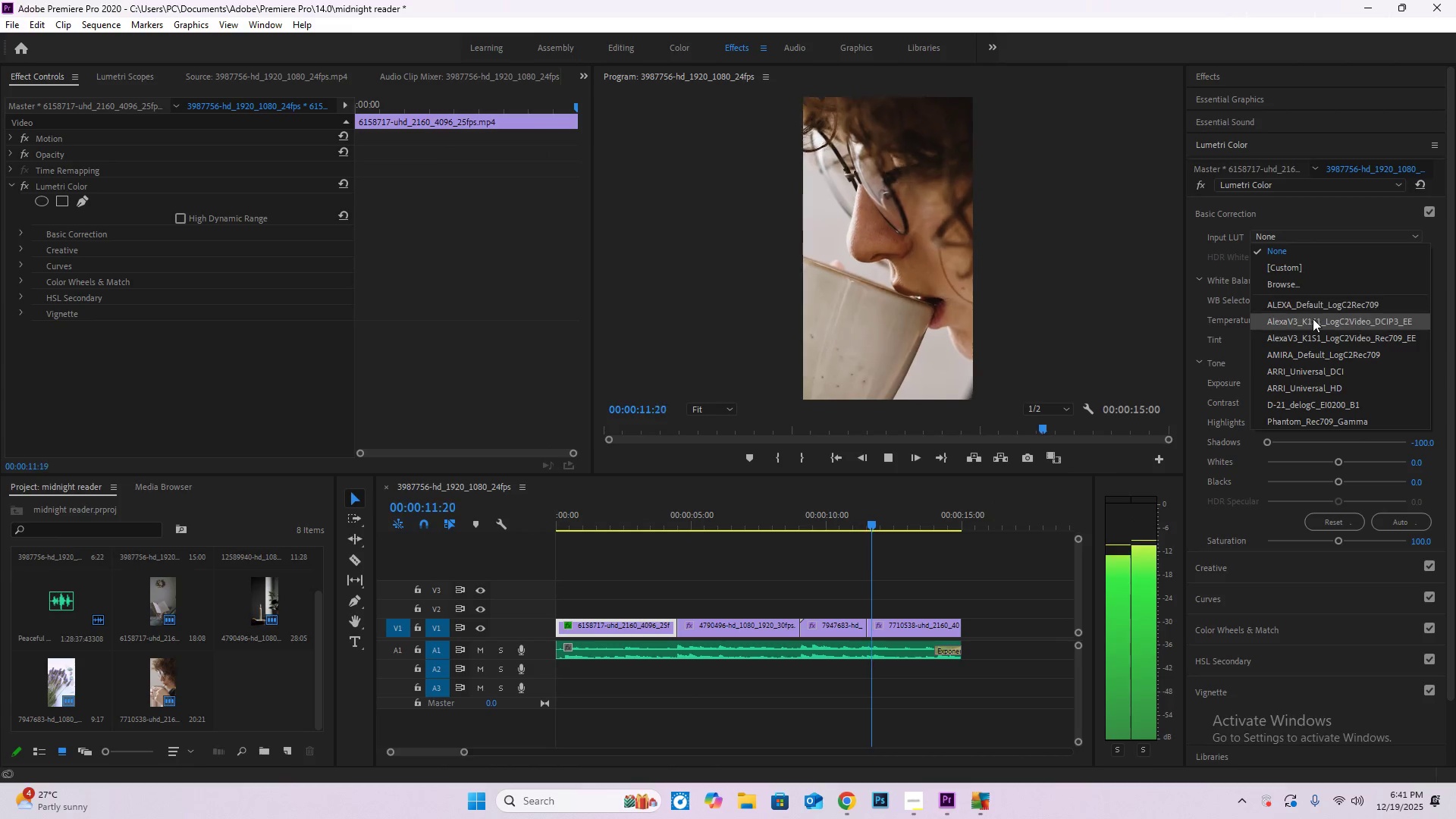 
left_click([1314, 326])
 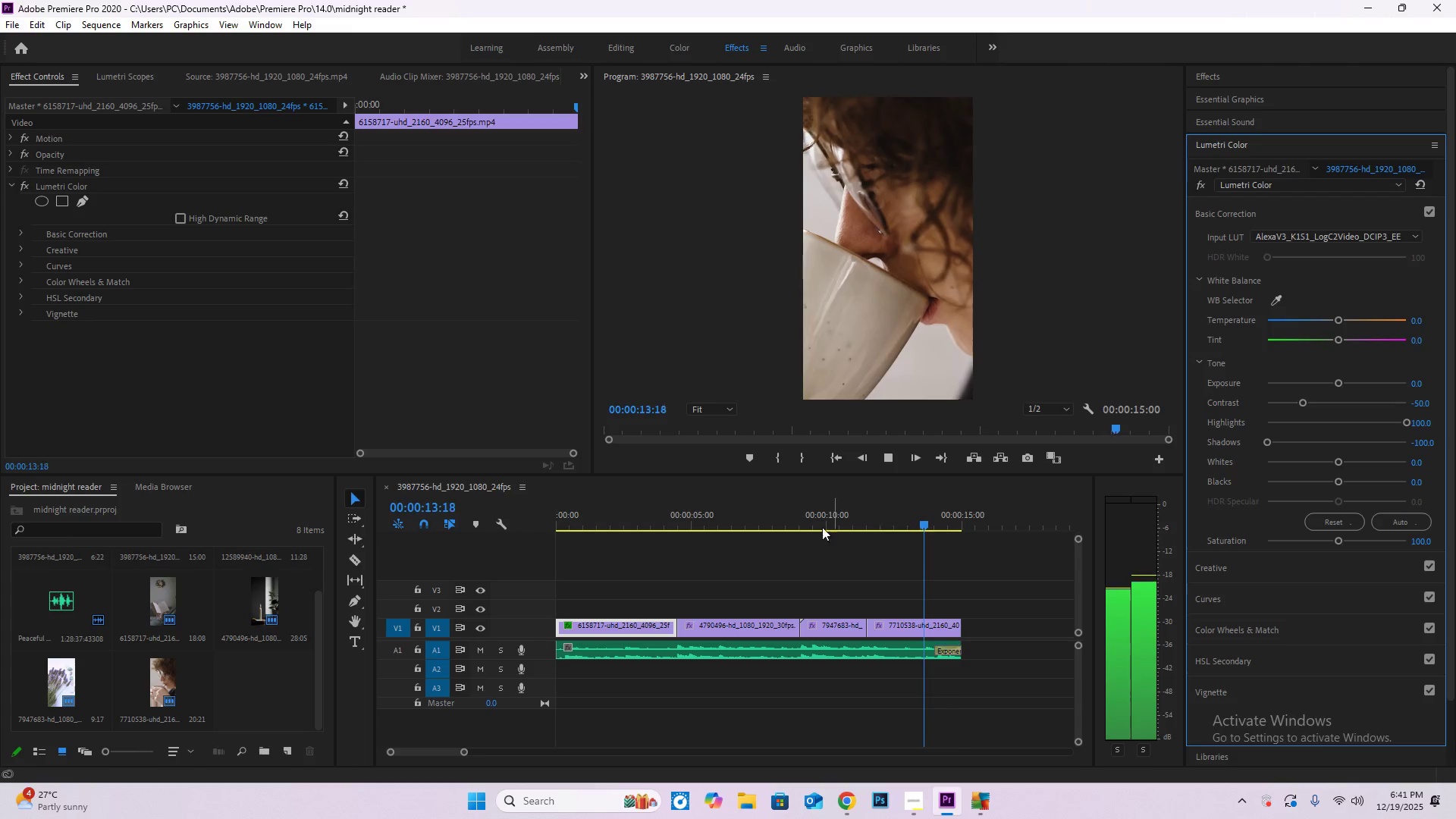 
left_click_drag(start_coordinate=[768, 513], to_coordinate=[623, 515])
 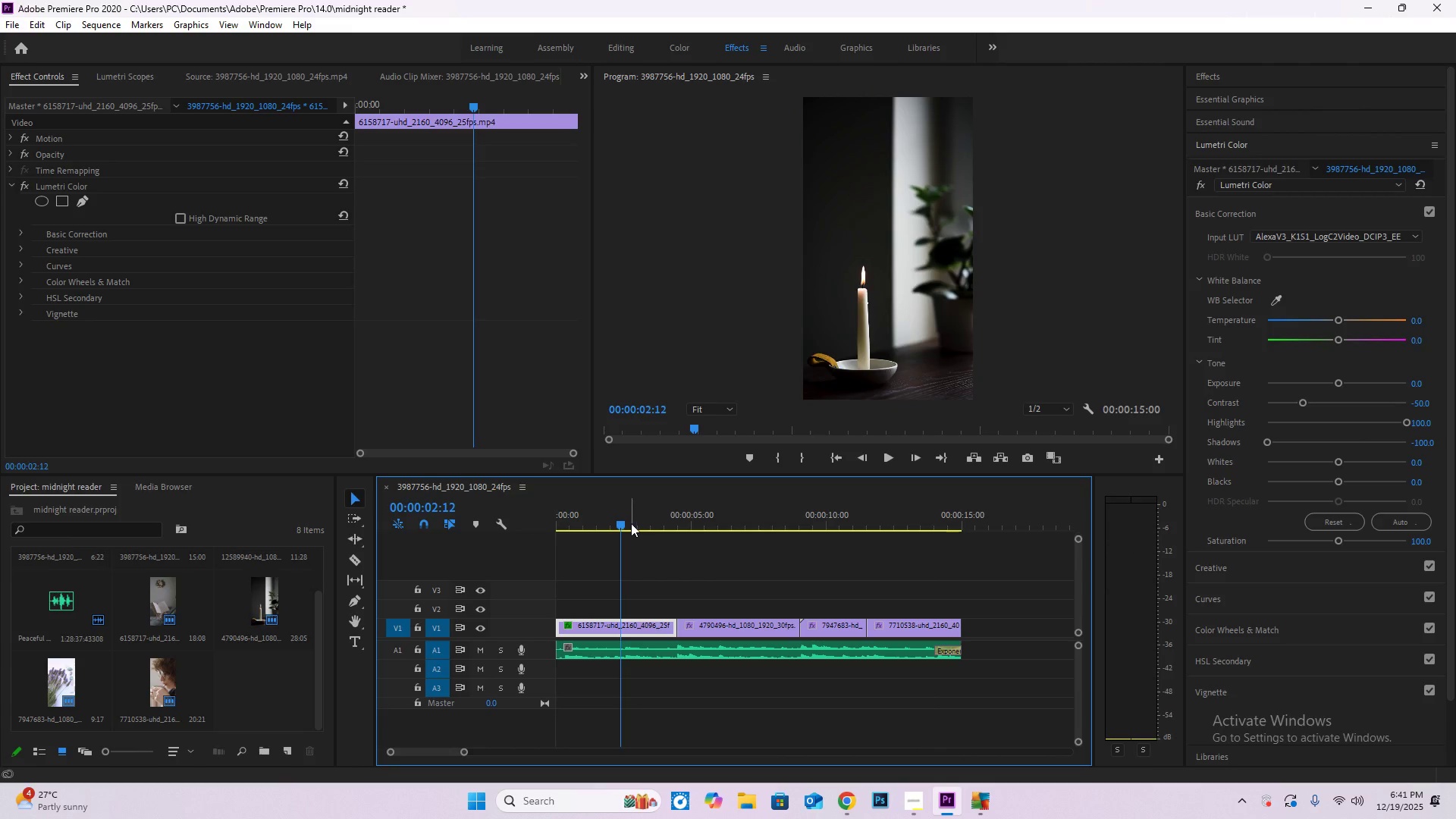 
left_click_drag(start_coordinate=[631, 524], to_coordinate=[625, 525])
 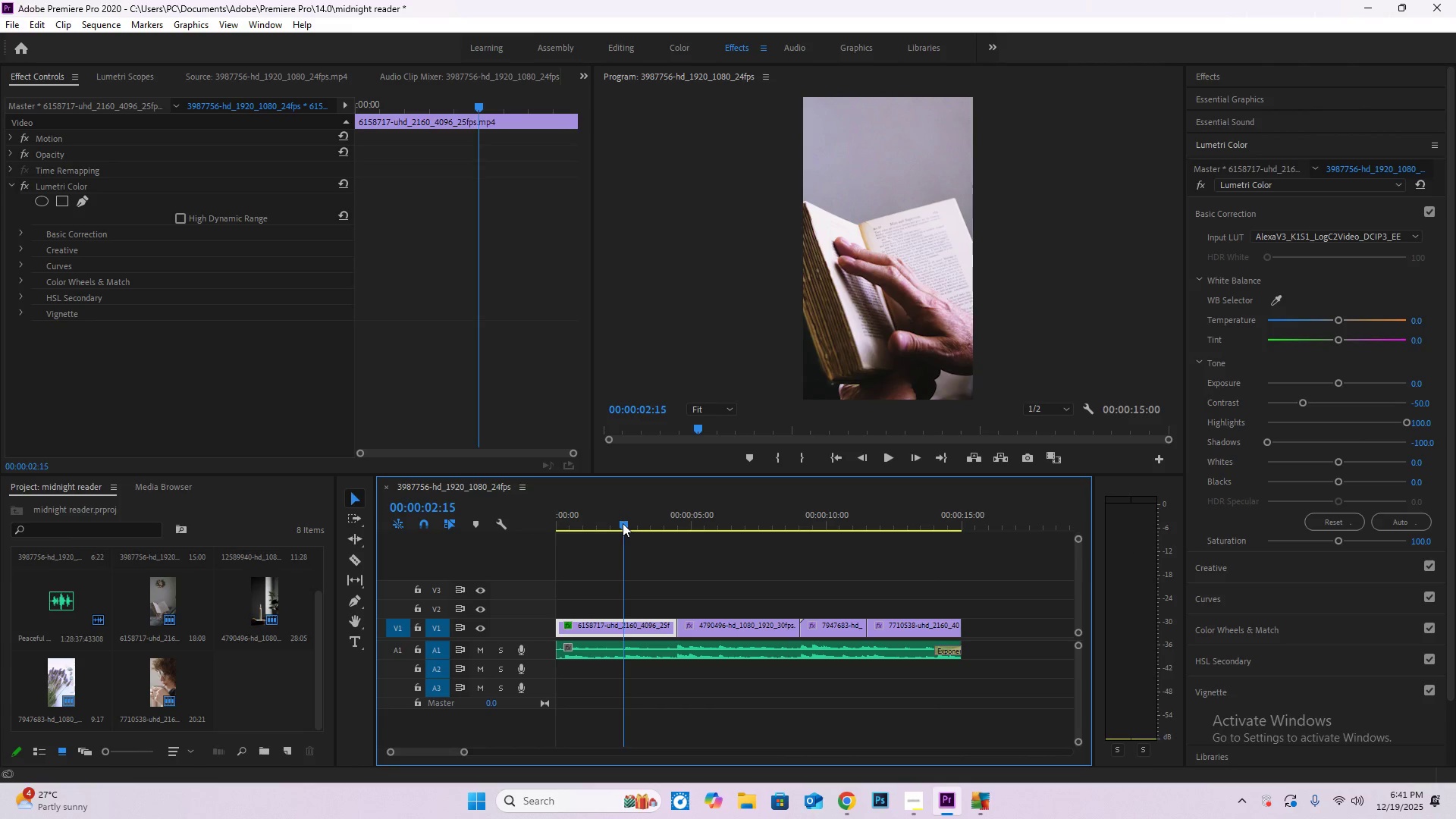 
left_click_drag(start_coordinate=[623, 523], to_coordinate=[612, 522])
 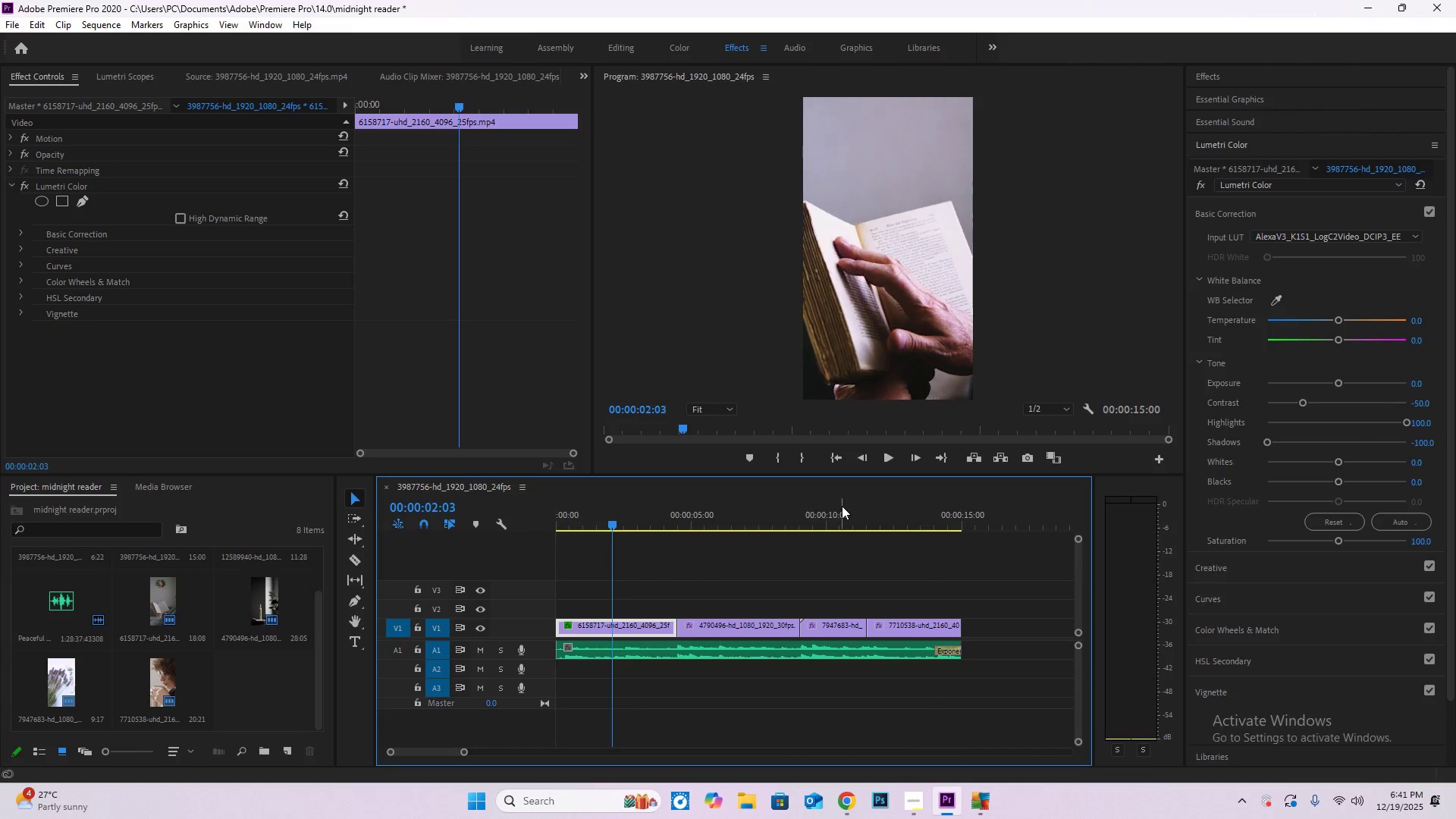 
key(Control+Z)
 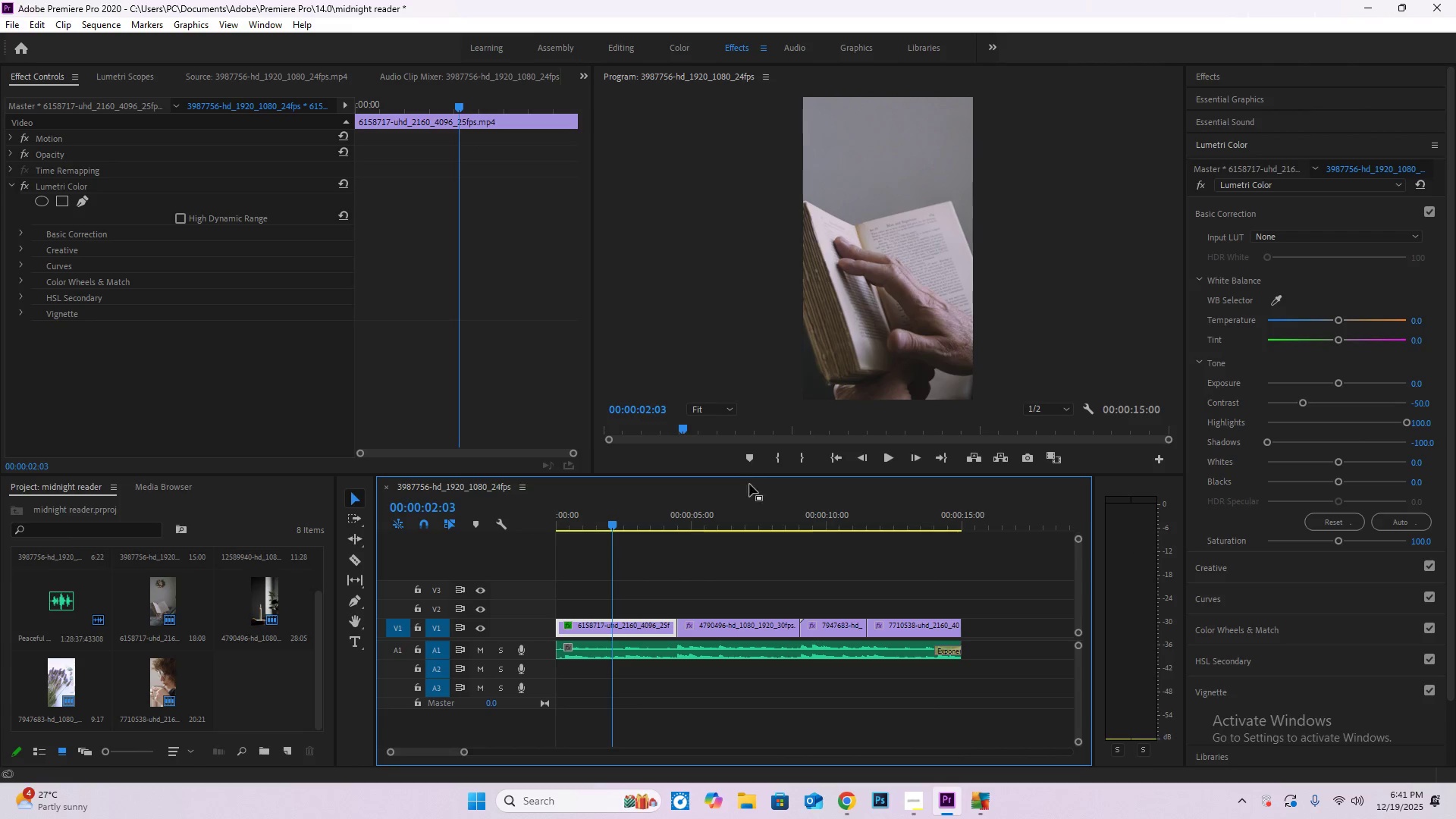 
left_click_drag(start_coordinate=[615, 525], to_coordinate=[598, 524])
 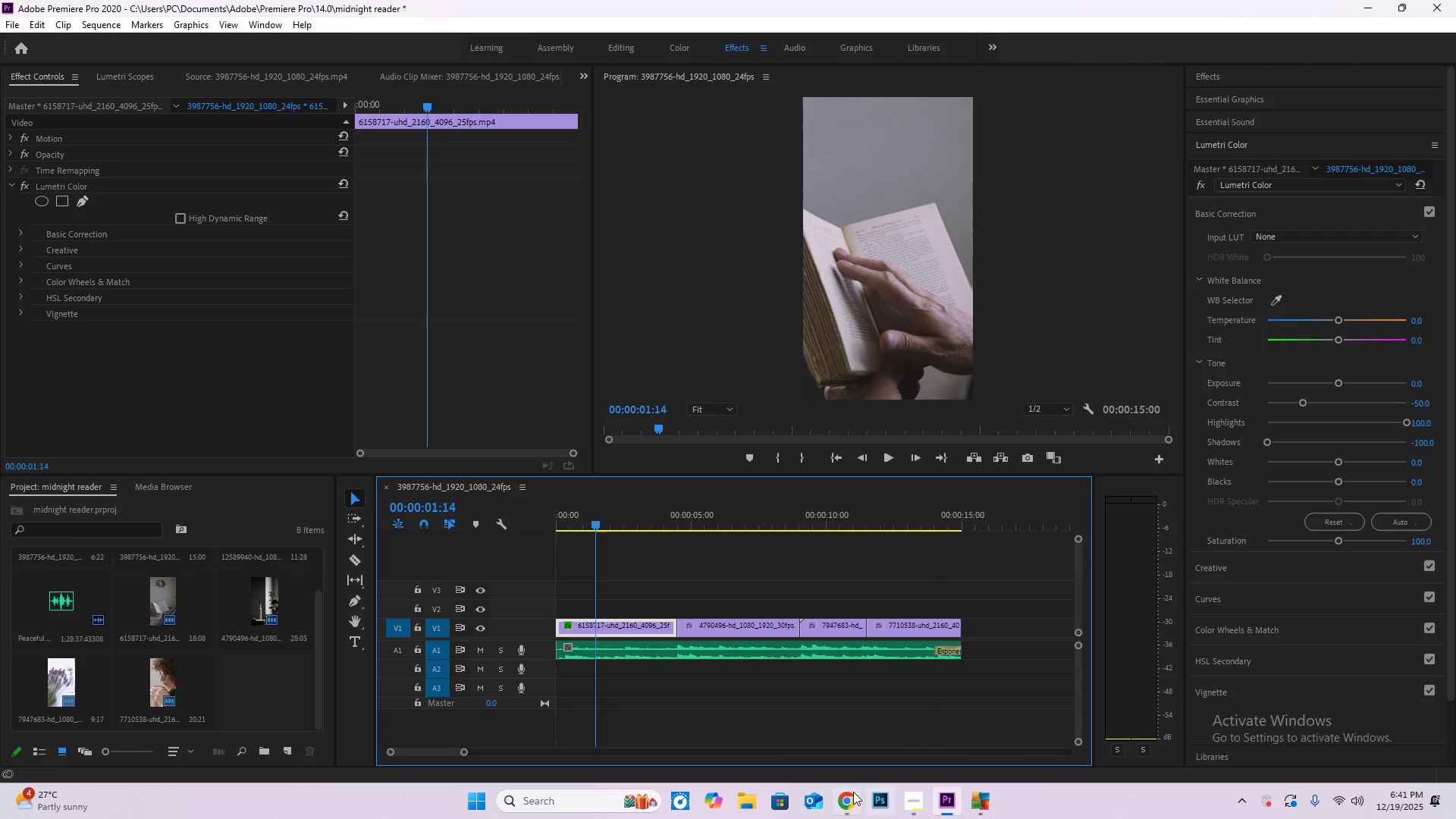 
left_click([846, 792])
 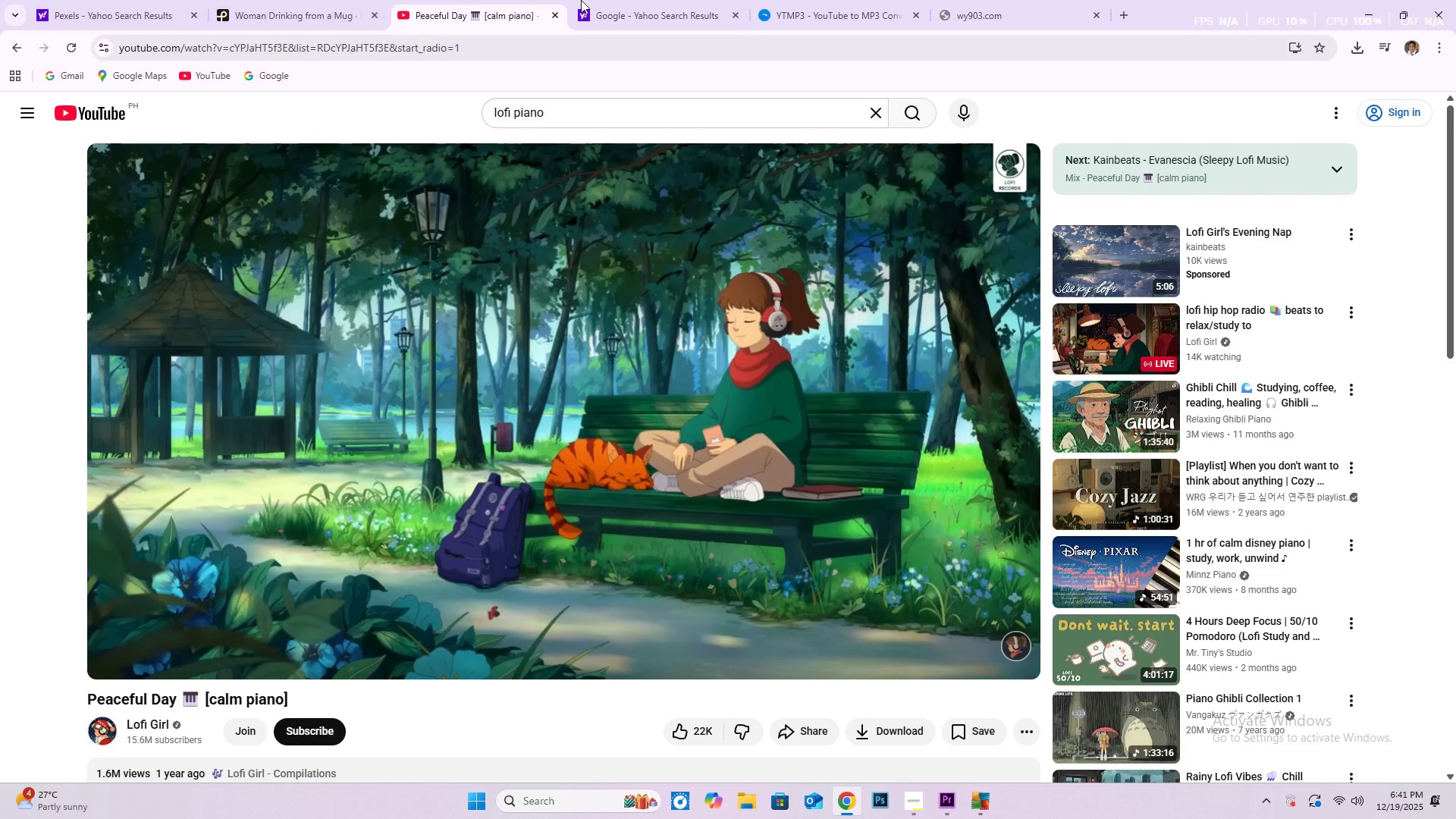 
left_click([345, 14])
 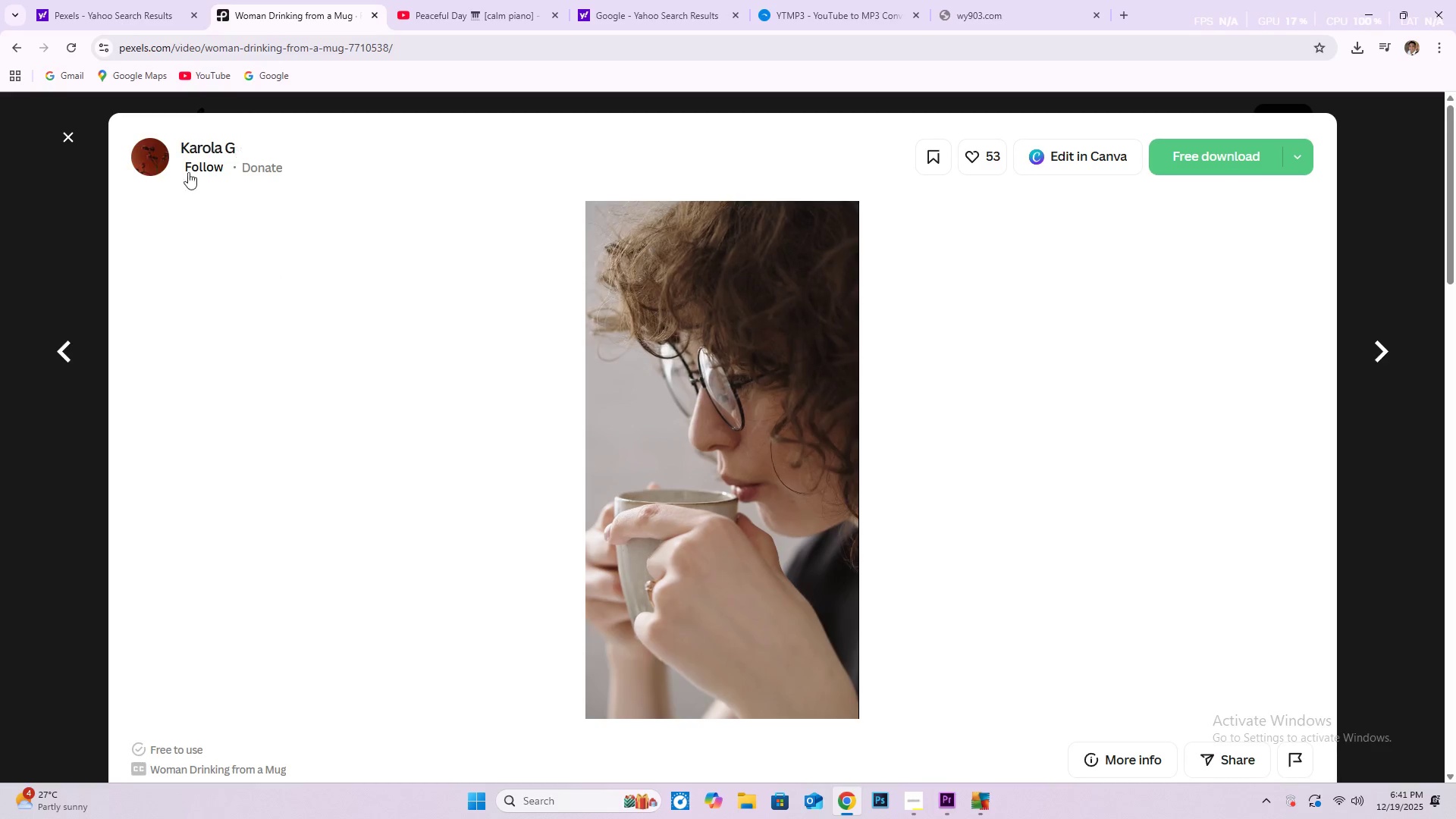 
scroll: coordinate [550, 556], scroll_direction: down, amount: 27.0
 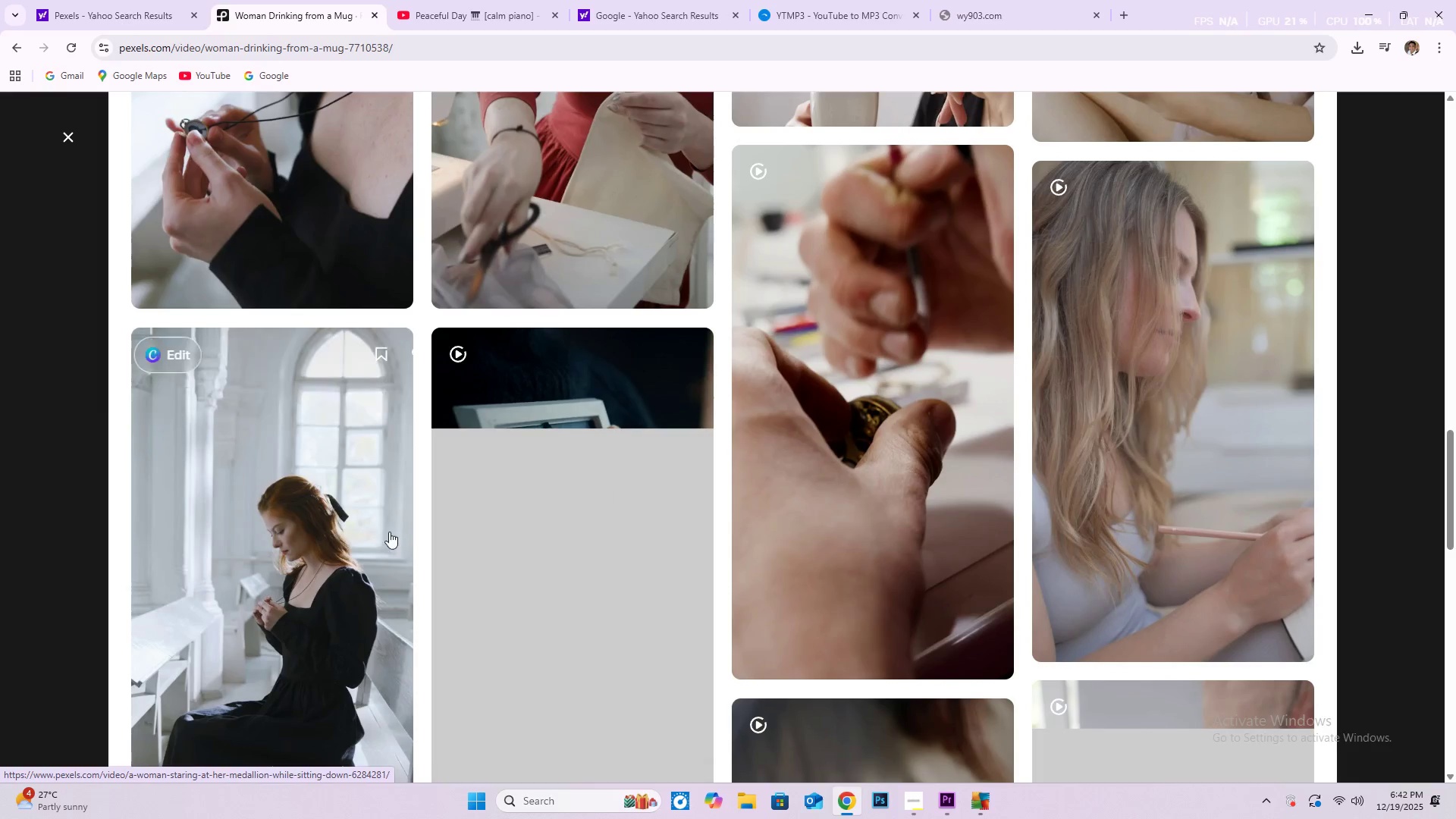 
scroll: coordinate [66, 278], scroll_direction: up, amount: 15.0
 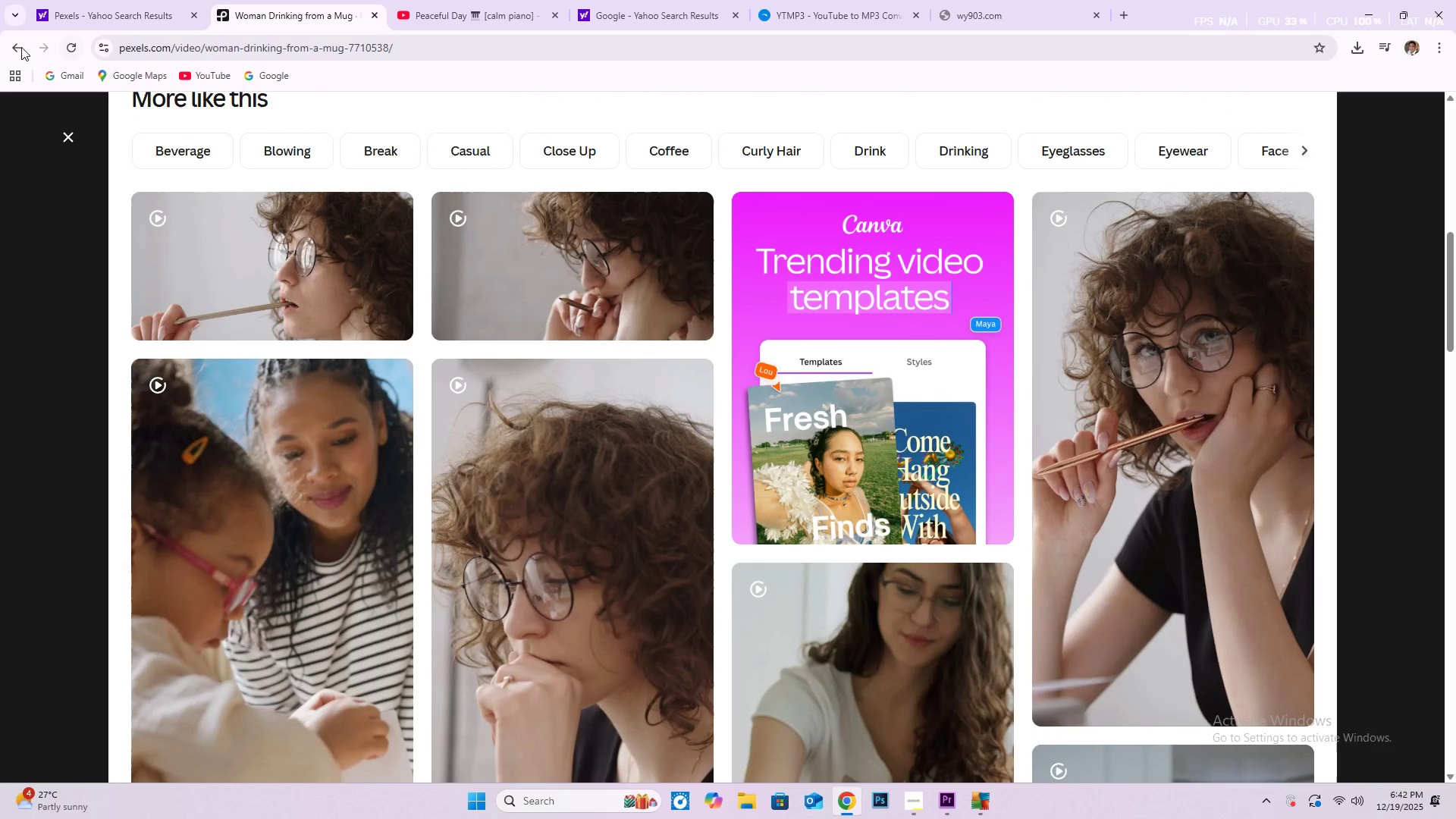 
left_click([17, 52])
 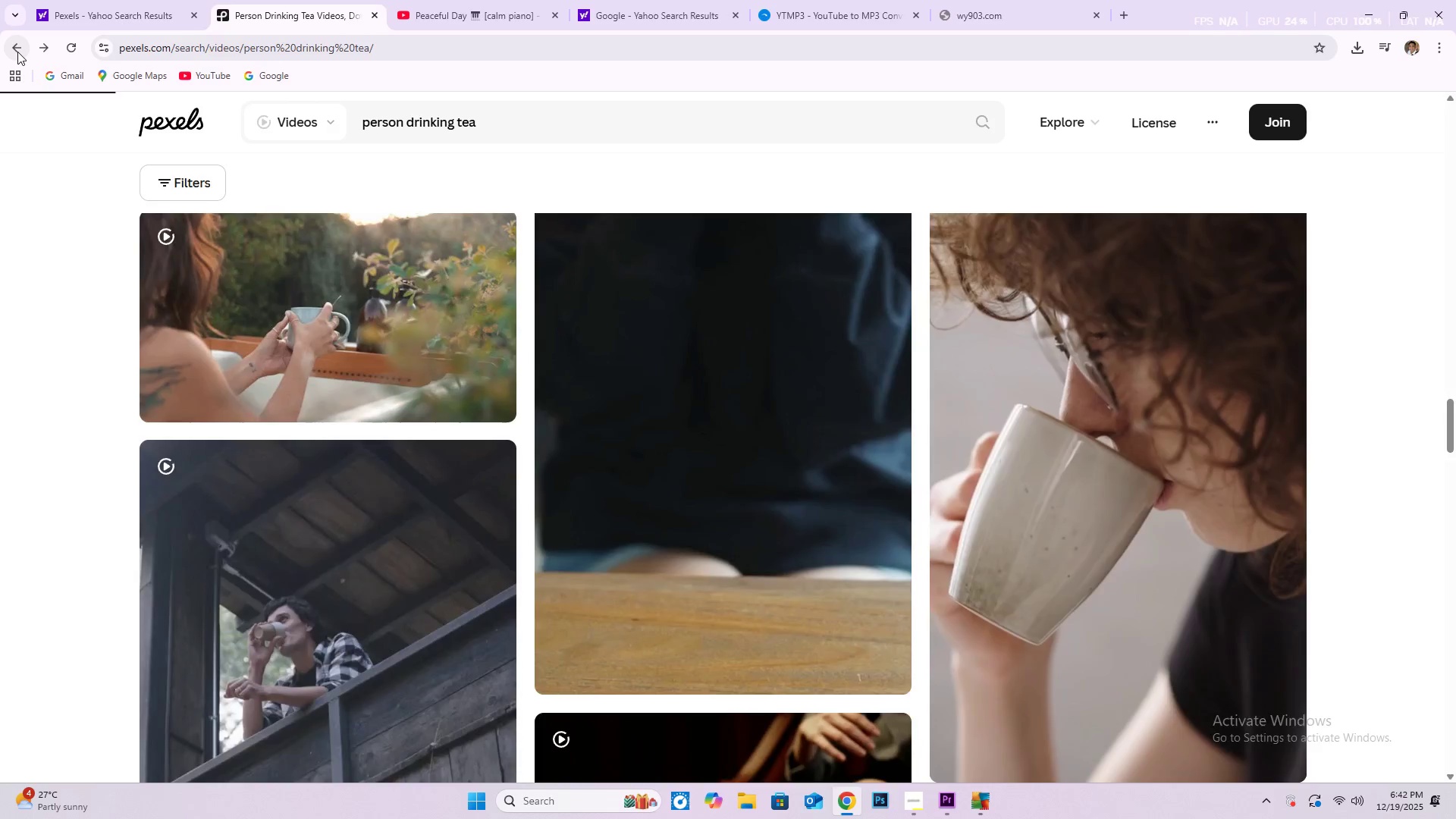 
left_click([17, 52])
 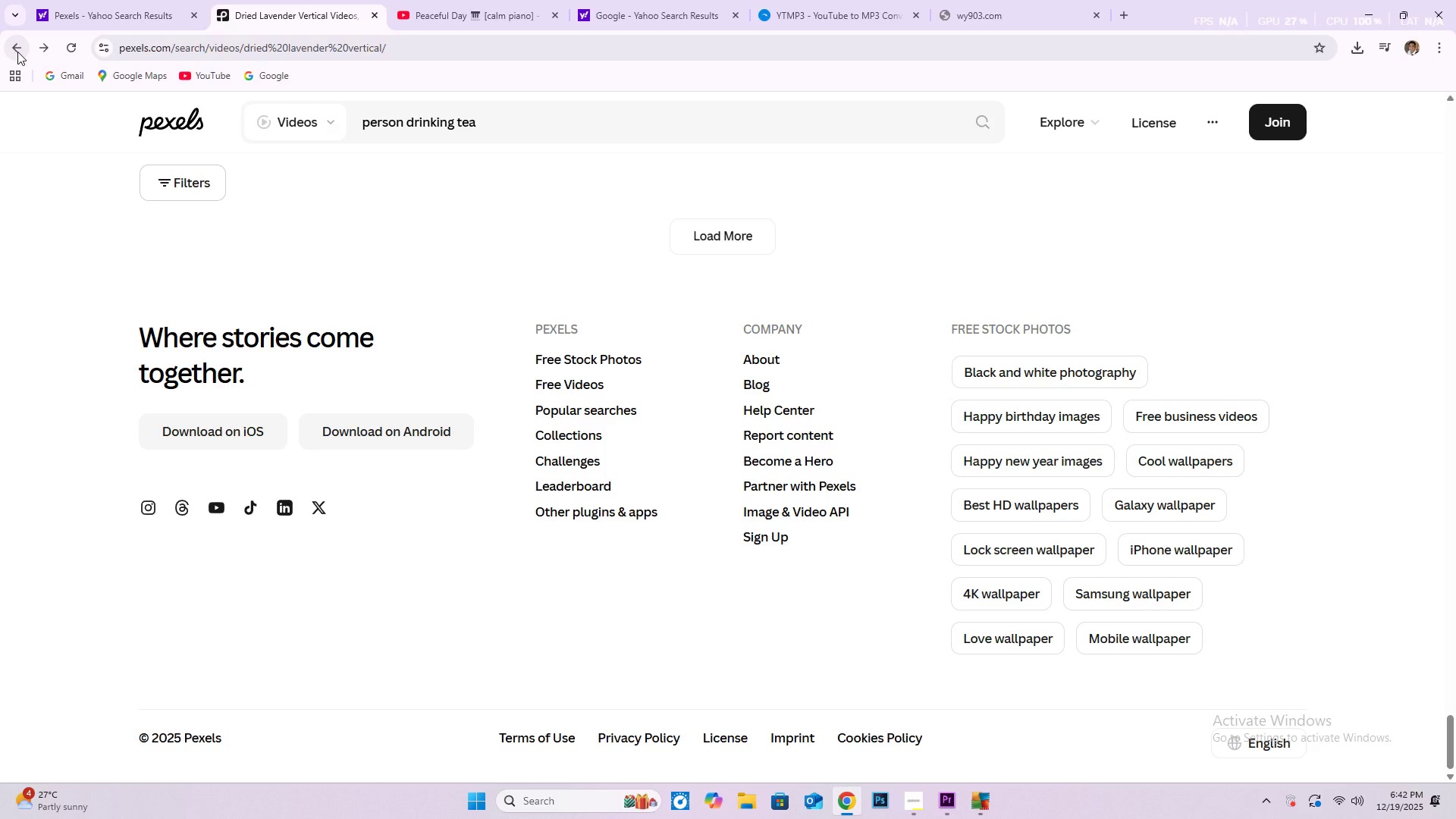 
left_click([17, 51])
 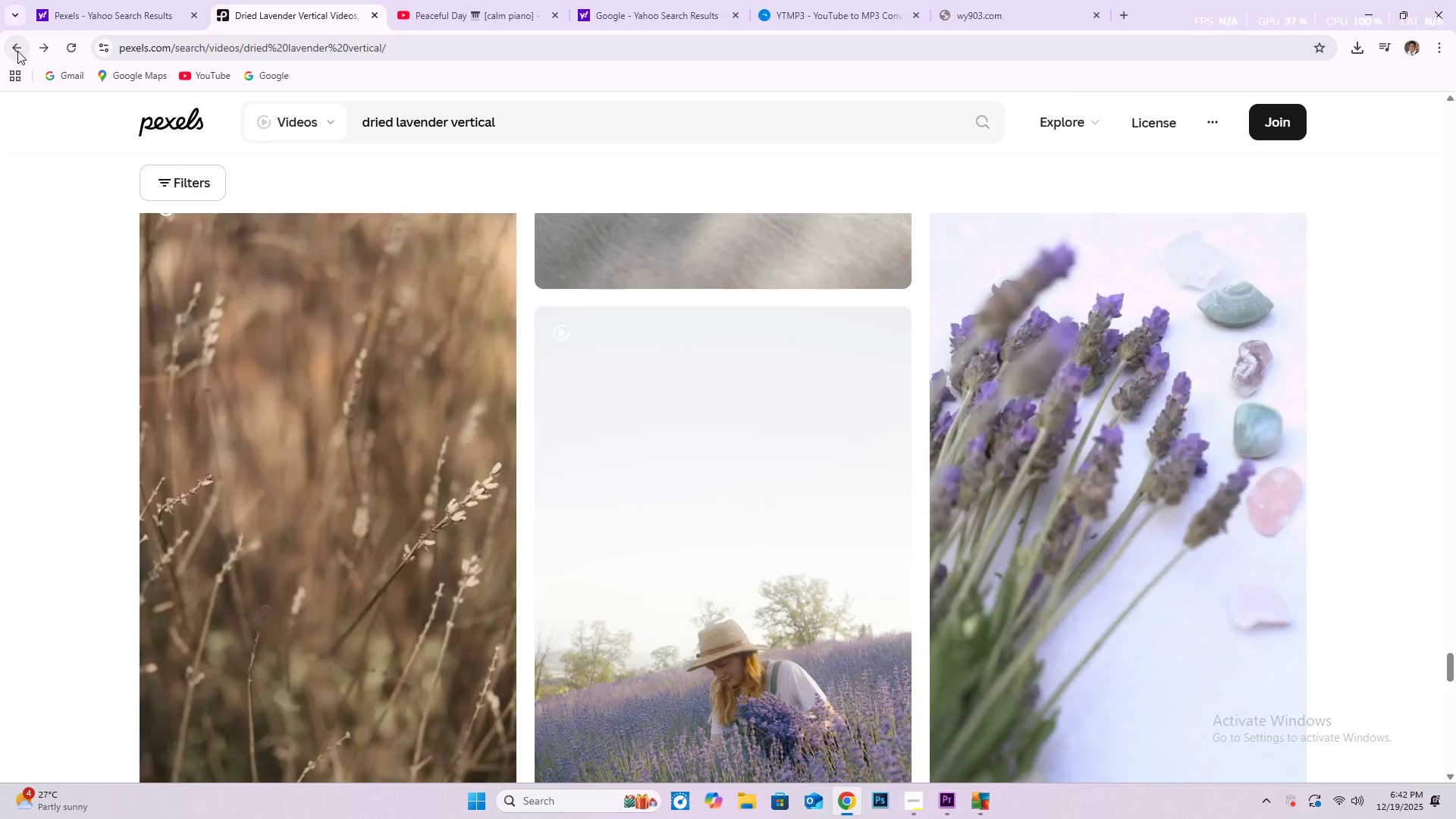 
left_click([17, 51])
 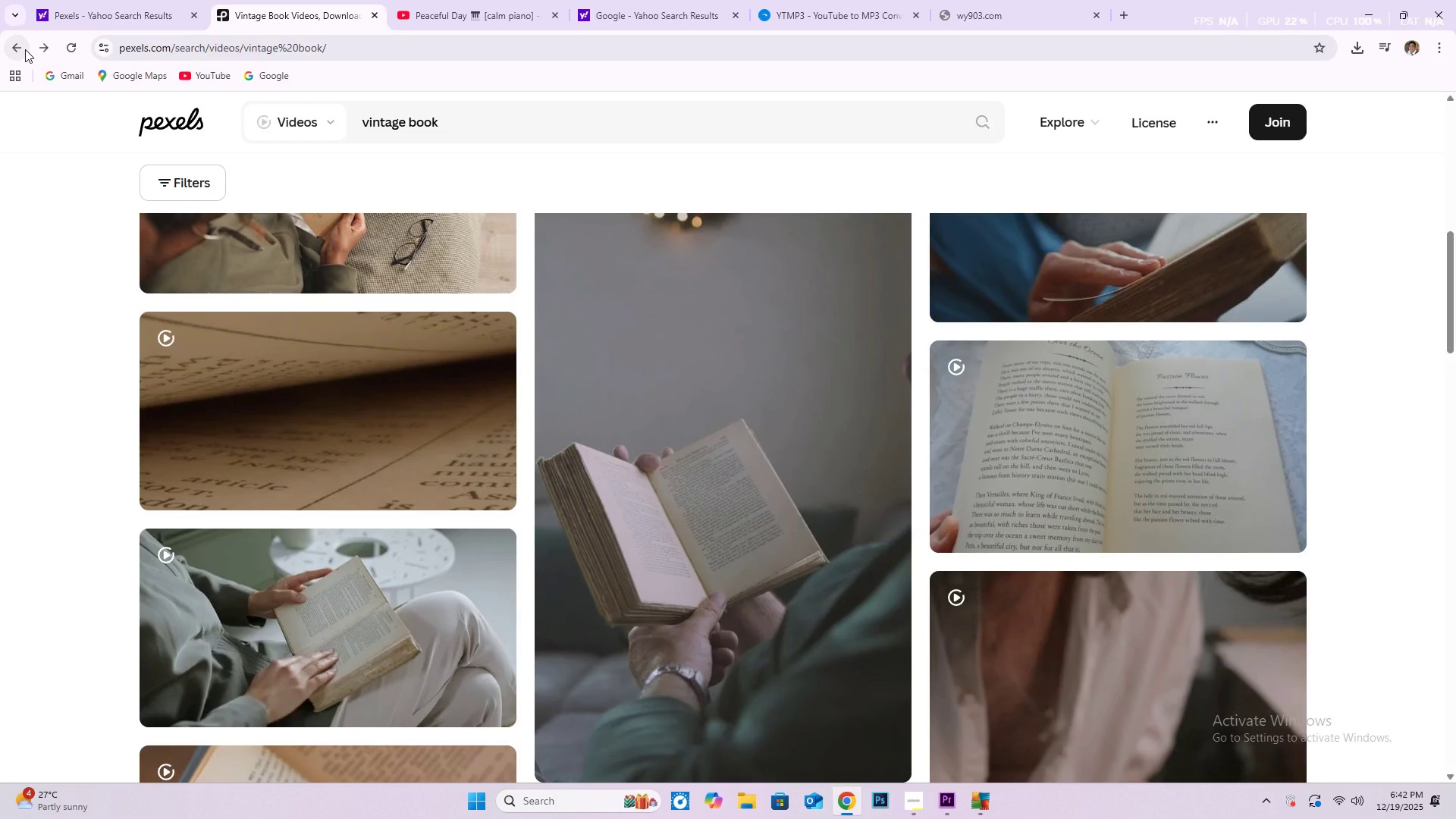 
wait(5.19)
 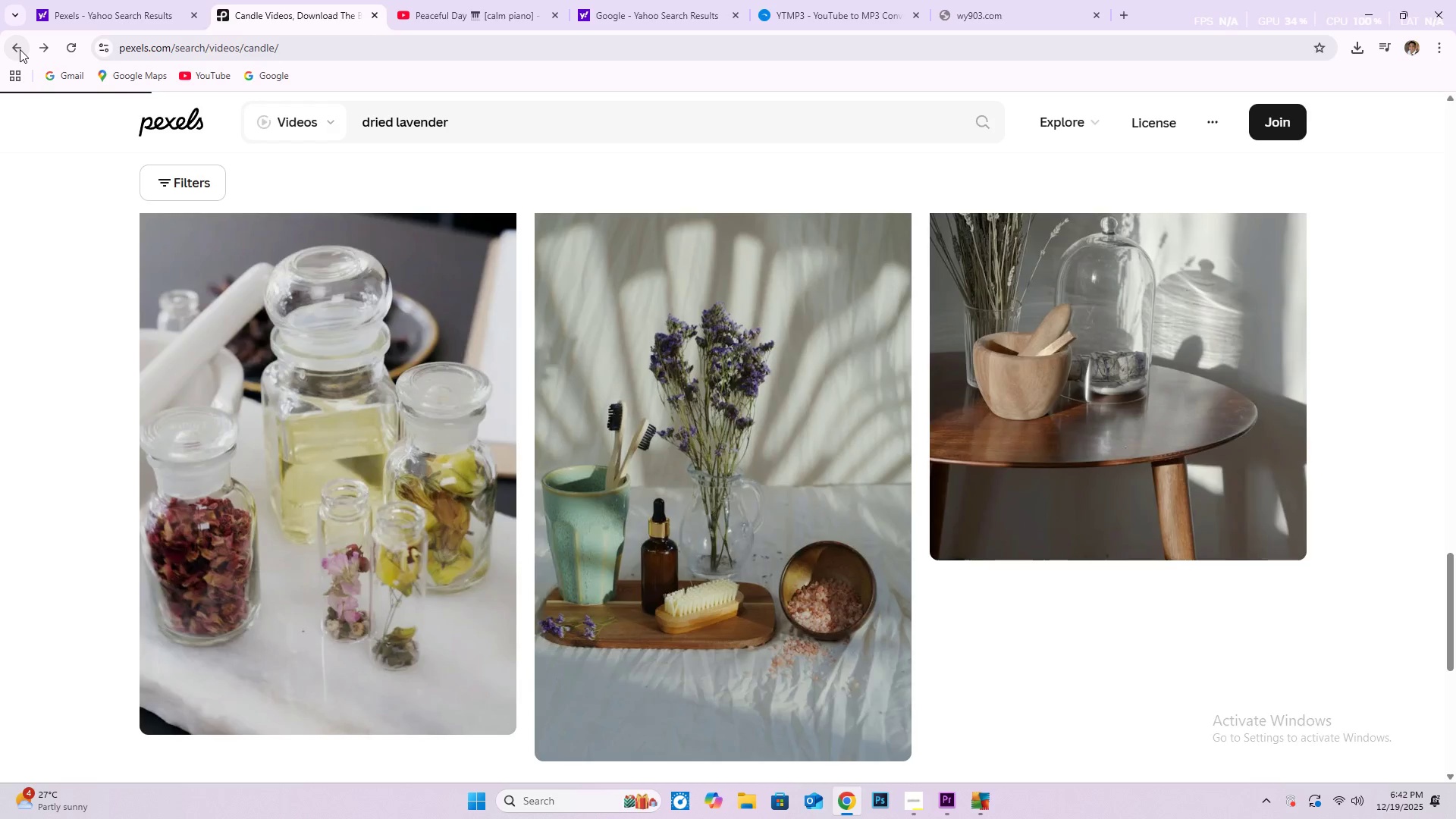 
scroll: coordinate [776, 450], scroll_direction: down, amount: 27.0
 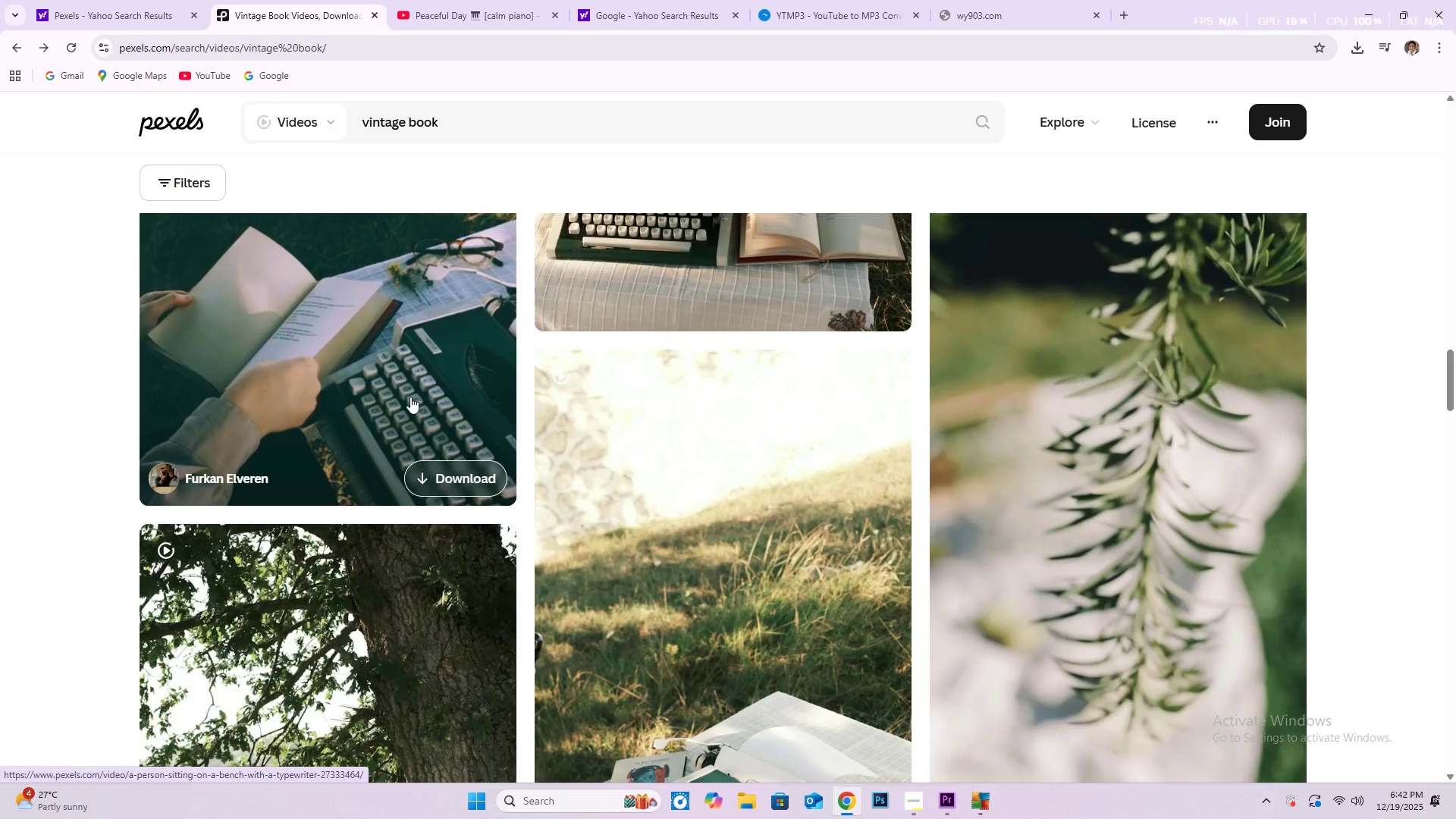 
wait(5.82)
 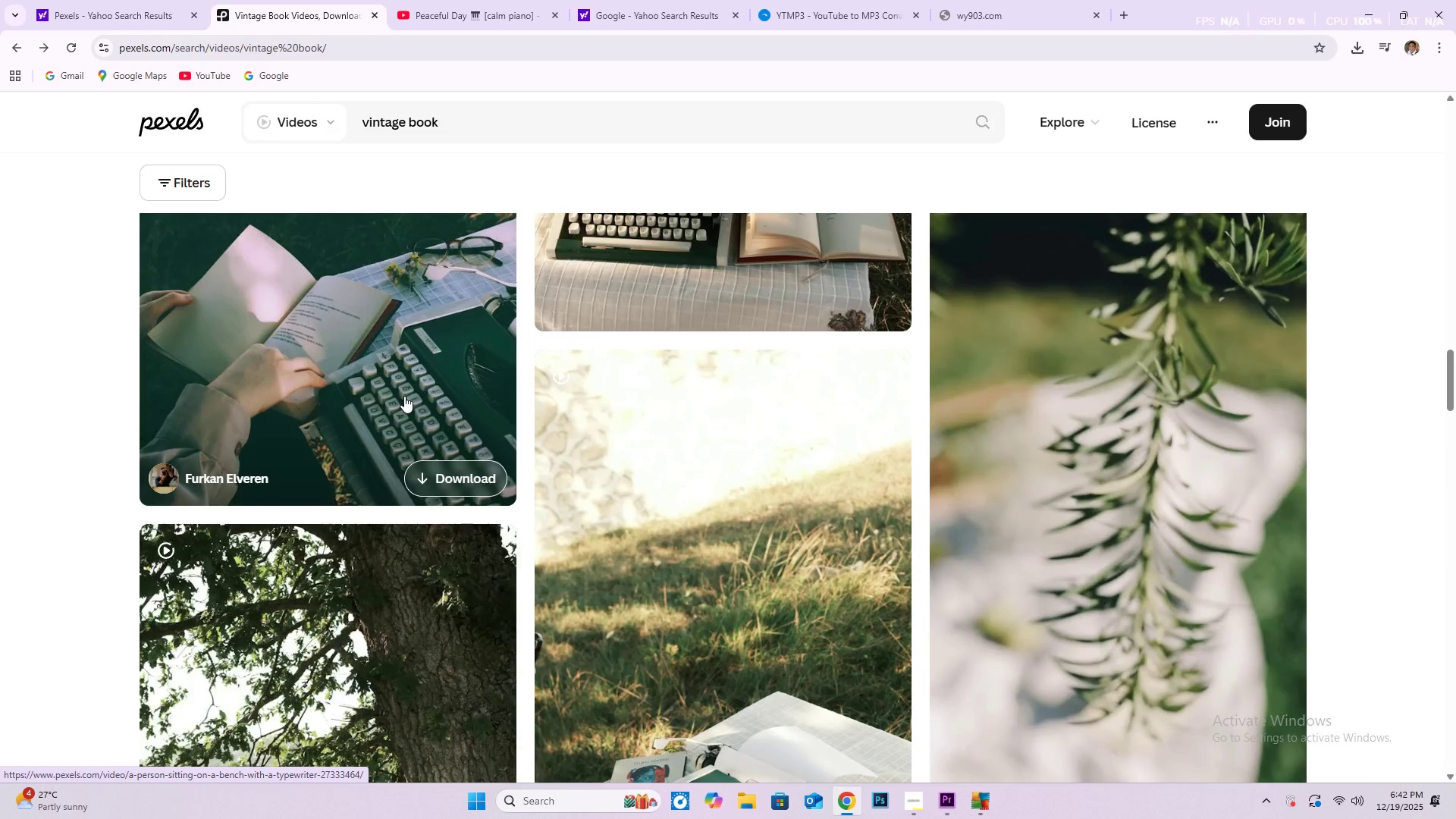 
scroll: coordinate [821, 458], scroll_direction: down, amount: 14.0
 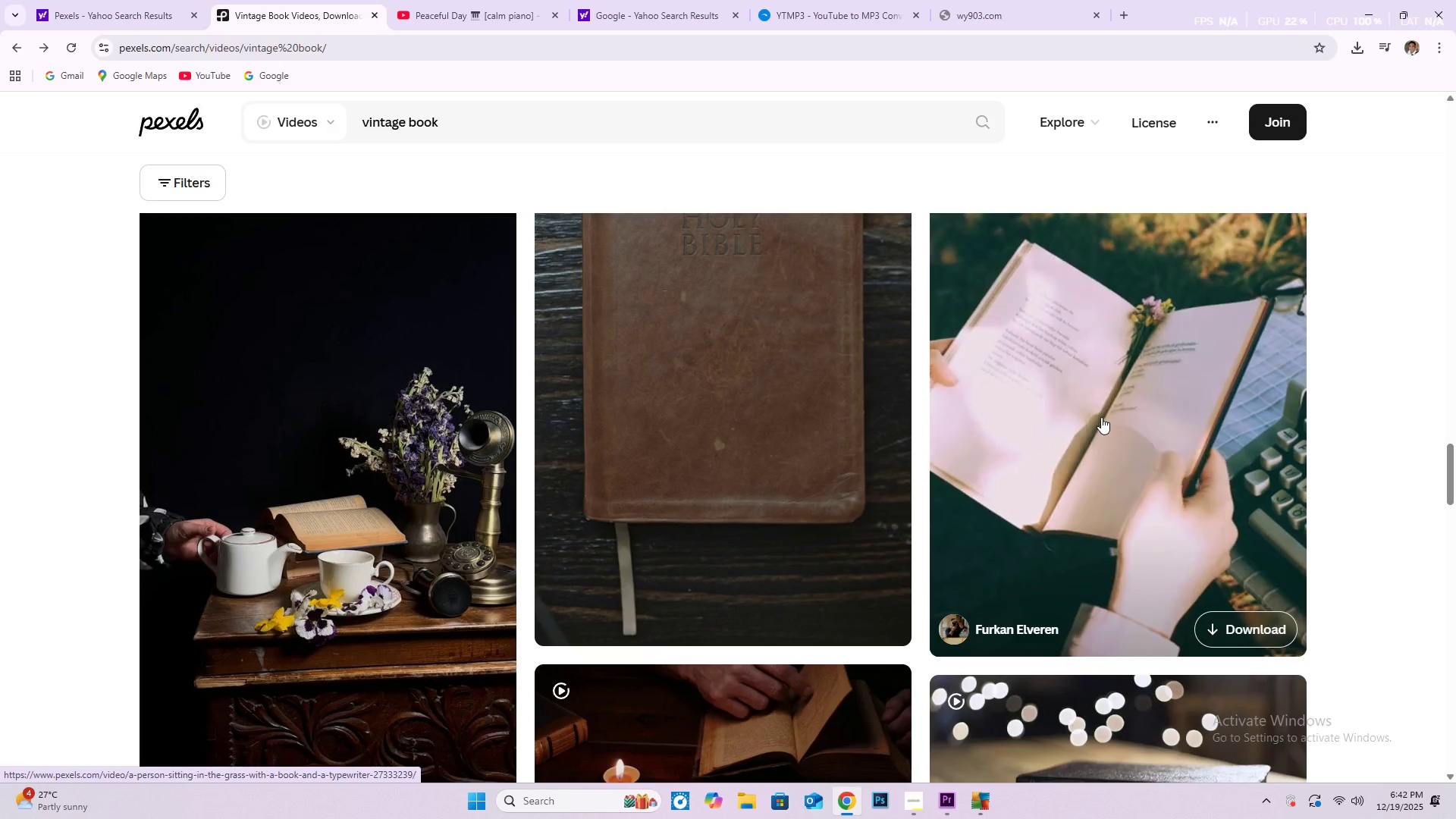 
wait(7.03)
 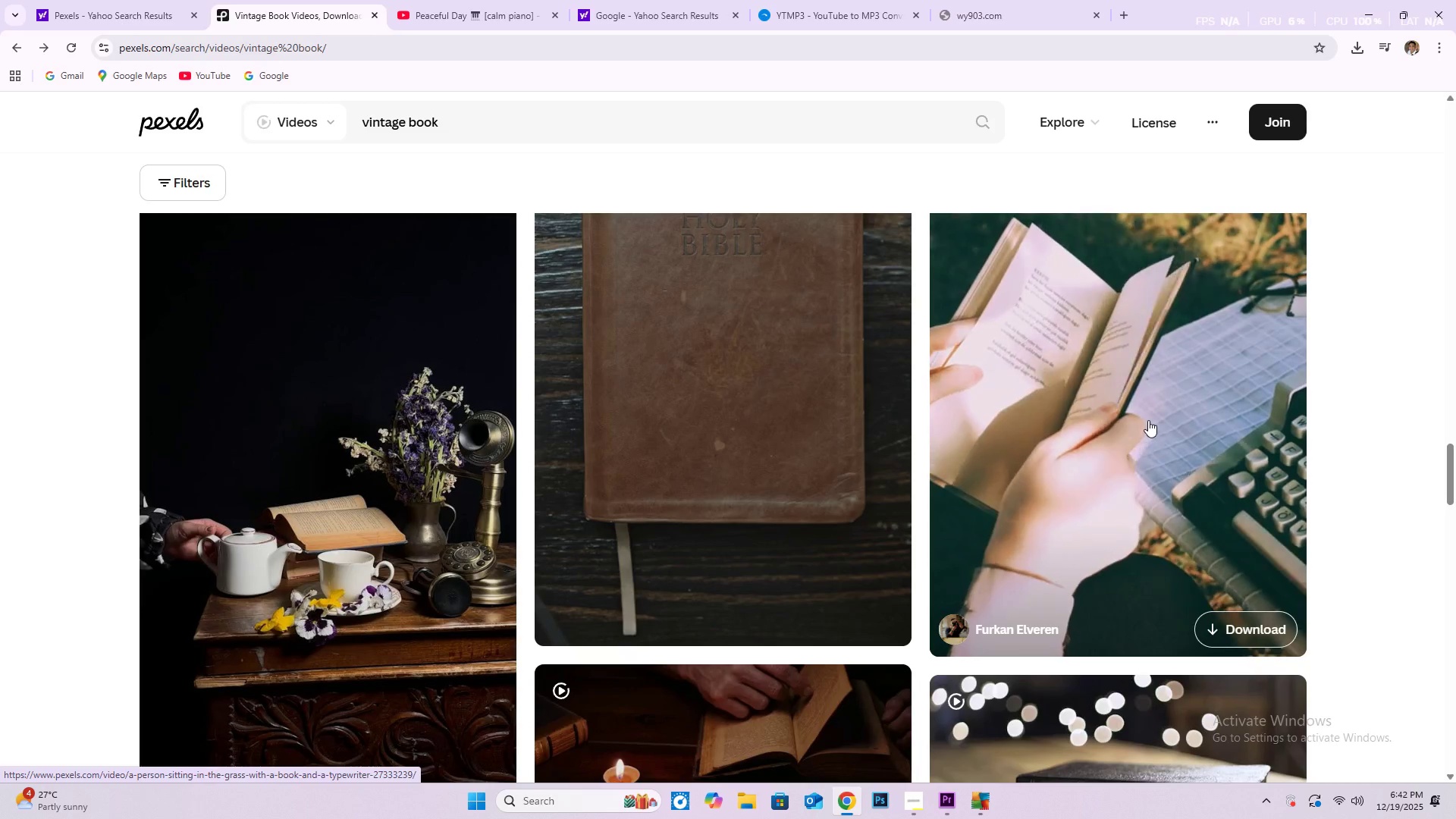 
left_click([1098, 416])
 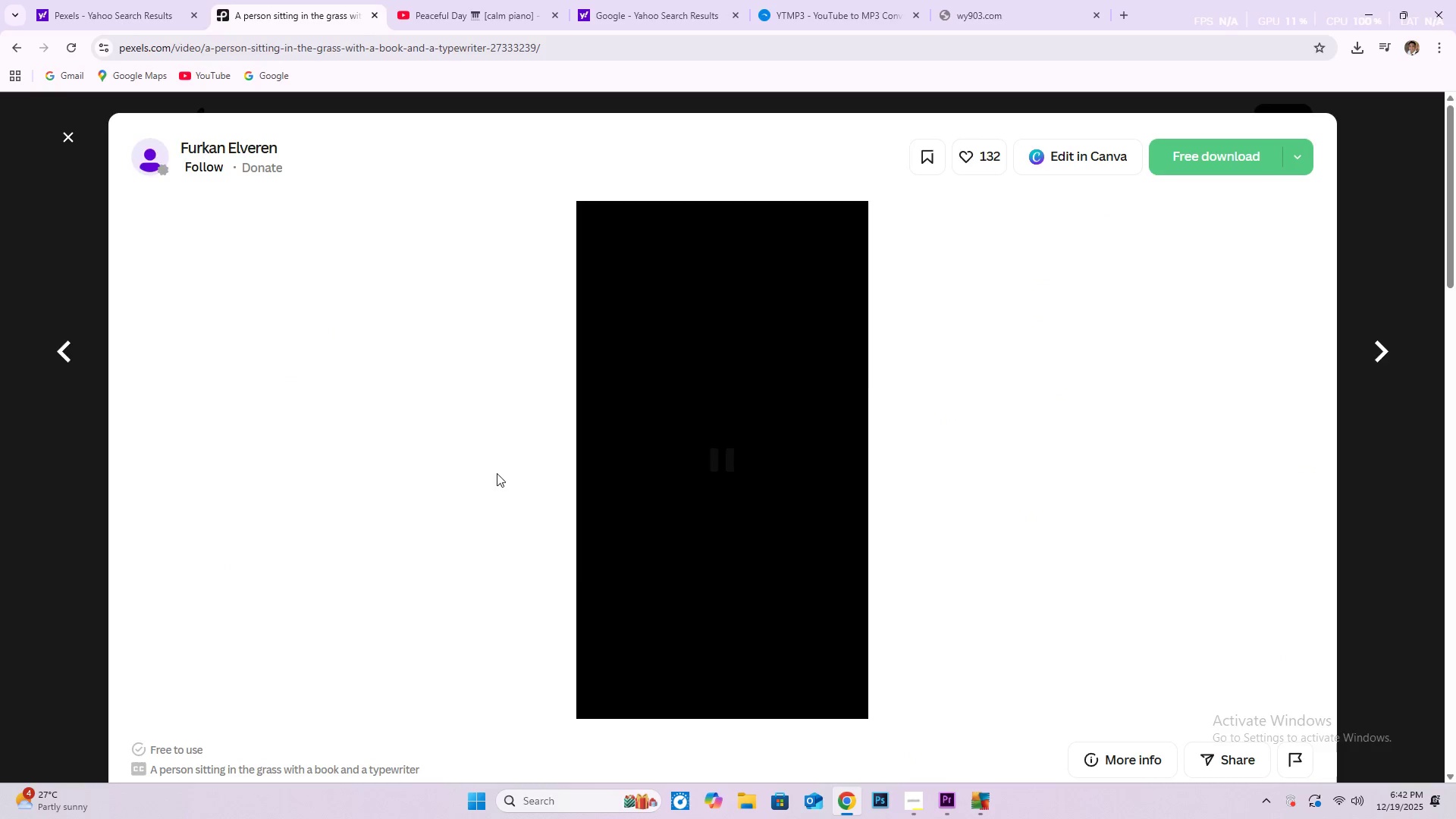 
scroll: coordinate [569, 465], scroll_direction: down, amount: 17.0
 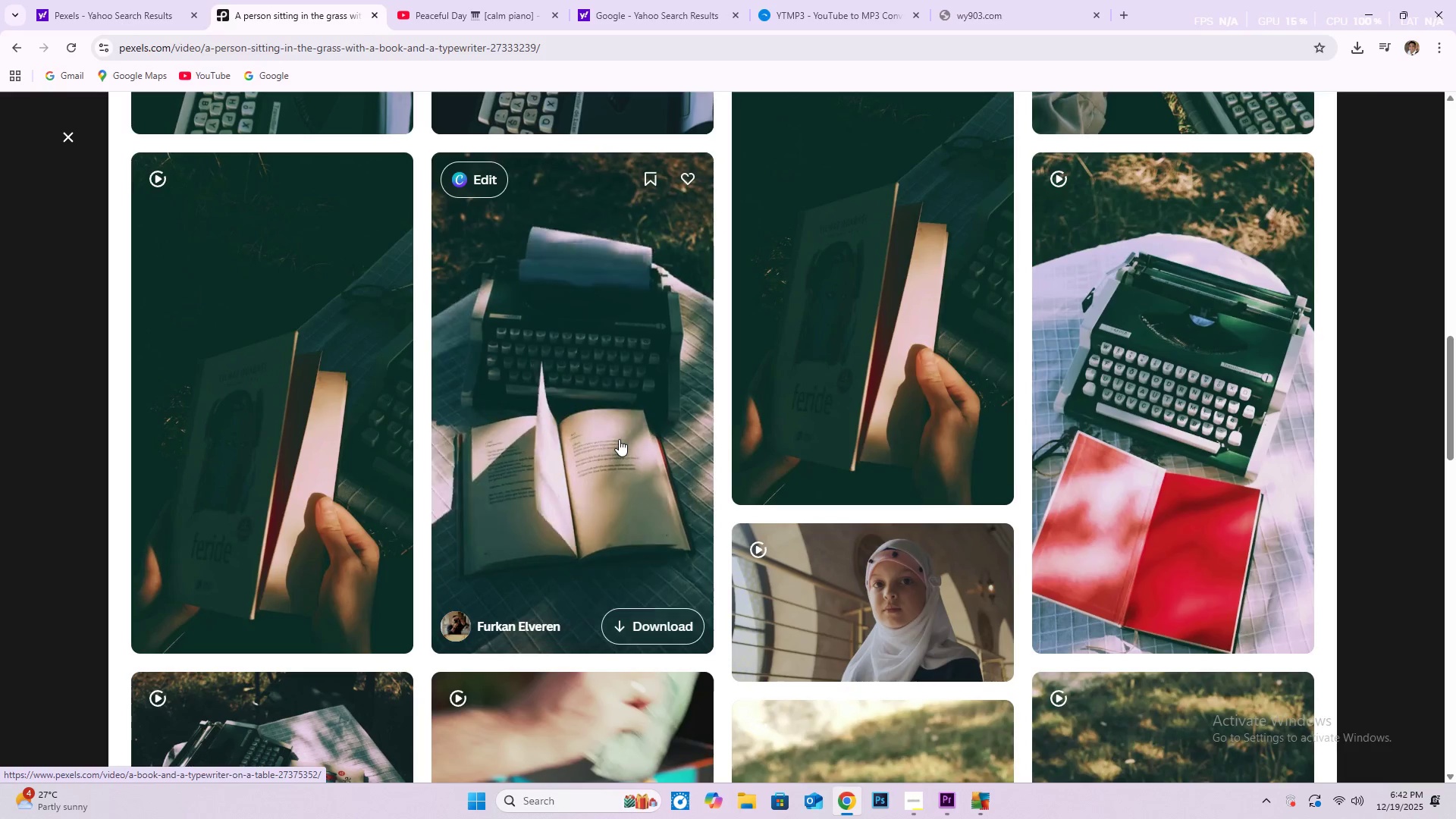 
left_click([624, 437])
 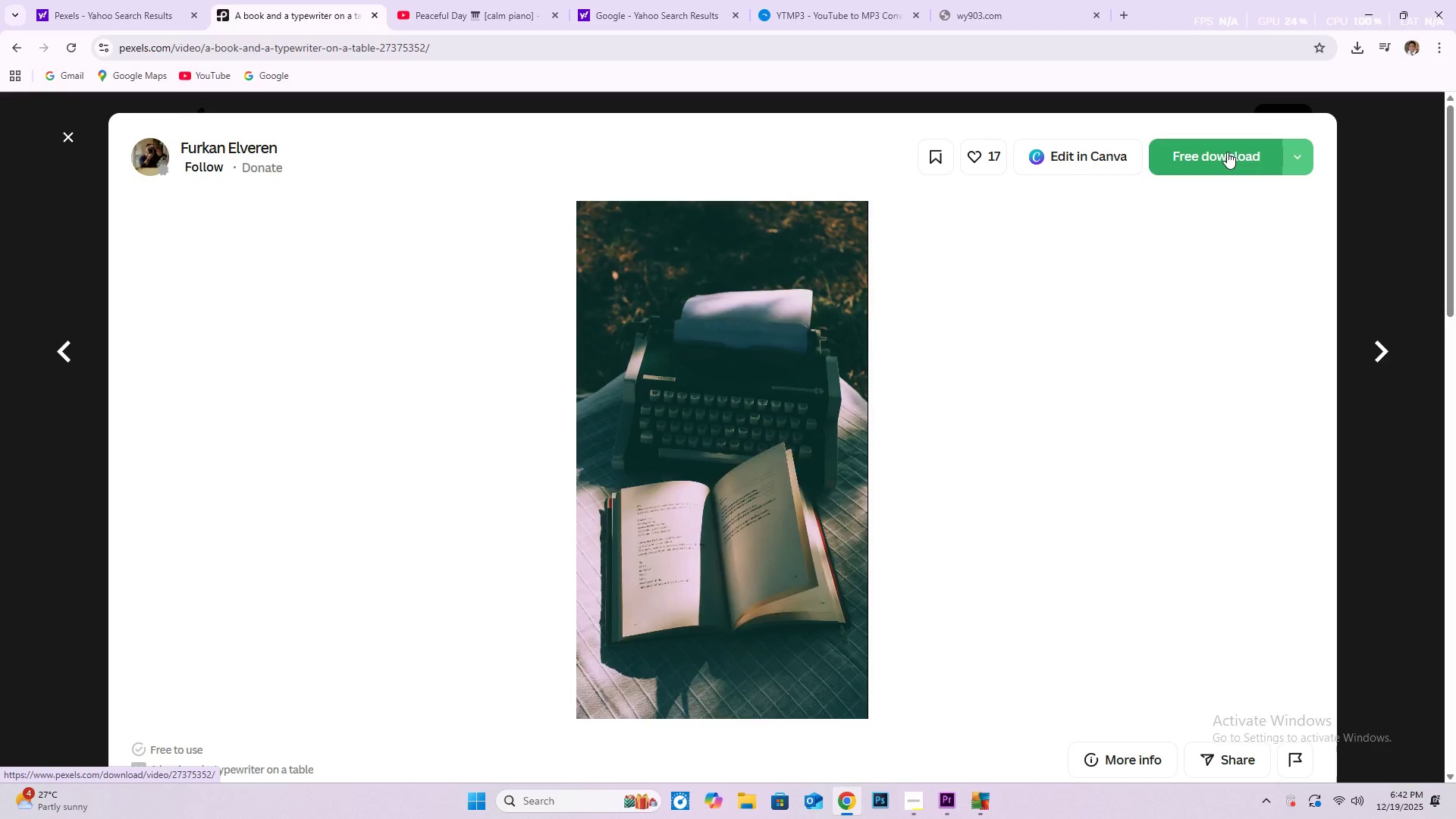 
wait(7.22)
 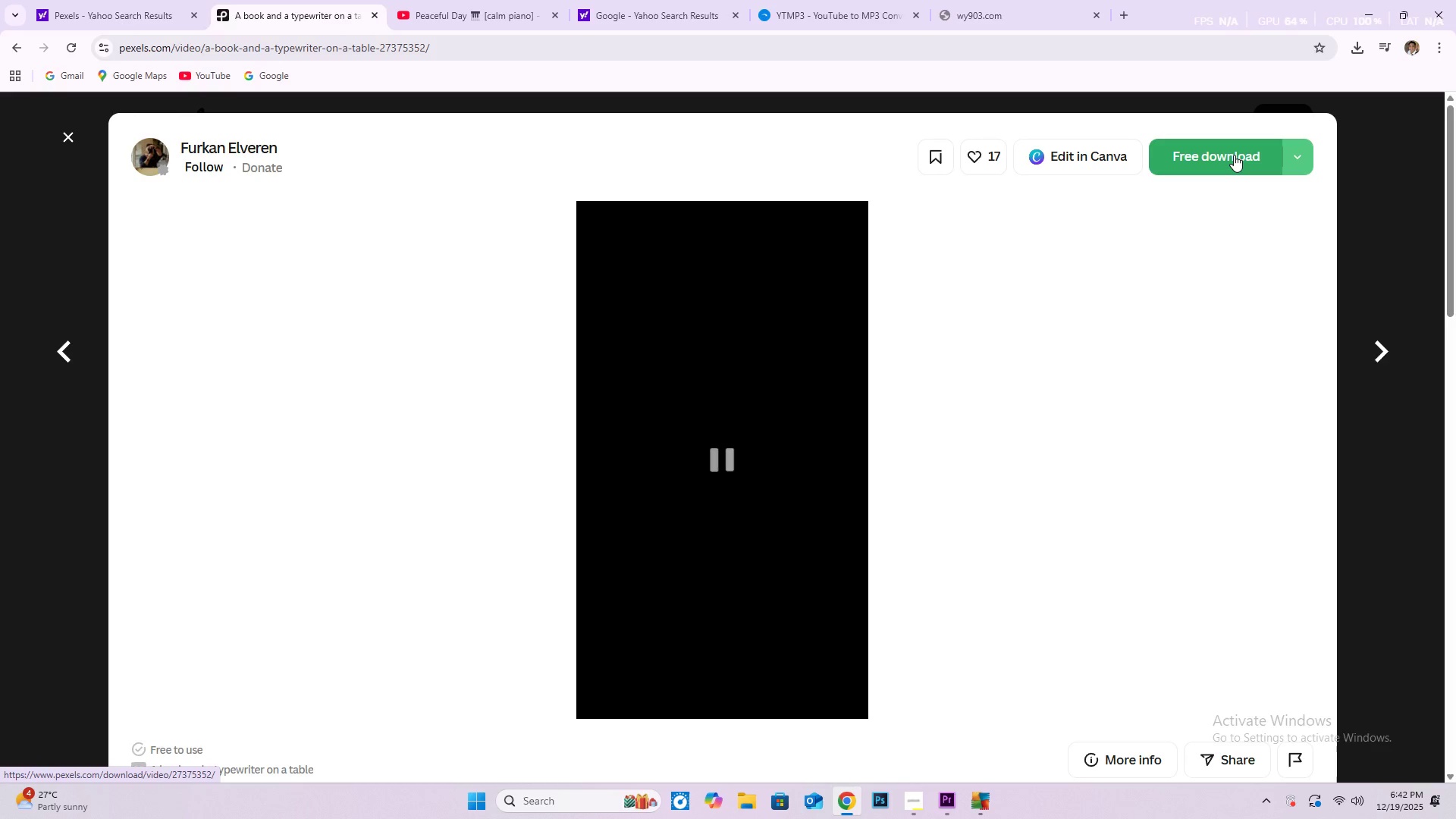 
left_click([1227, 152])
 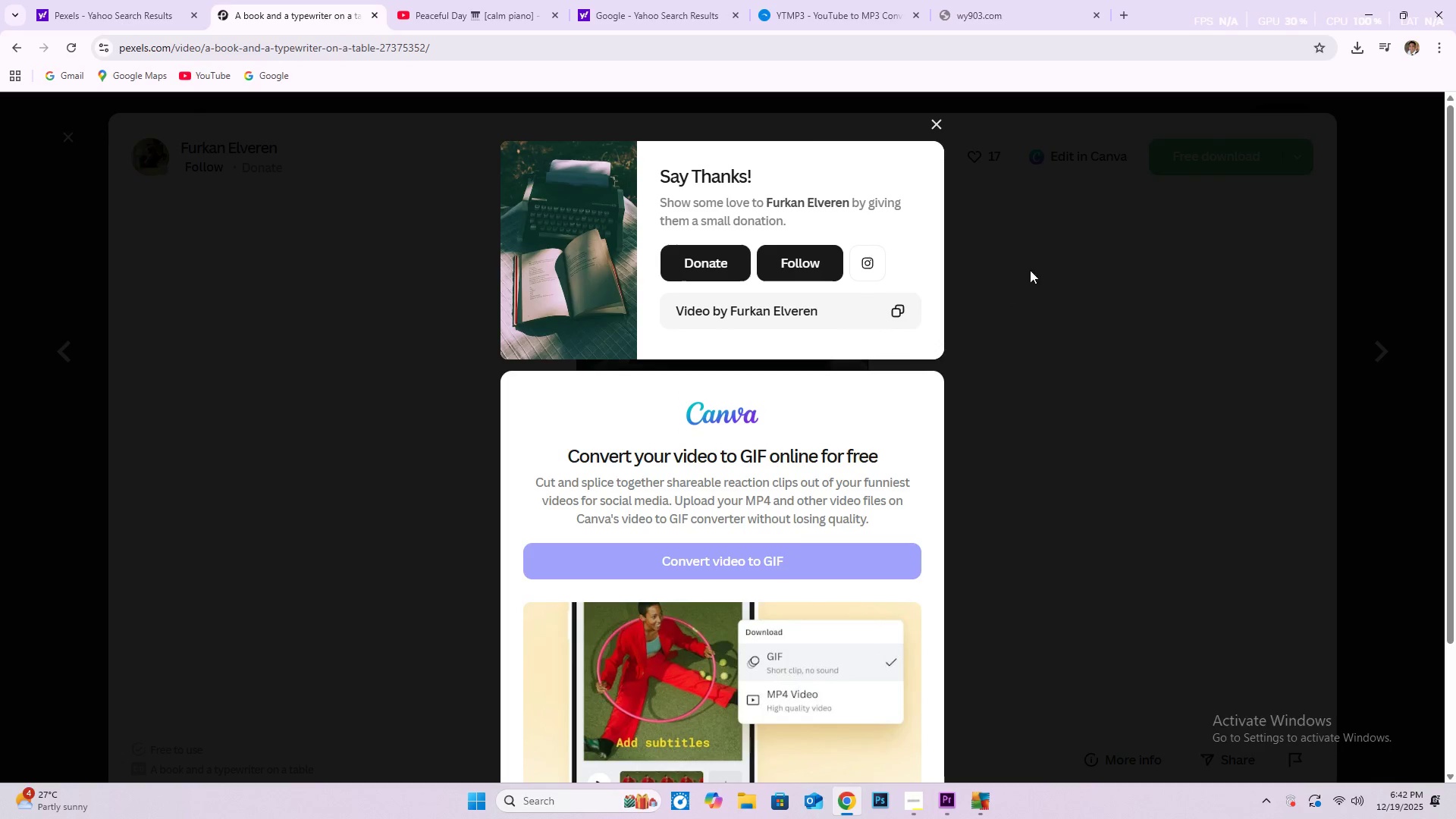 
left_click([940, 120])
 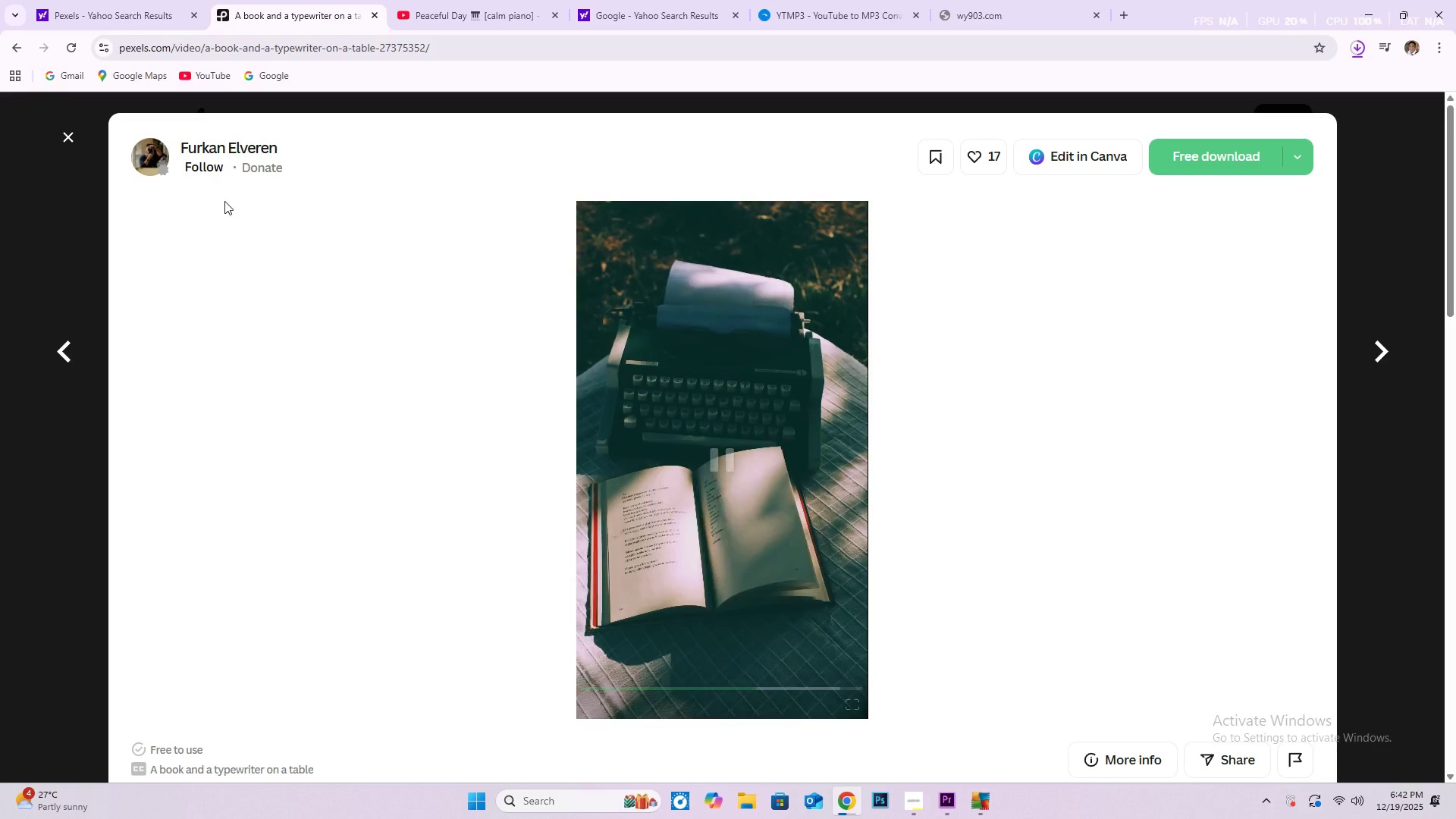 
left_click([74, 140])
 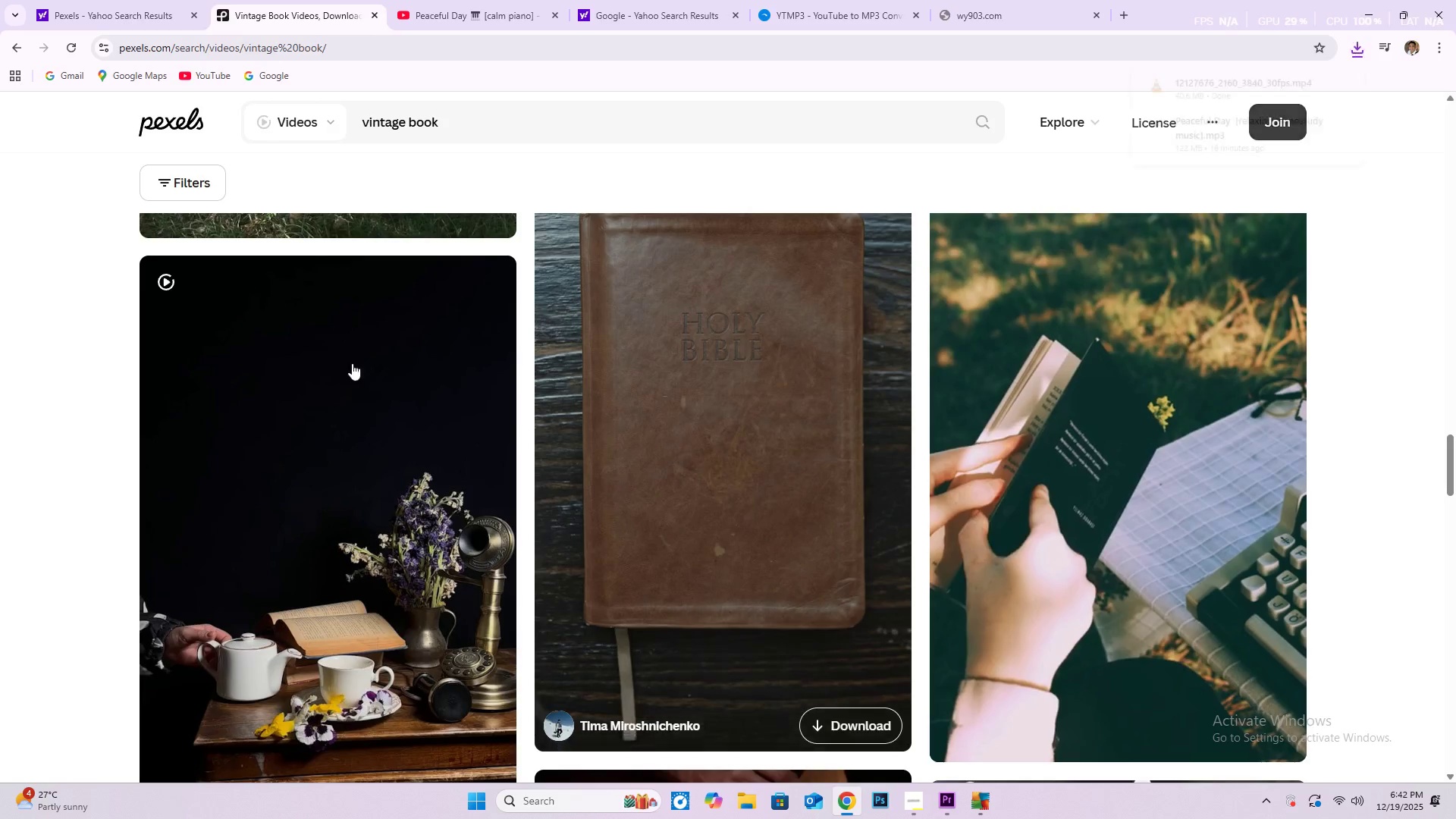 
scroll: coordinate [731, 499], scroll_direction: down, amount: 12.0
 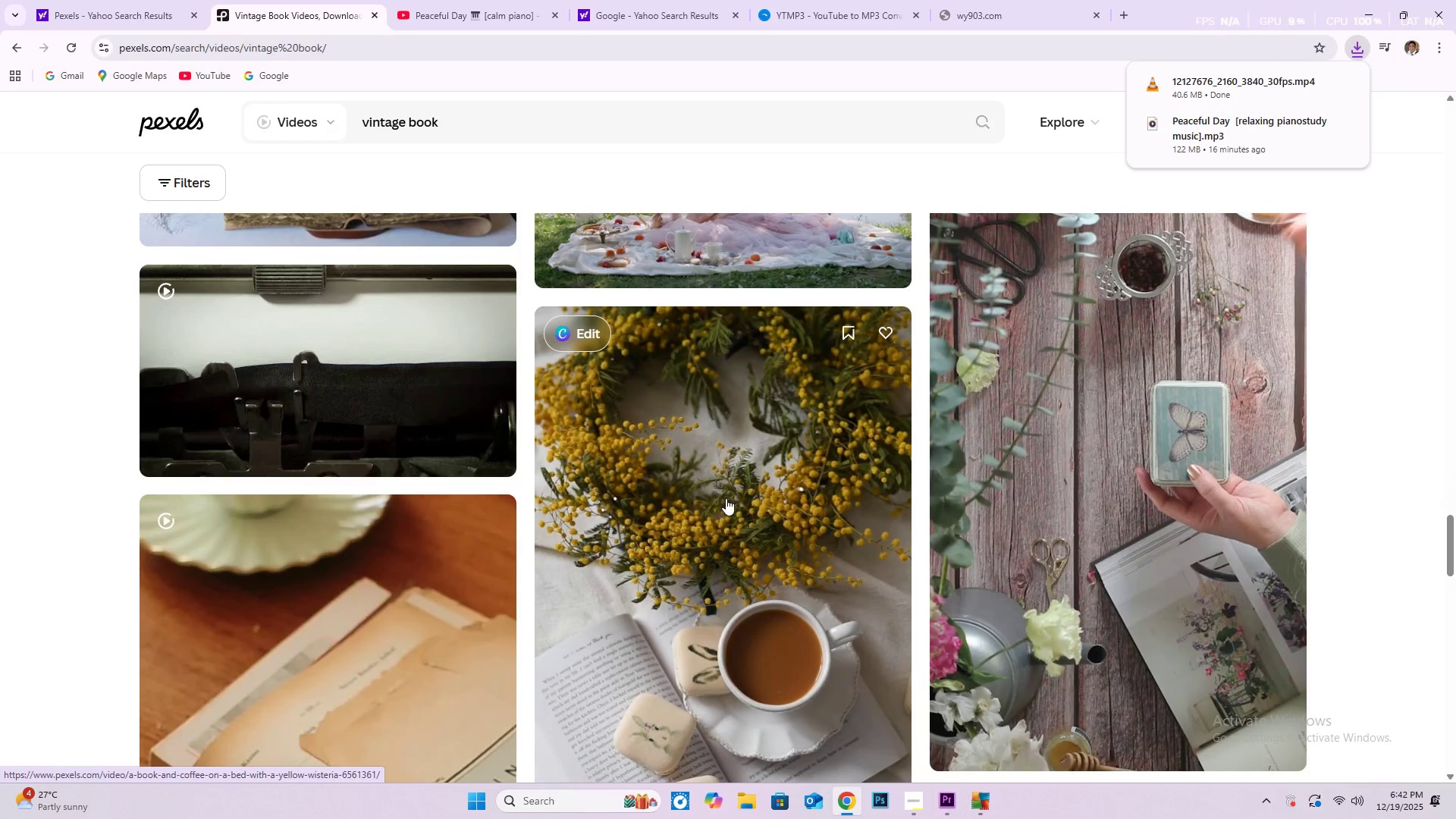 
scroll: coordinate [727, 500], scroll_direction: up, amount: 11.0
 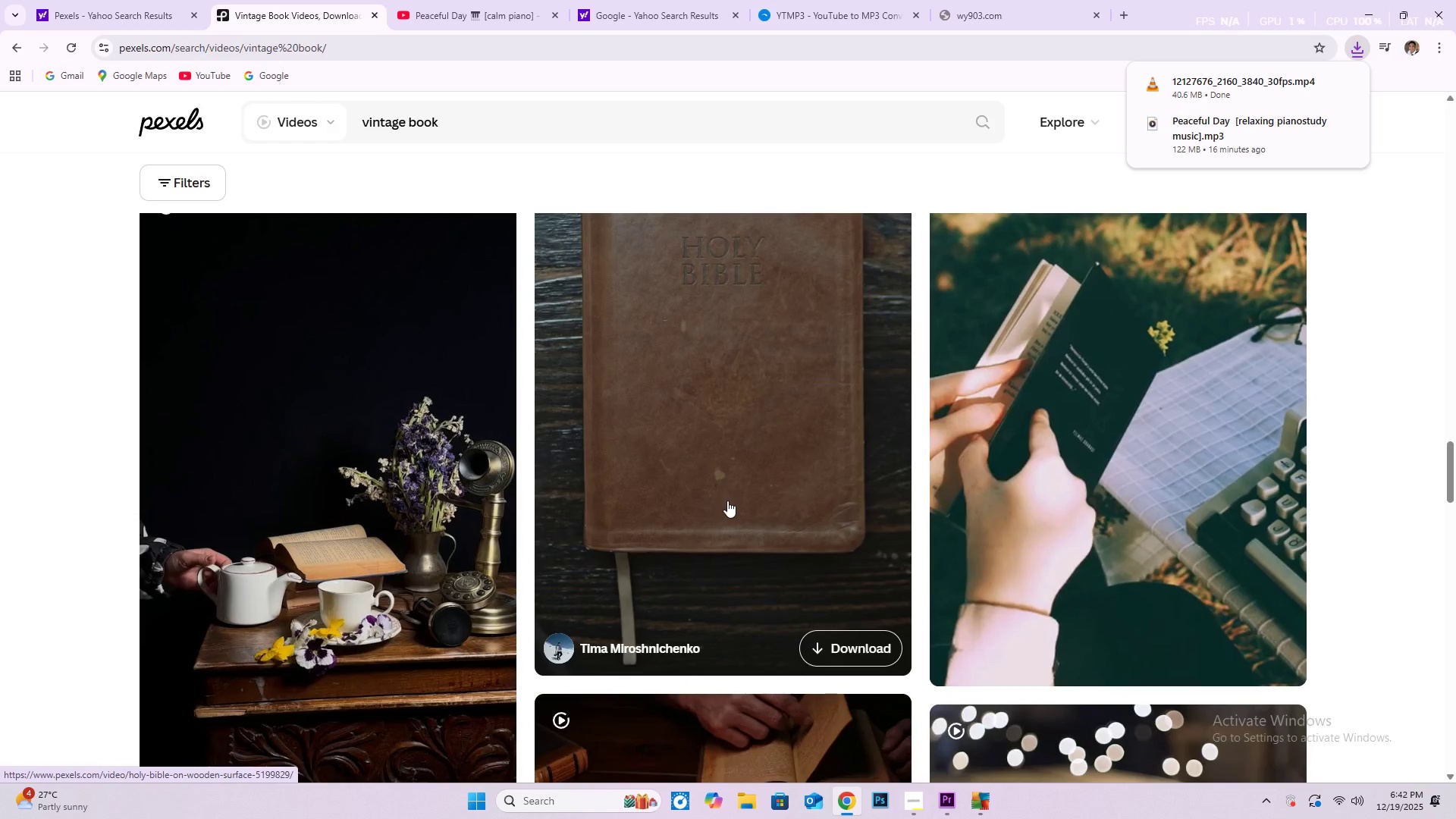 
scroll: coordinate [722, 503], scroll_direction: down, amount: 36.0
 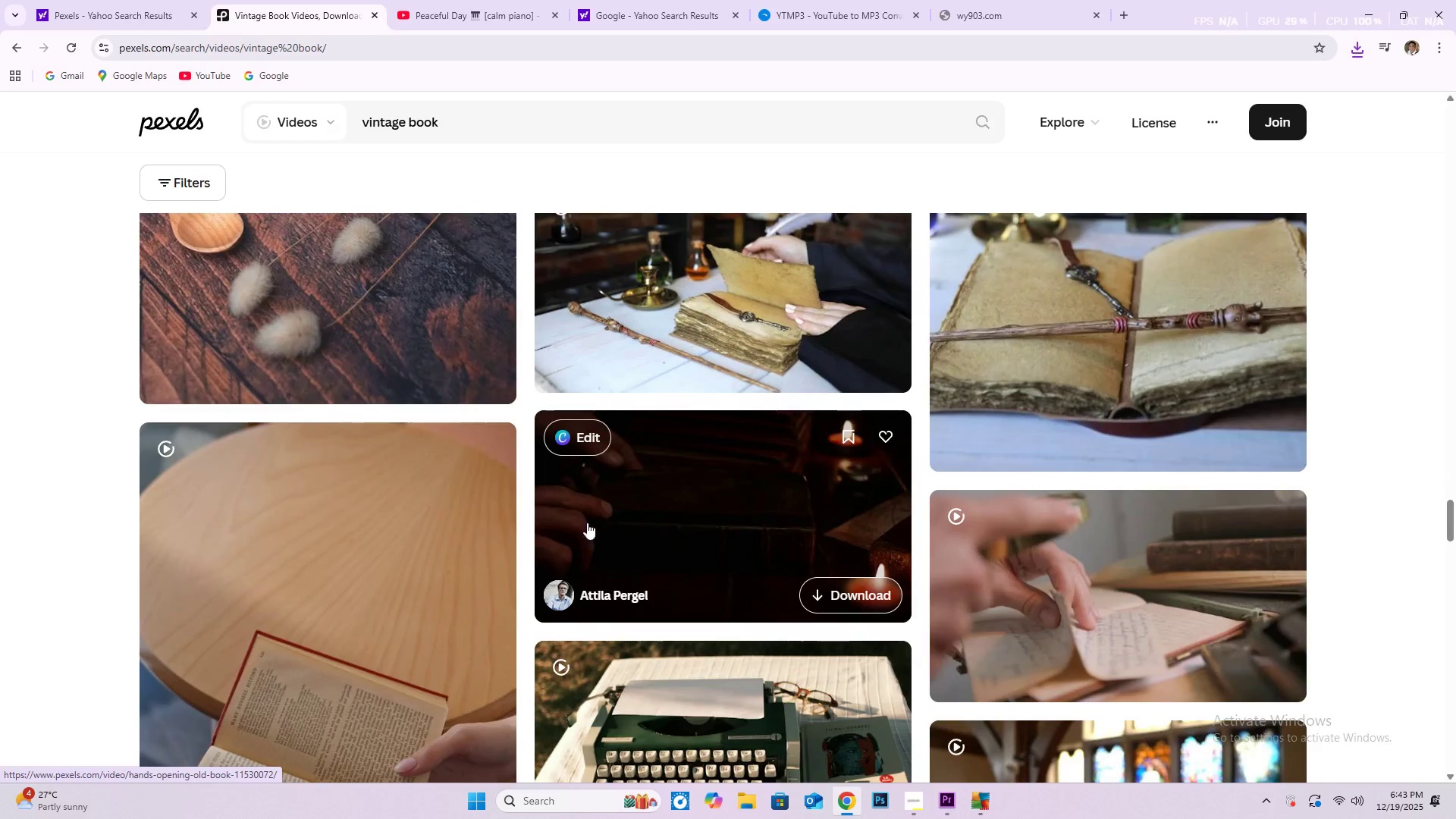 
scroll: coordinate [548, 522], scroll_direction: up, amount: 6.0
 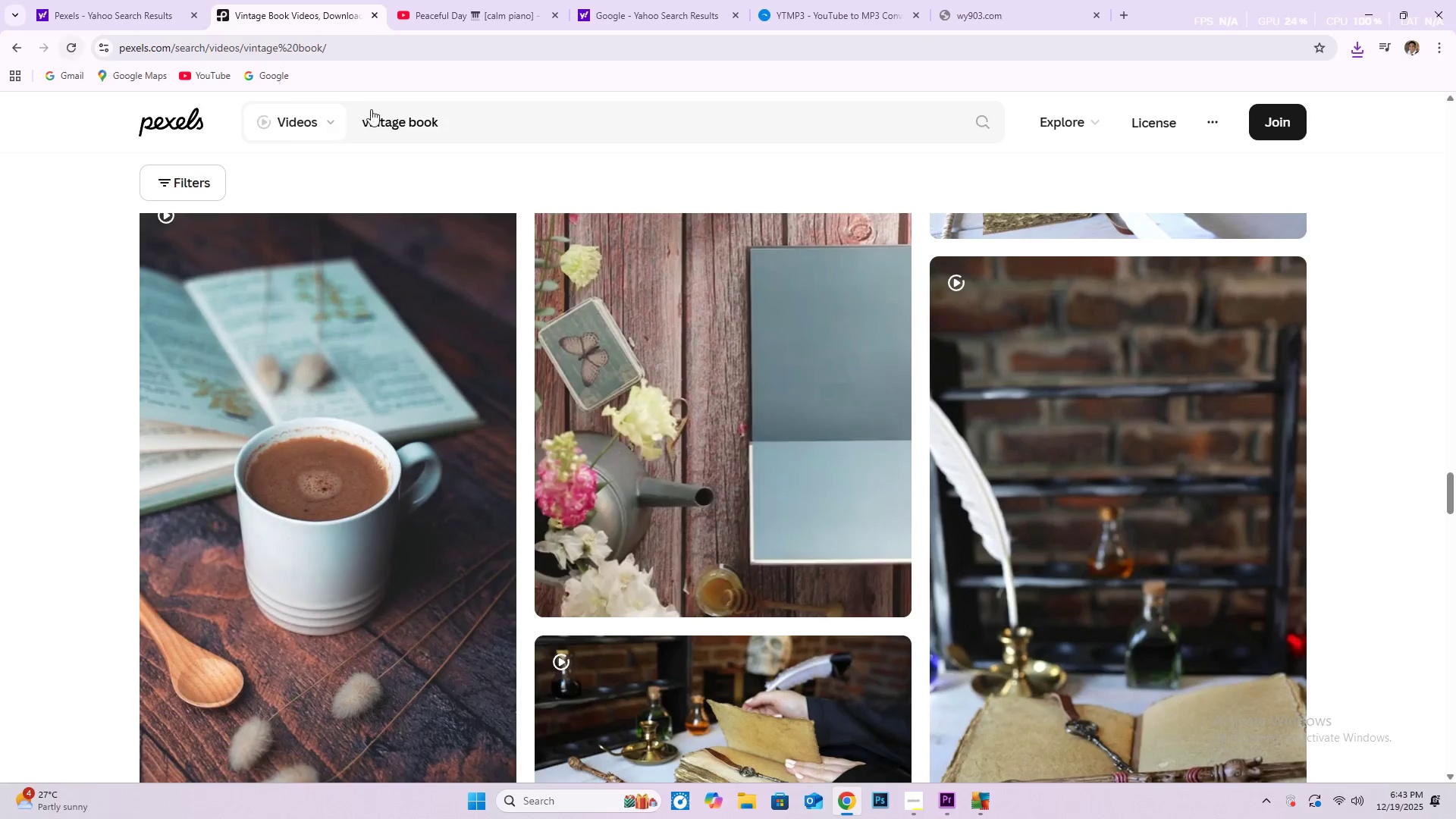 
left_click_drag(start_coordinate=[466, 120], to_coordinate=[390, 117])
 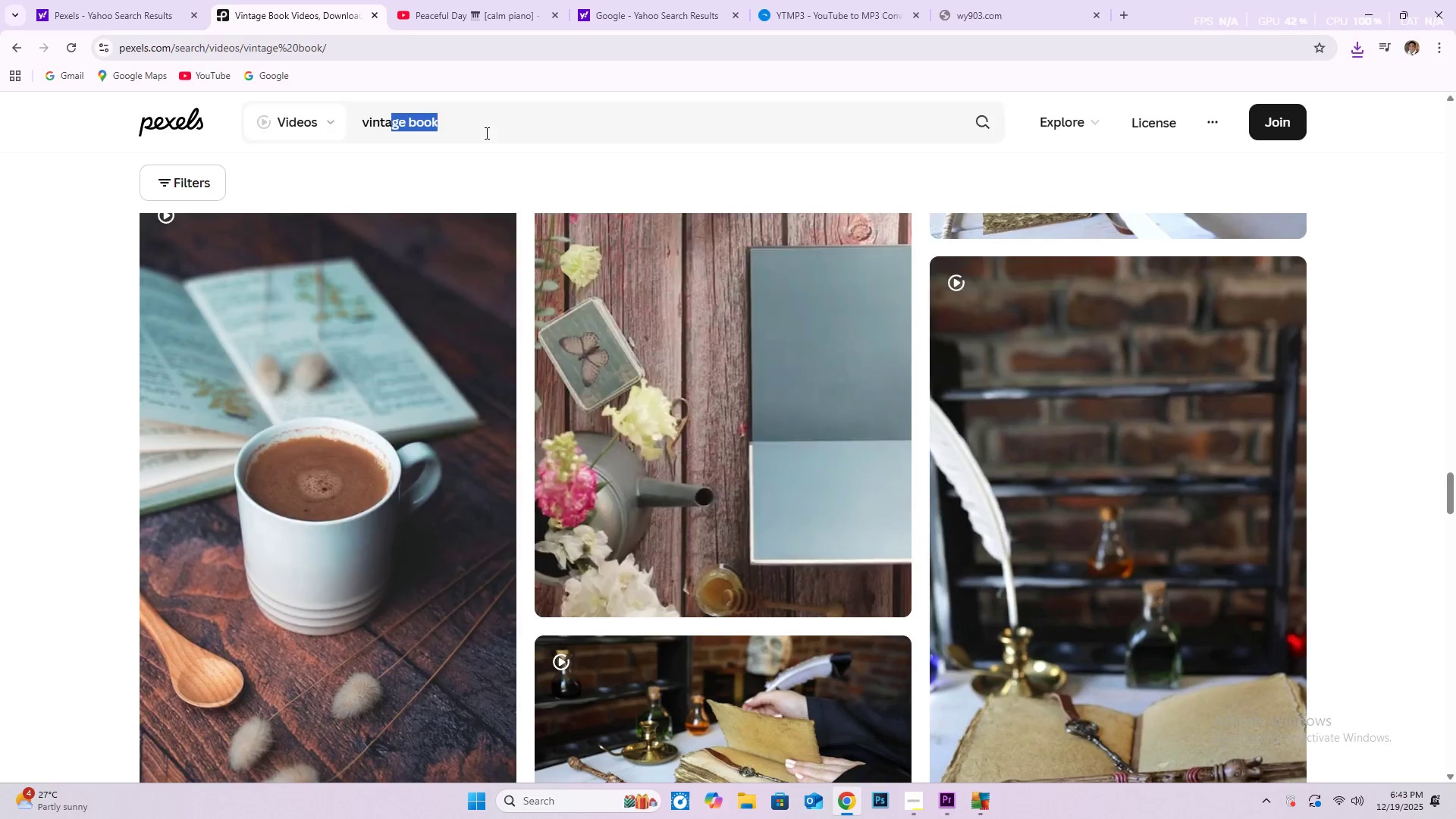 
left_click_drag(start_coordinate=[484, 132], to_coordinate=[421, 134])
 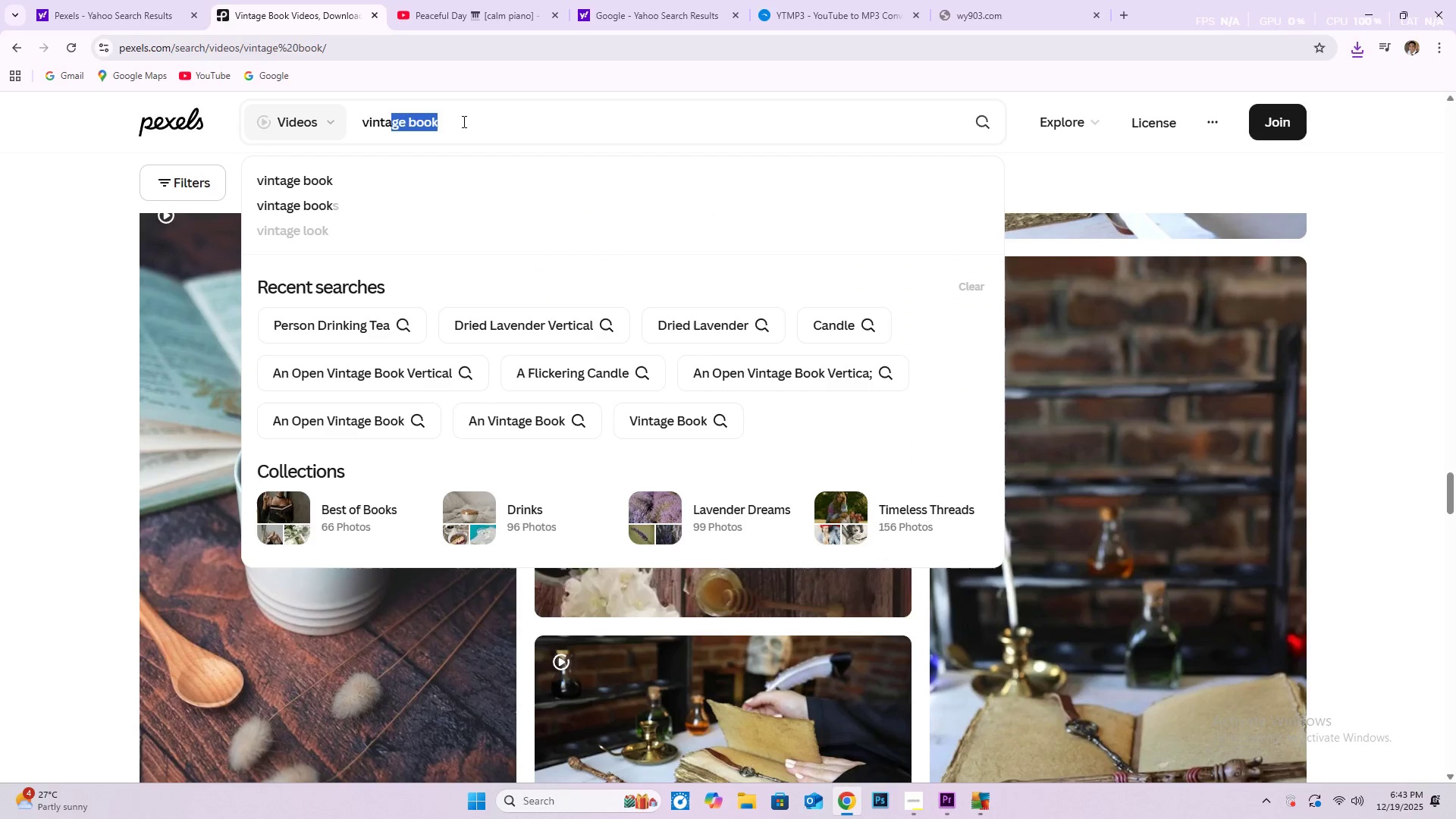 
left_click_drag(start_coordinate=[463, 121], to_coordinate=[381, 124])
 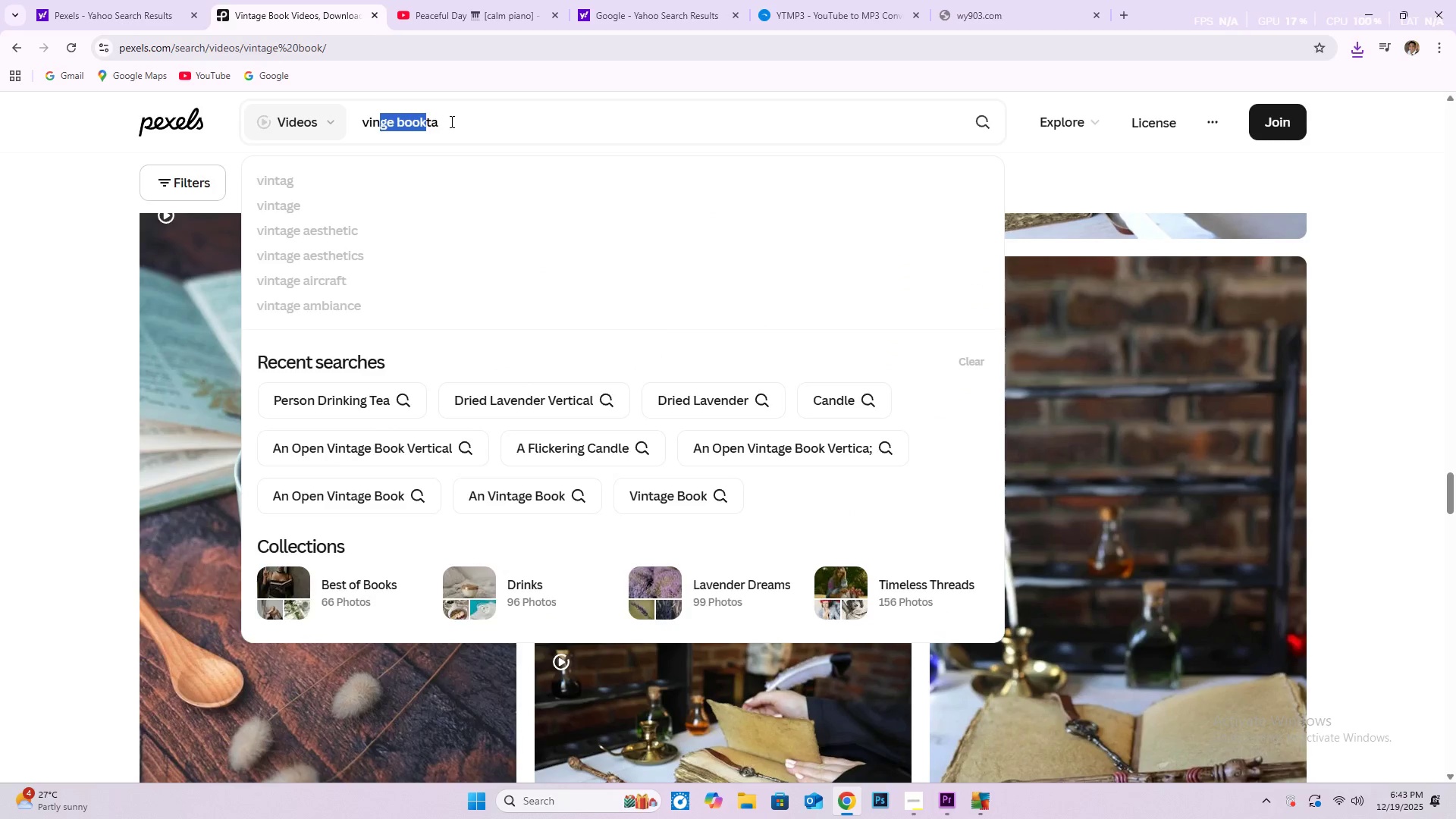 
left_click_drag(start_coordinate=[450, 121], to_coordinate=[356, 118])
 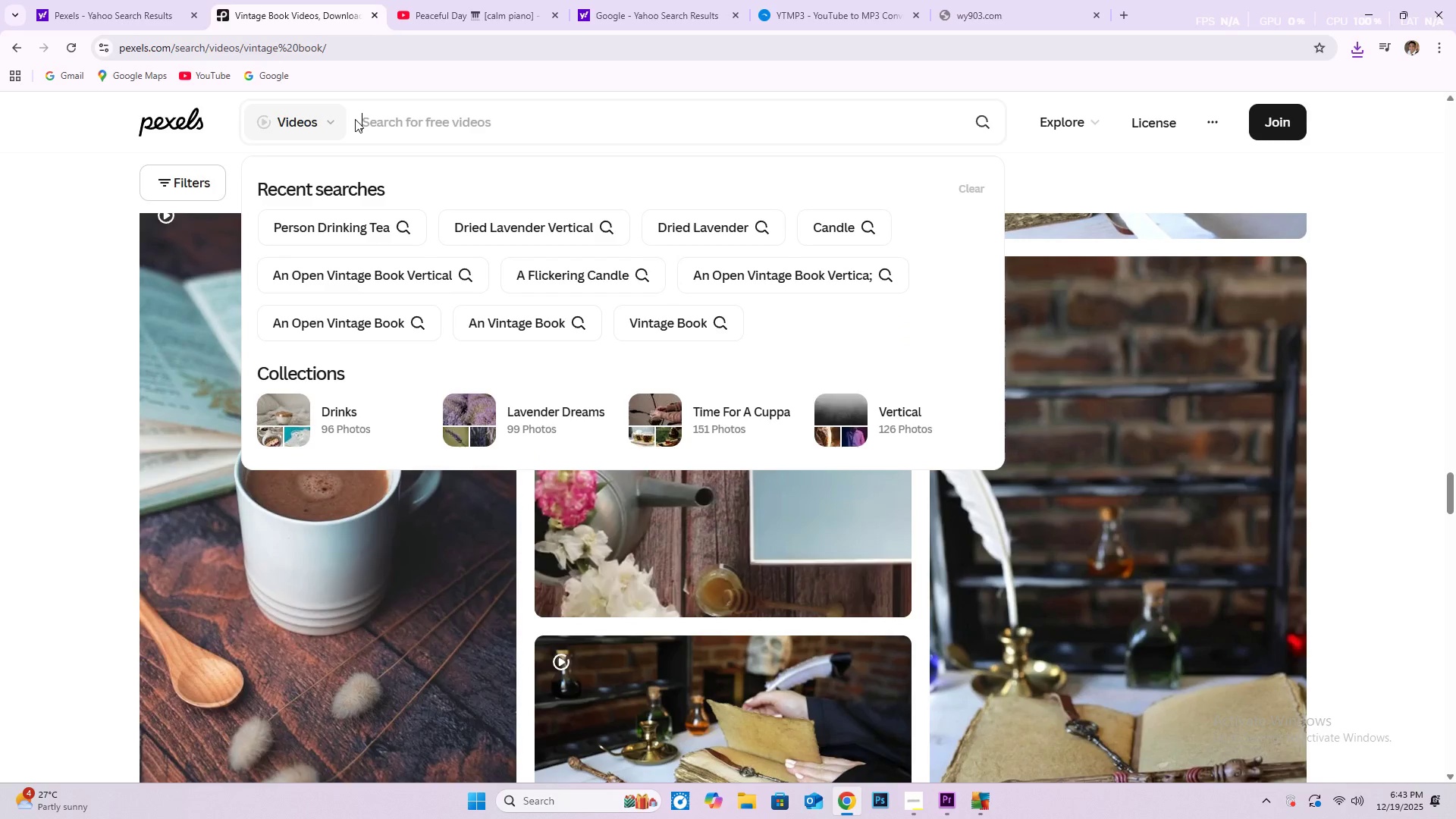 
key(Backspace)
type(candle)
 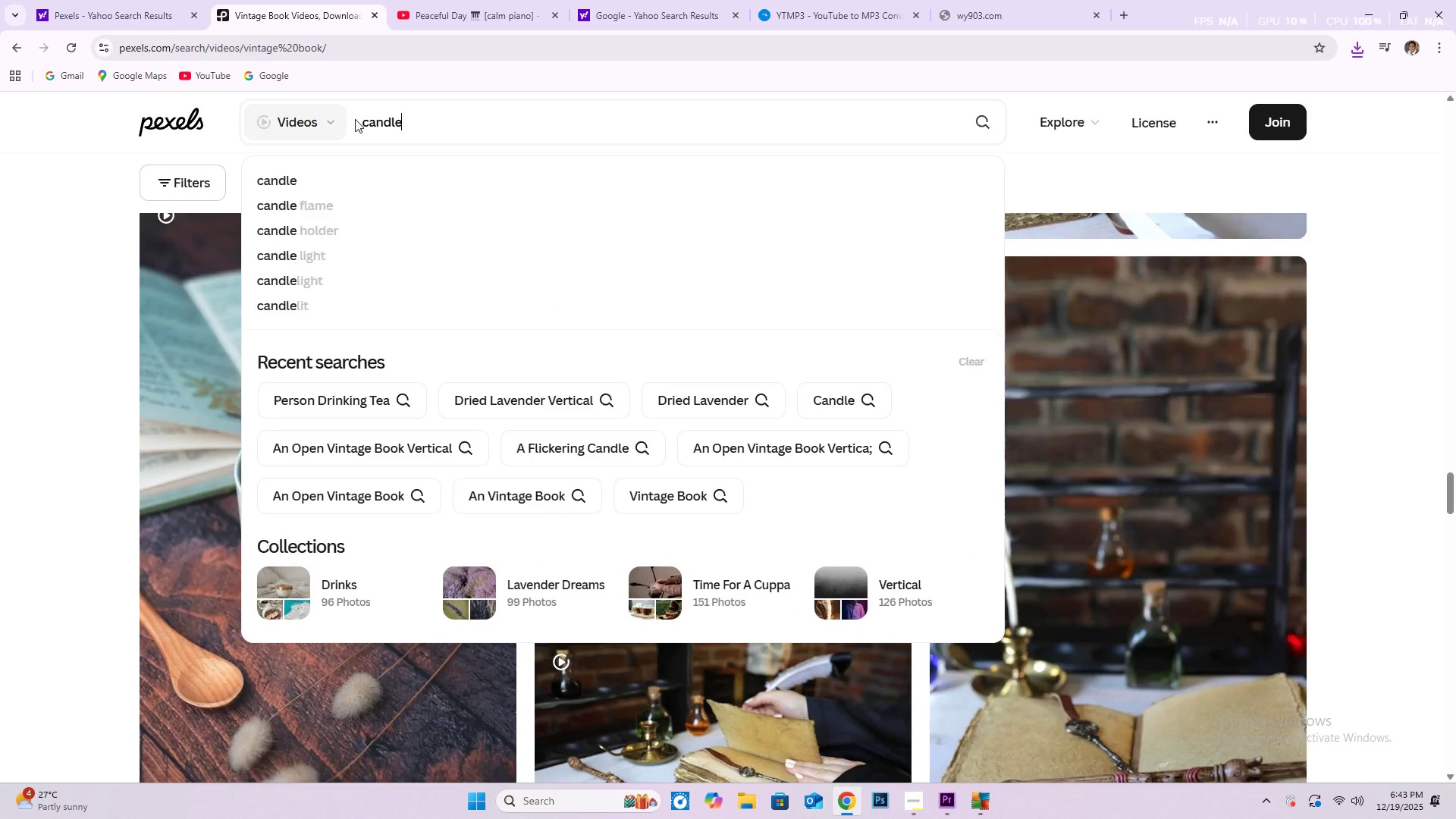 
key(Enter)
 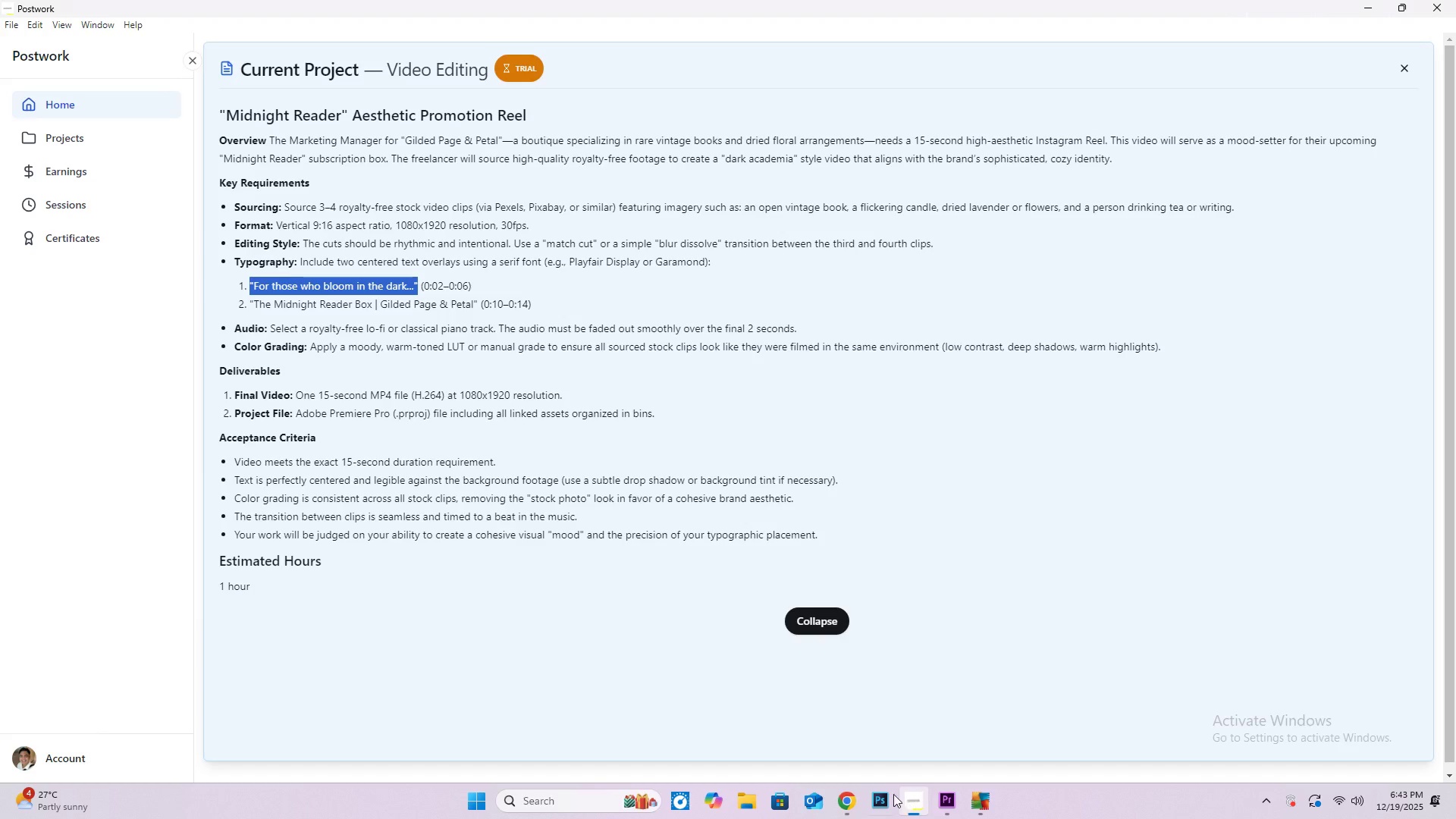 
left_click([821, 627])
 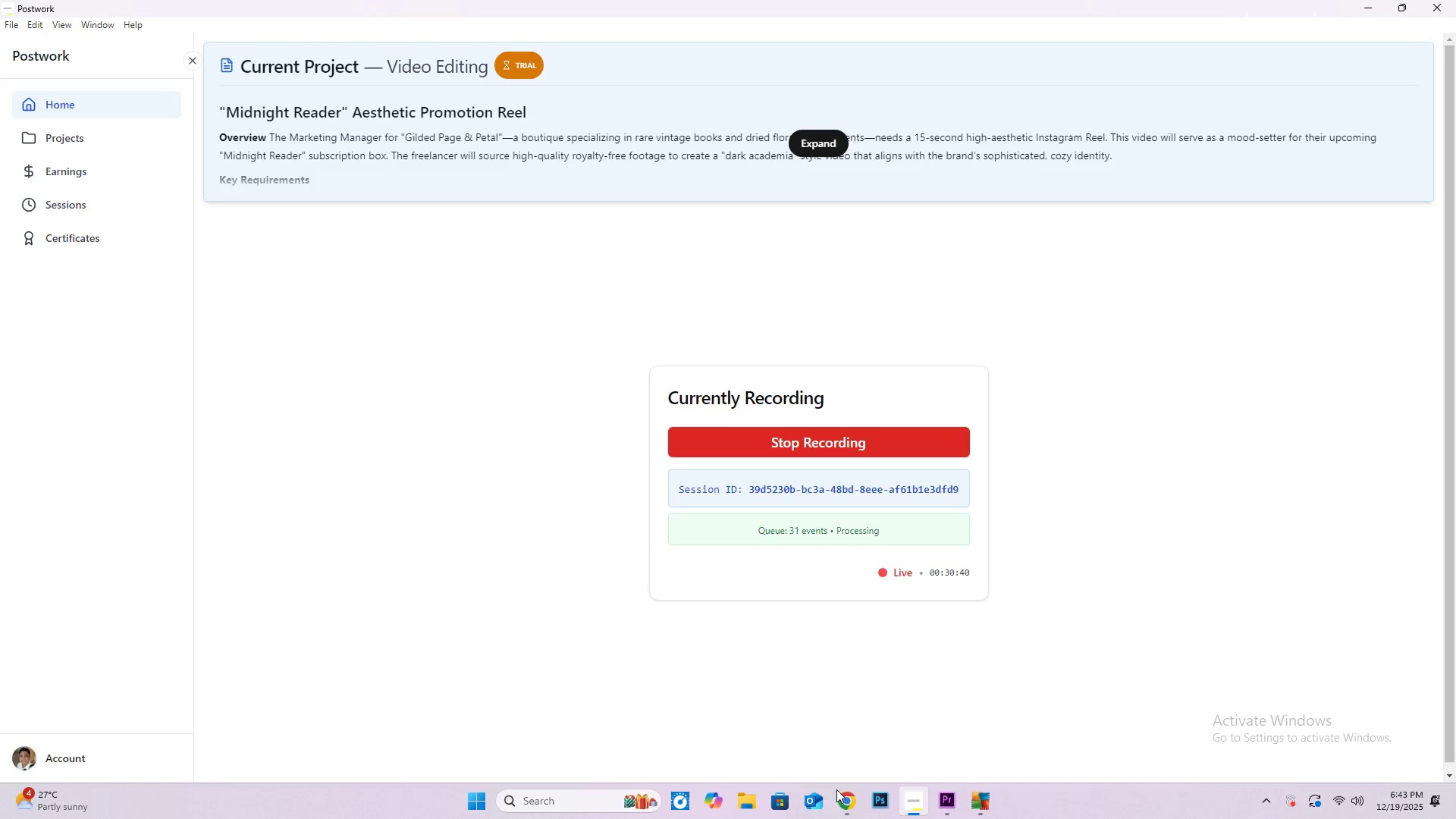 
left_click([849, 806])
 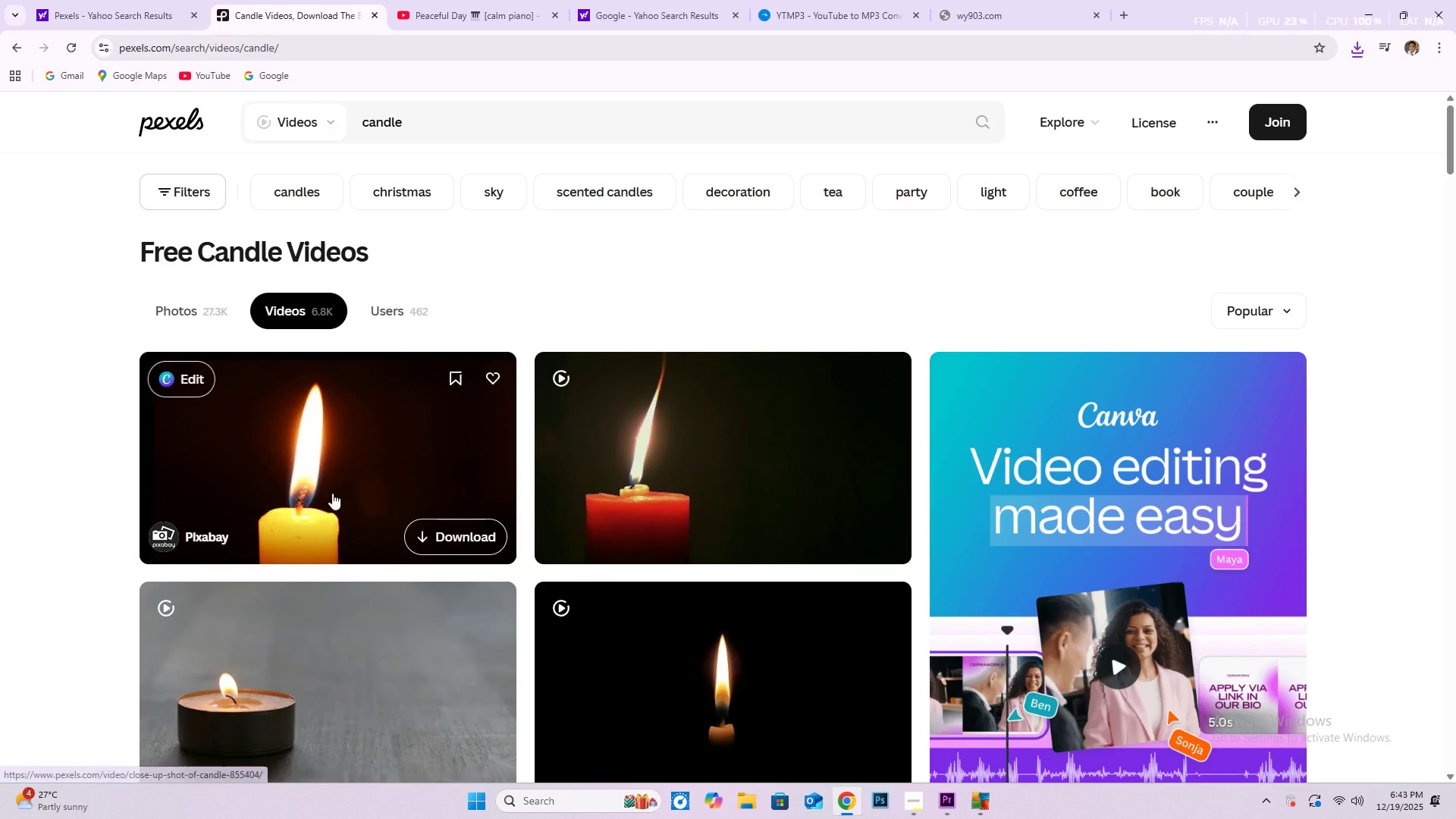 
scroll: coordinate [459, 424], scroll_direction: down, amount: 54.0
 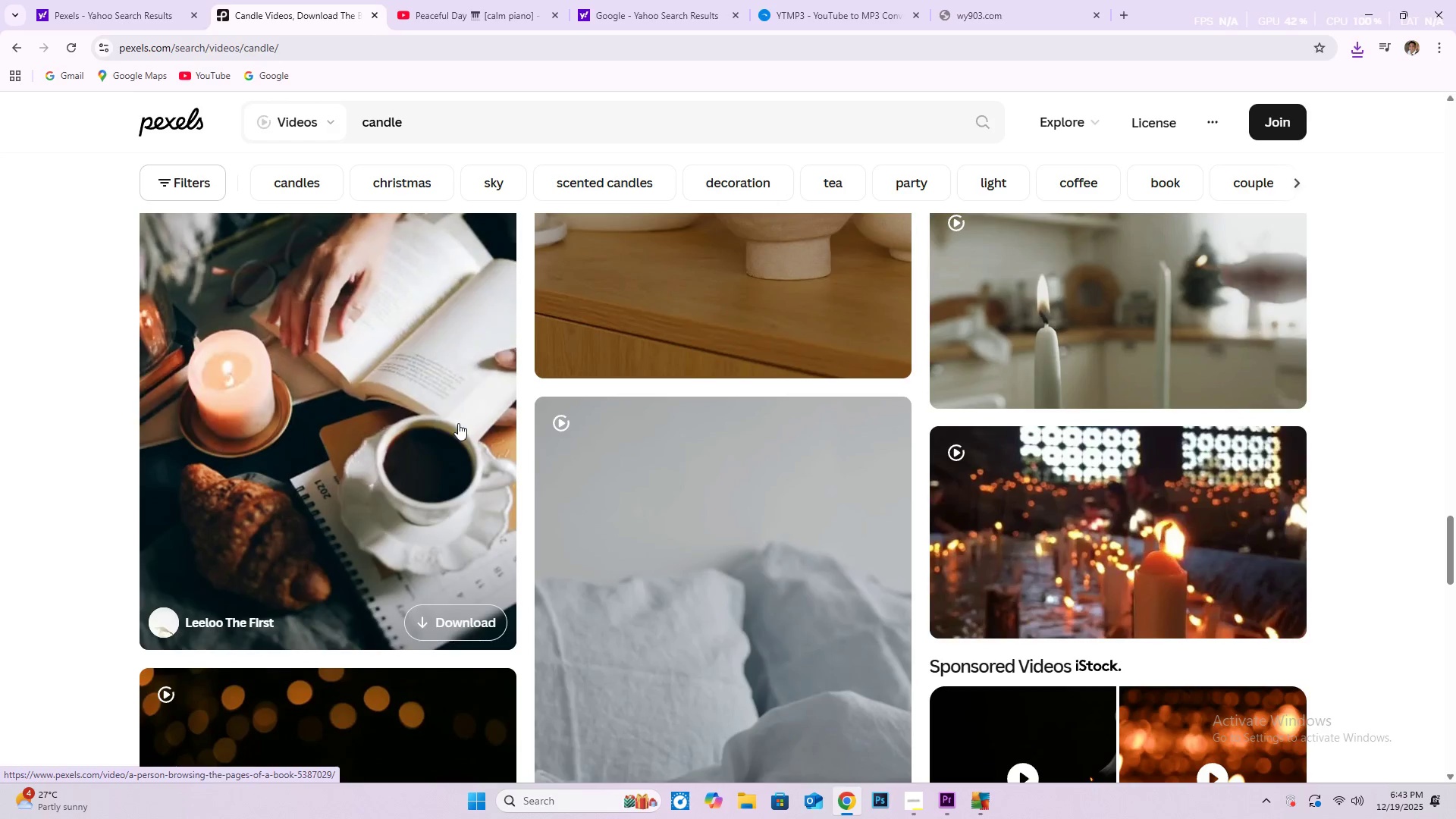 
scroll: coordinate [454, 425], scroll_direction: down, amount: 7.0
 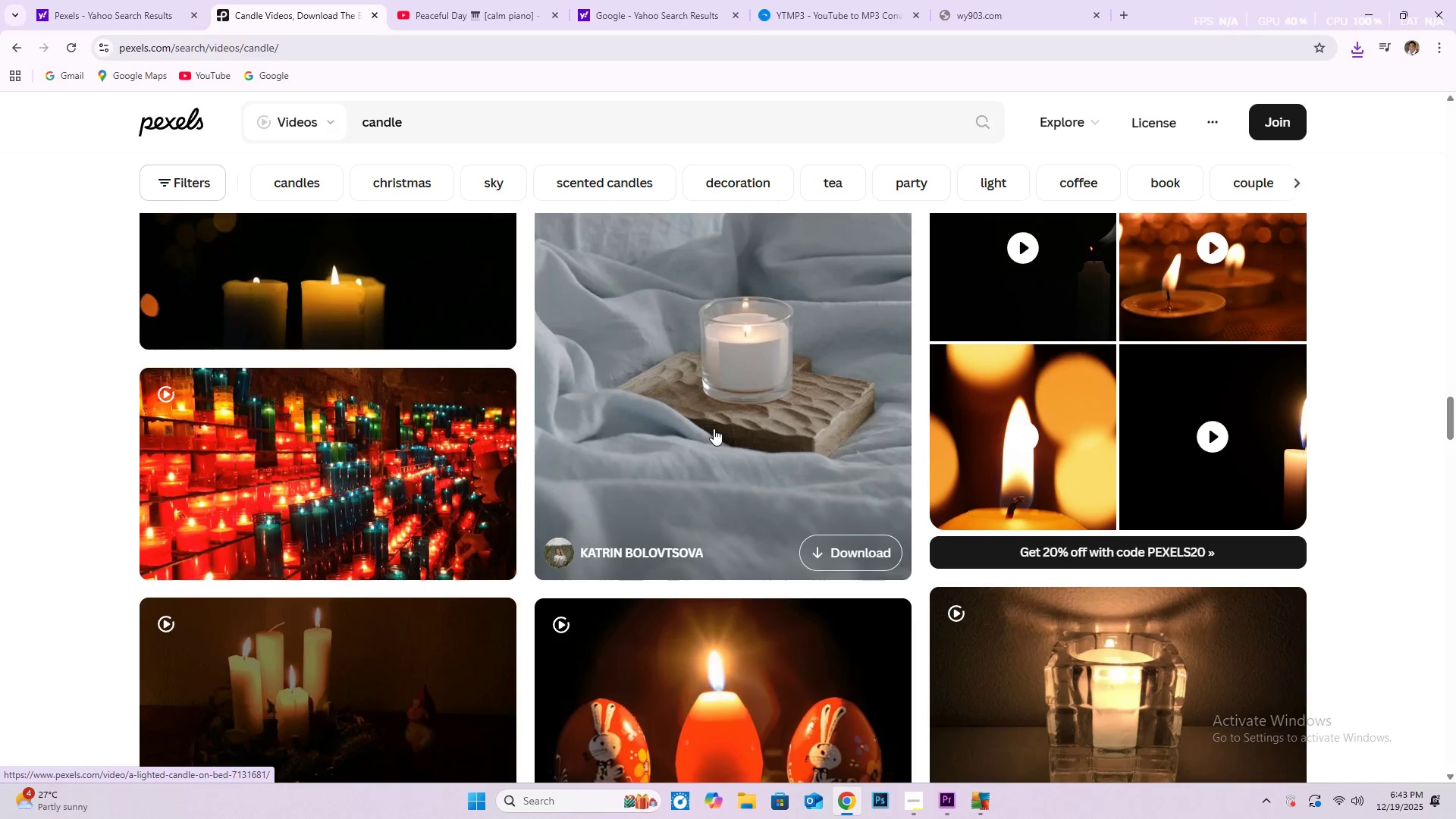 
scroll: coordinate [711, 431], scroll_direction: up, amount: 3.0
 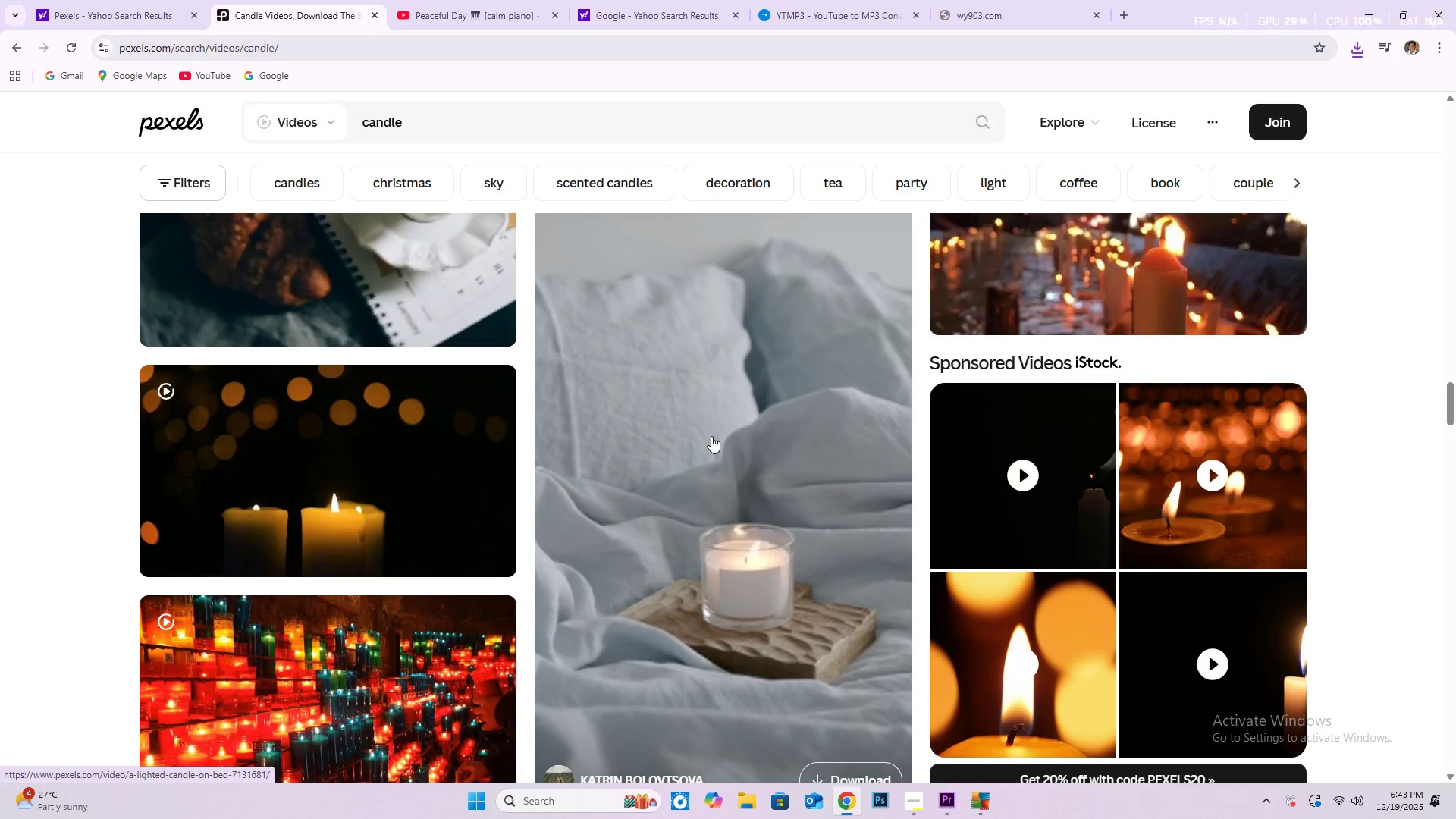 
scroll: coordinate [699, 435], scroll_direction: down, amount: 25.0
 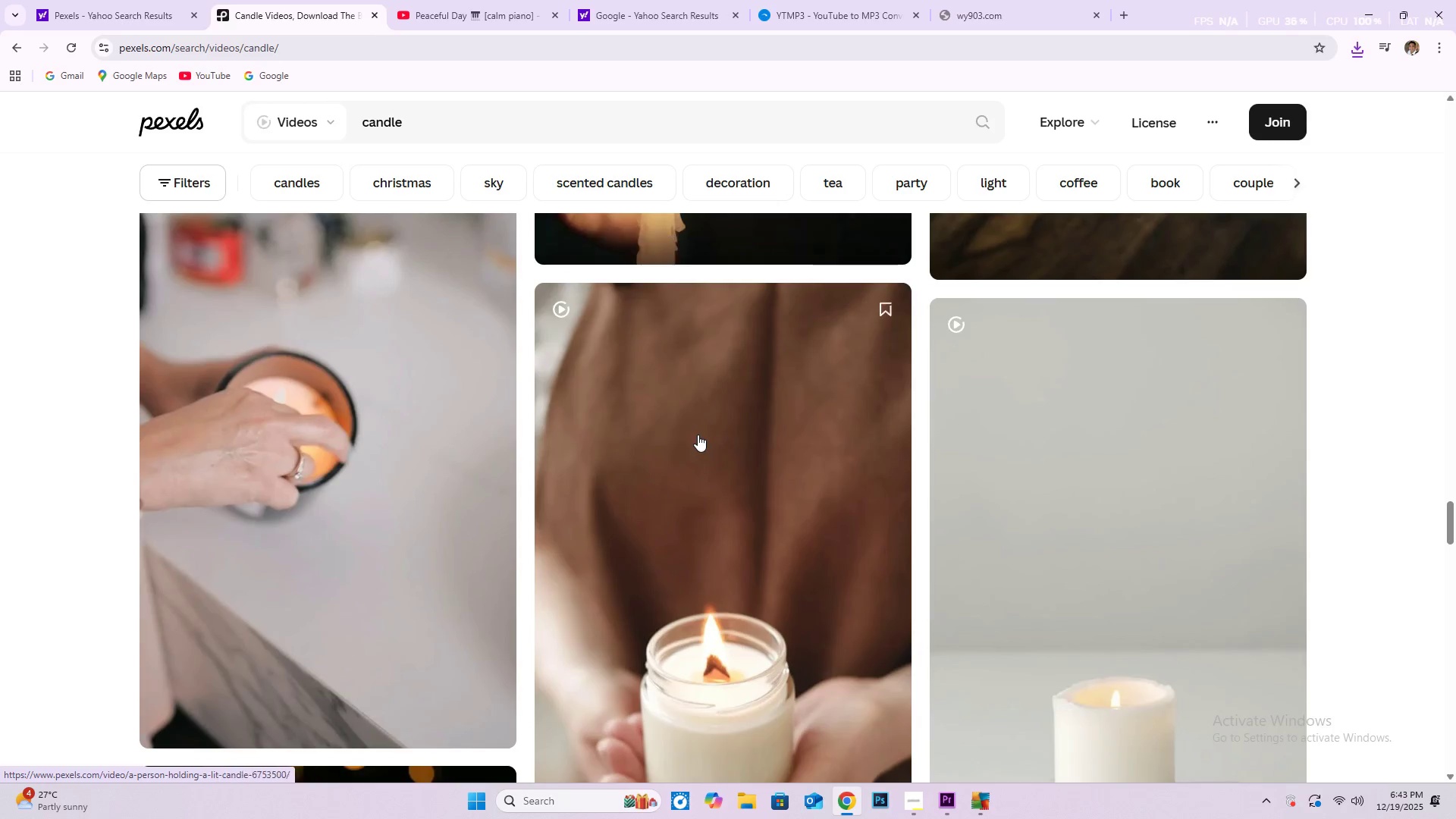 
scroll: coordinate [696, 428], scroll_direction: down, amount: 25.0
 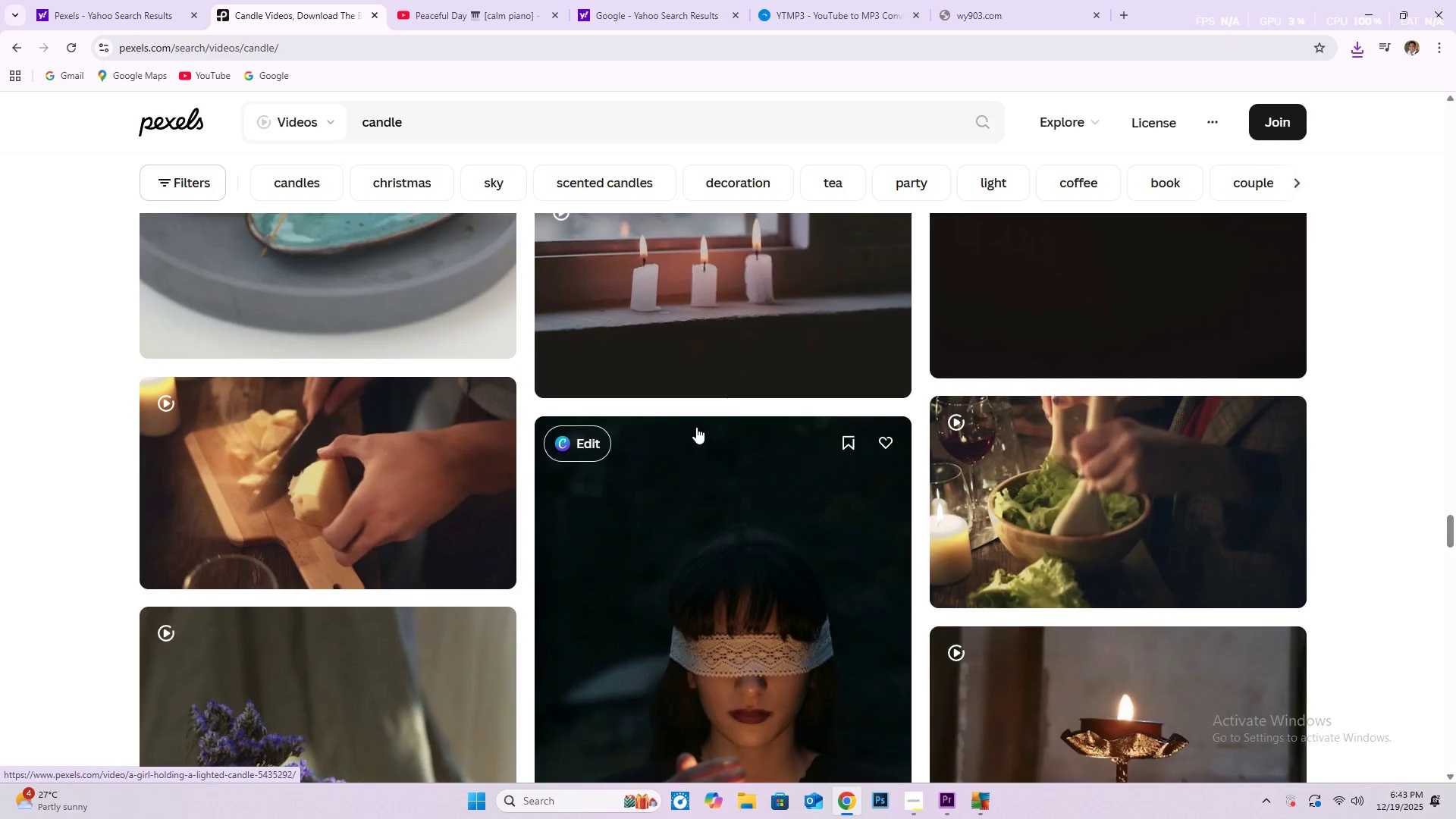 
scroll: coordinate [690, 410], scroll_direction: down, amount: 29.0
 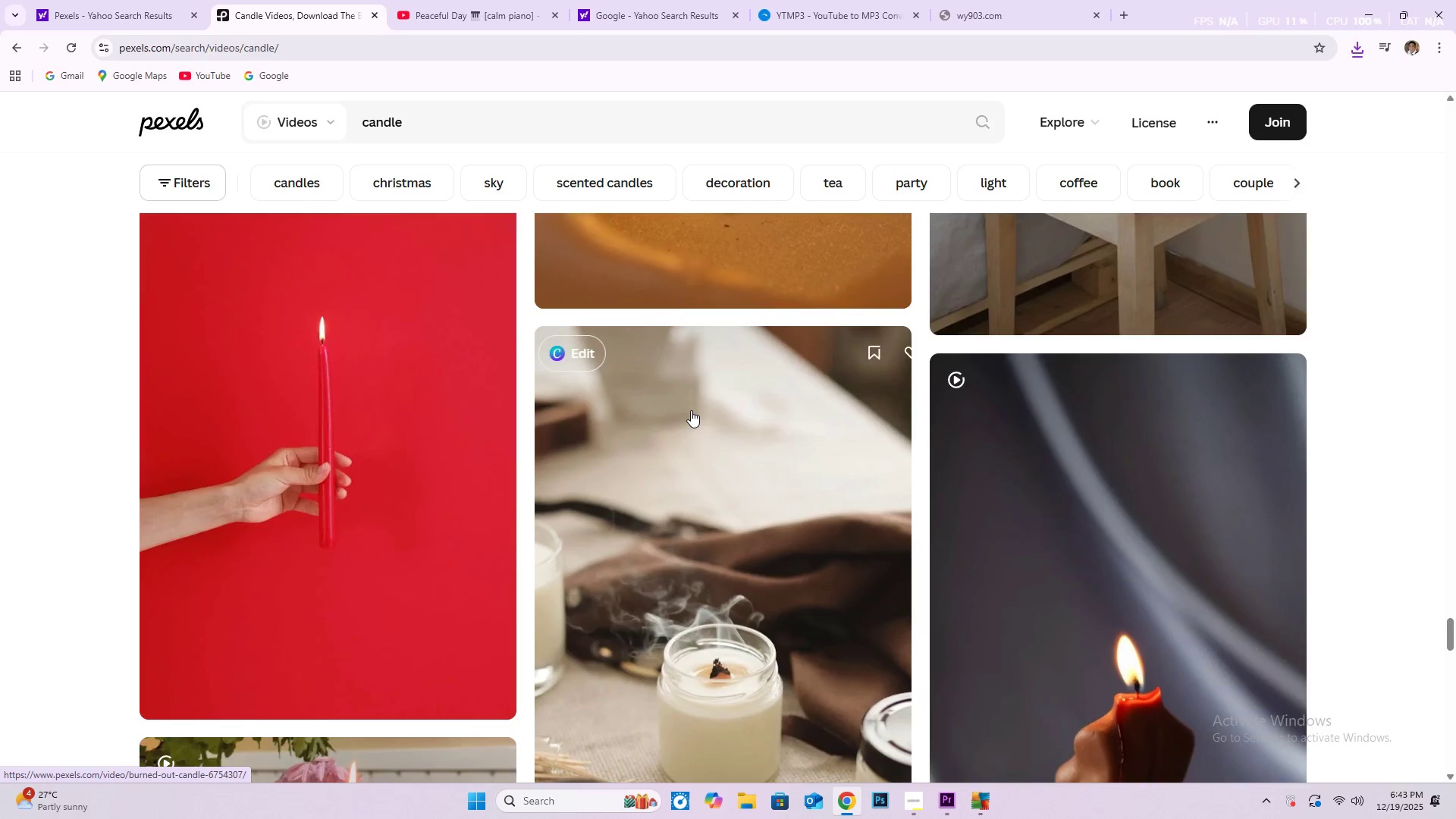 
scroll: coordinate [667, 424], scroll_direction: down, amount: 33.0
 